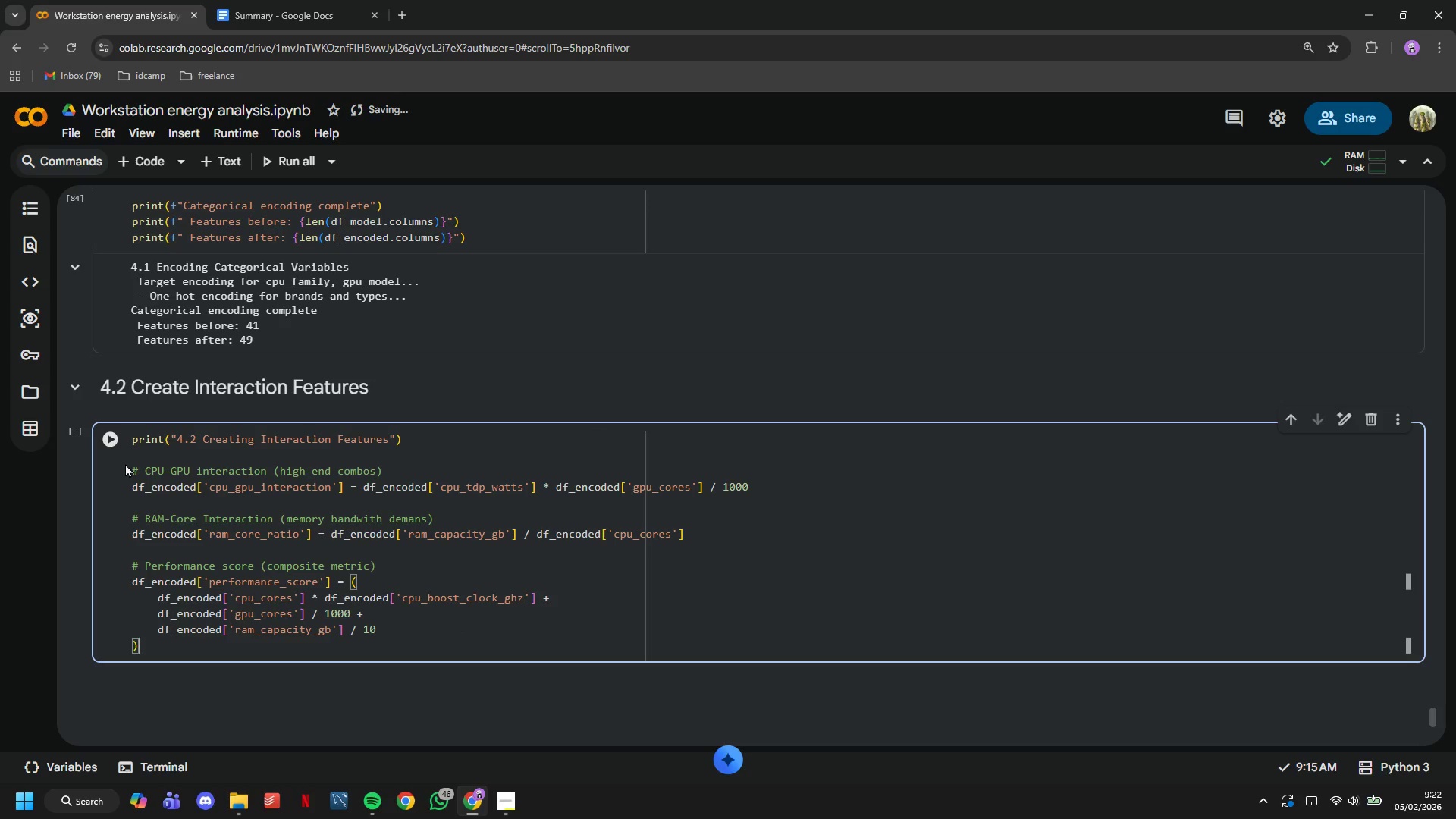 
left_click([121, 452])
 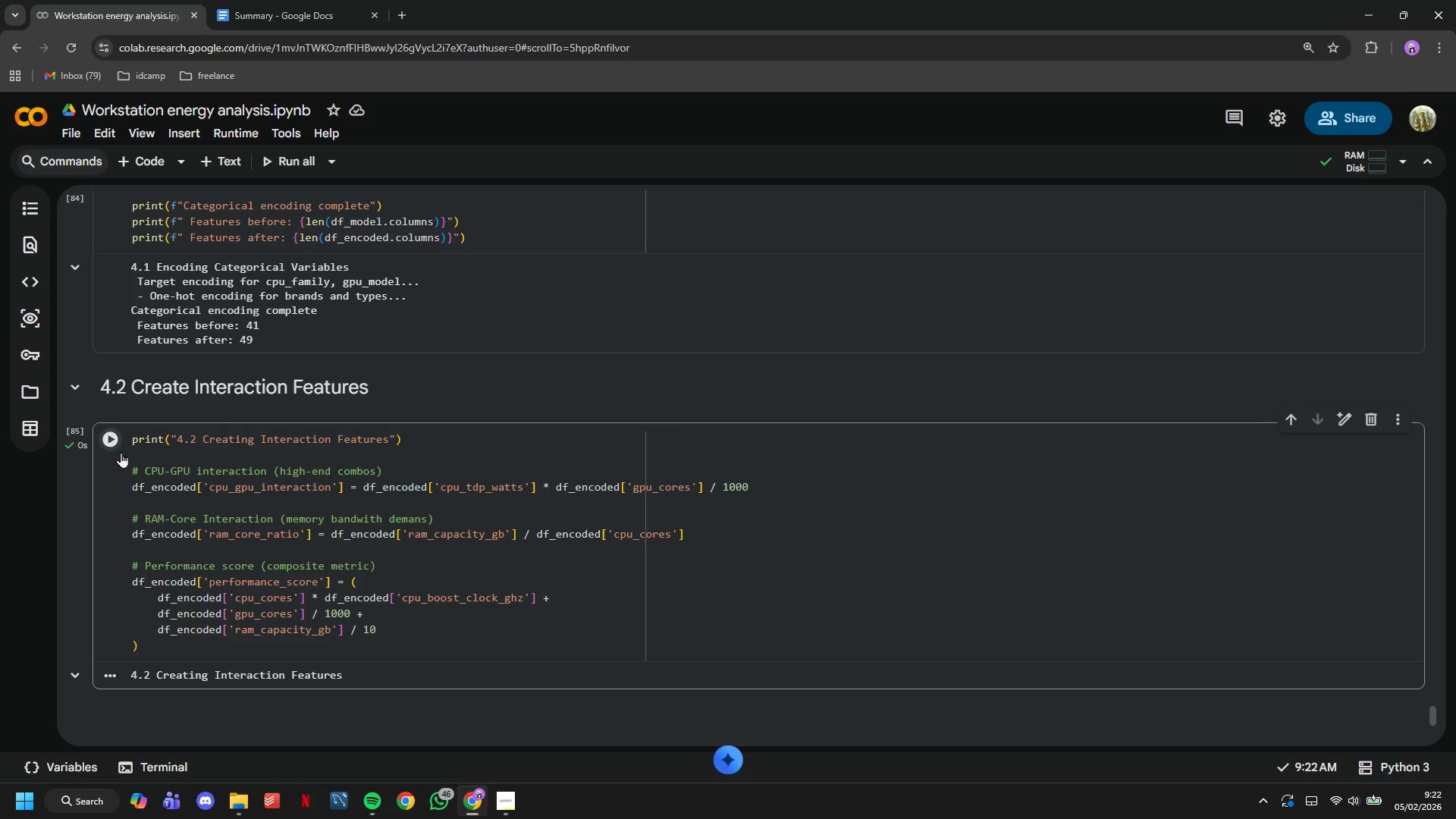 
scroll: coordinate [121, 452], scroll_direction: down, amount: 2.0
 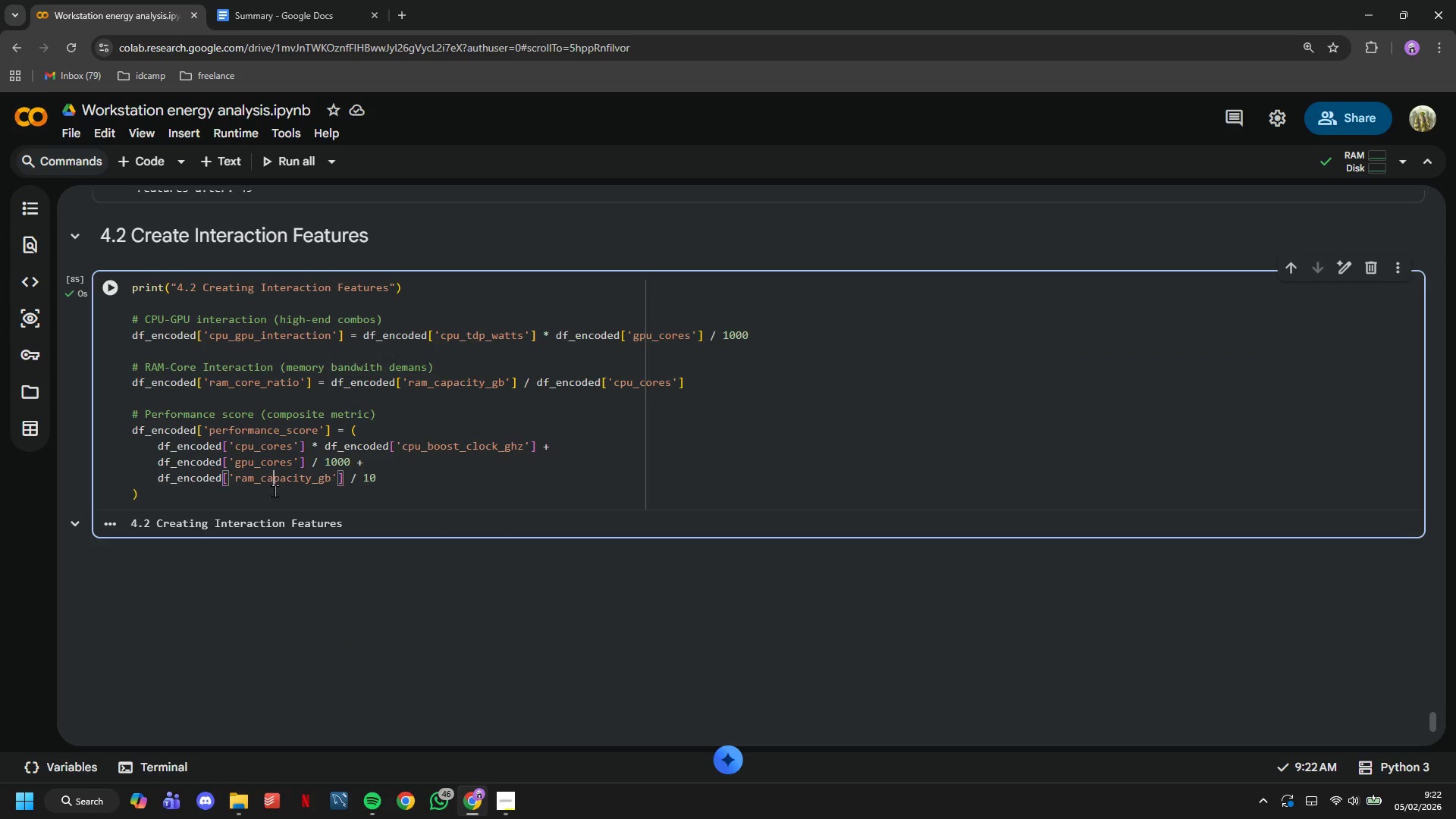 
double_click([275, 491])
 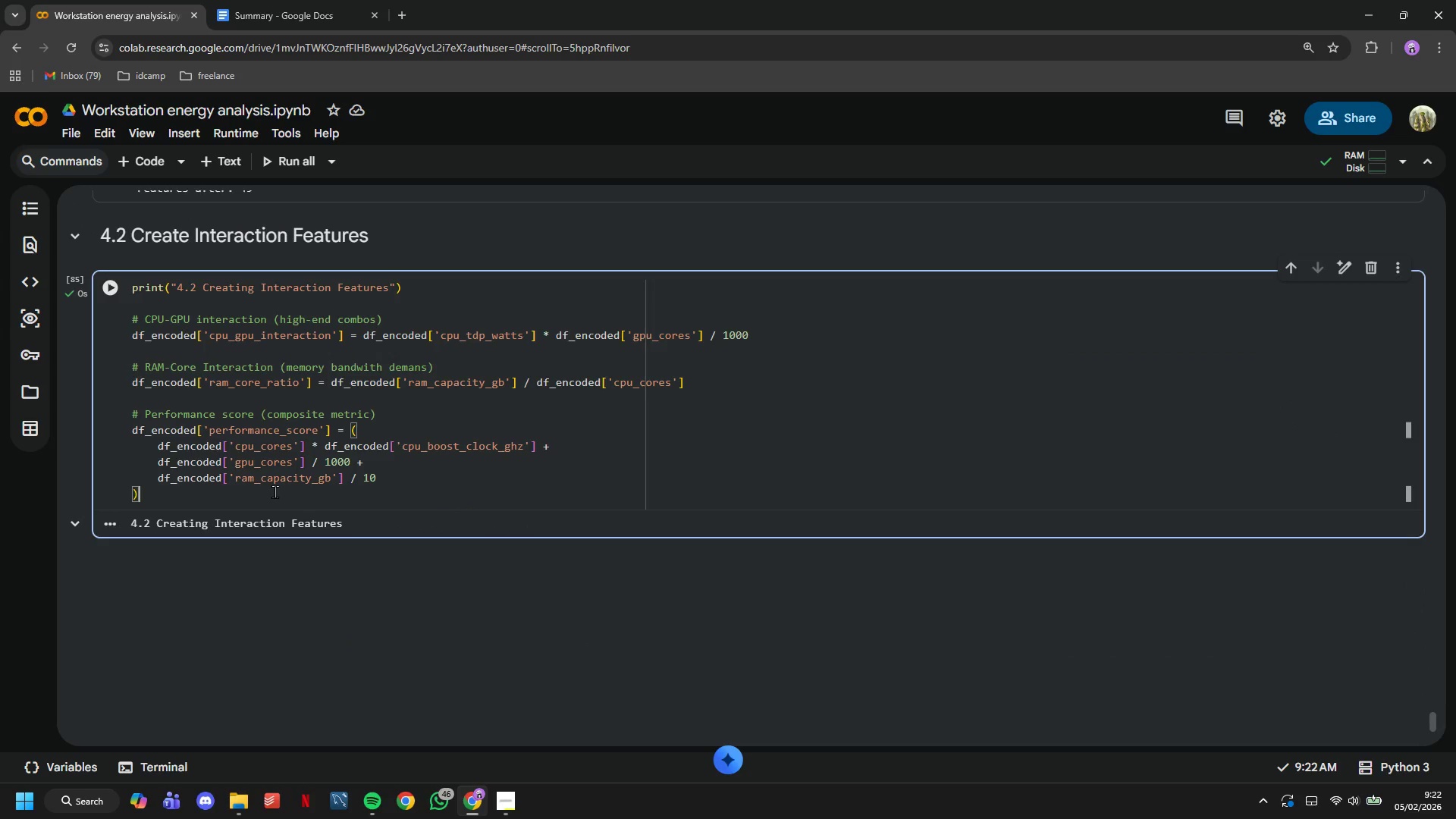 
key(Enter)
 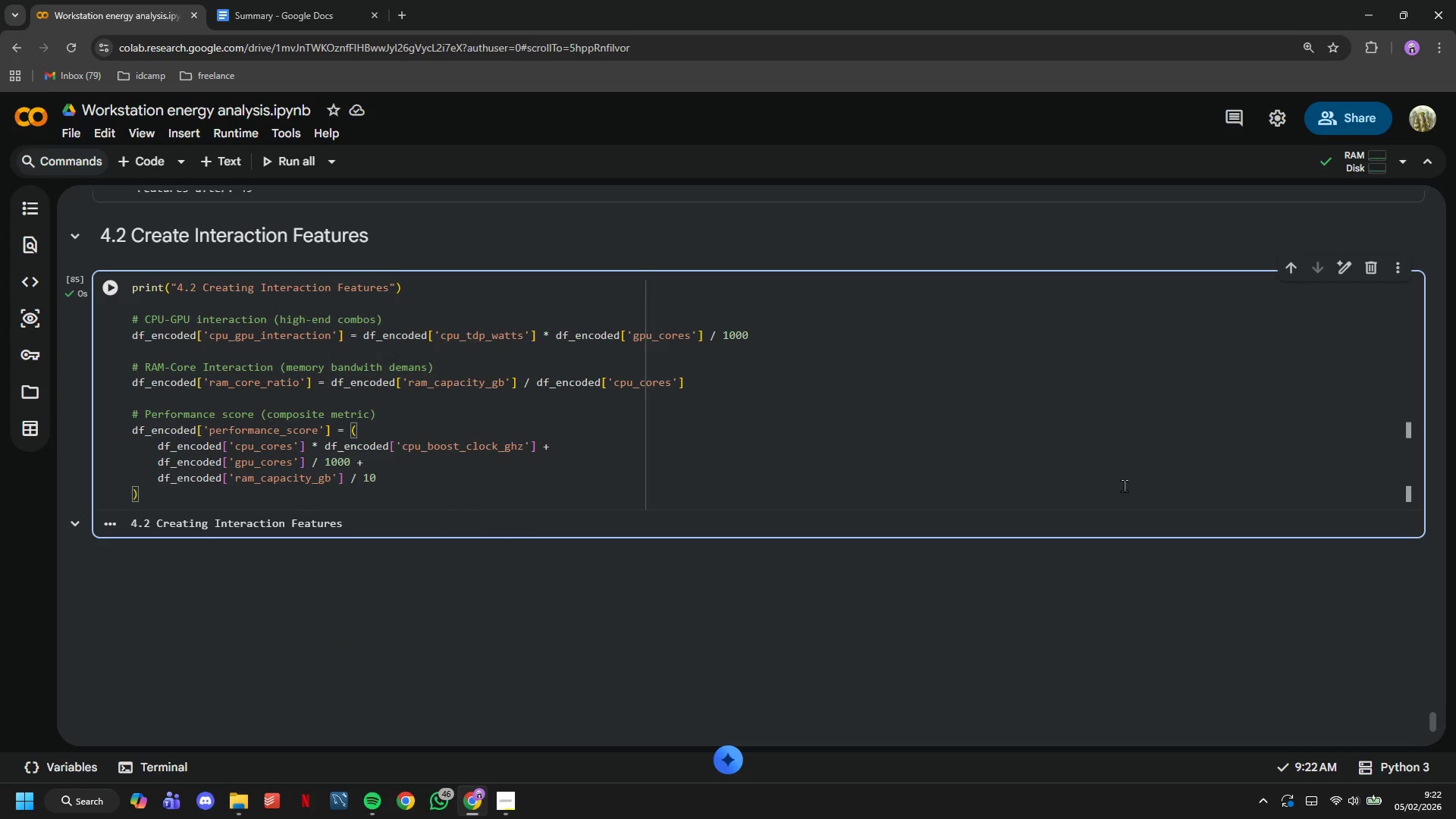 
key(Enter)
 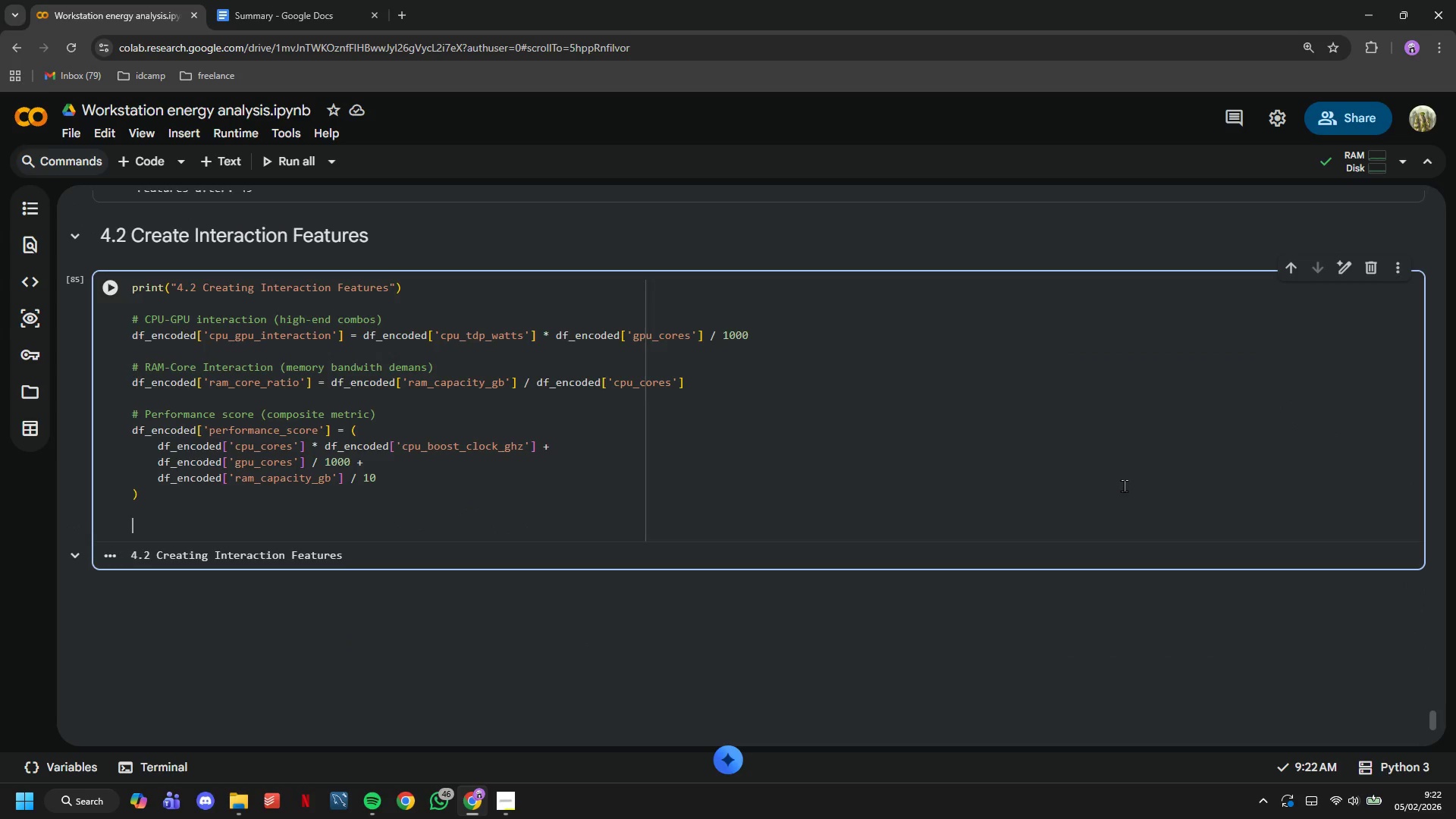 
type(# Thermal load indicator)
 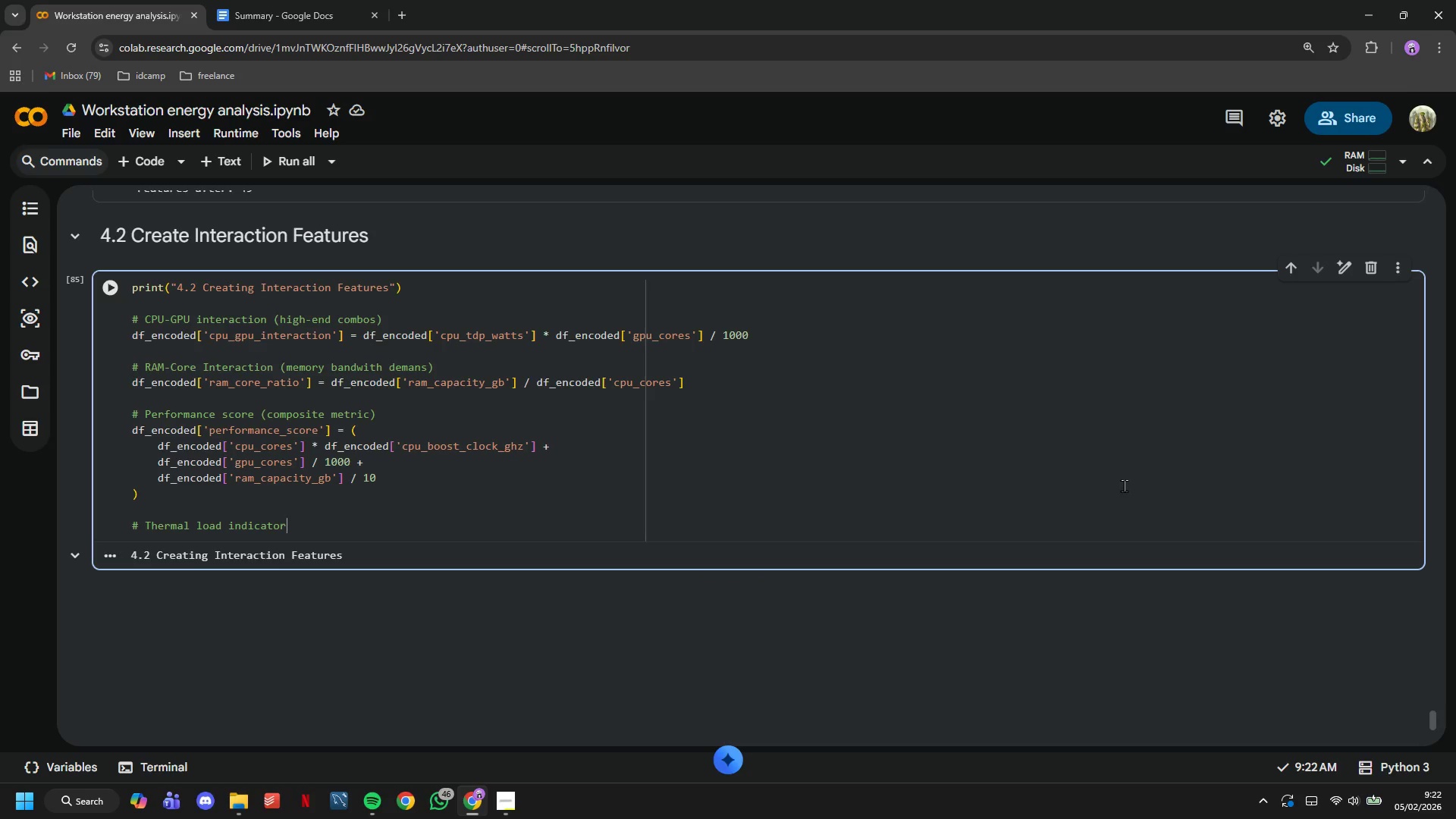 
key(Enter)
 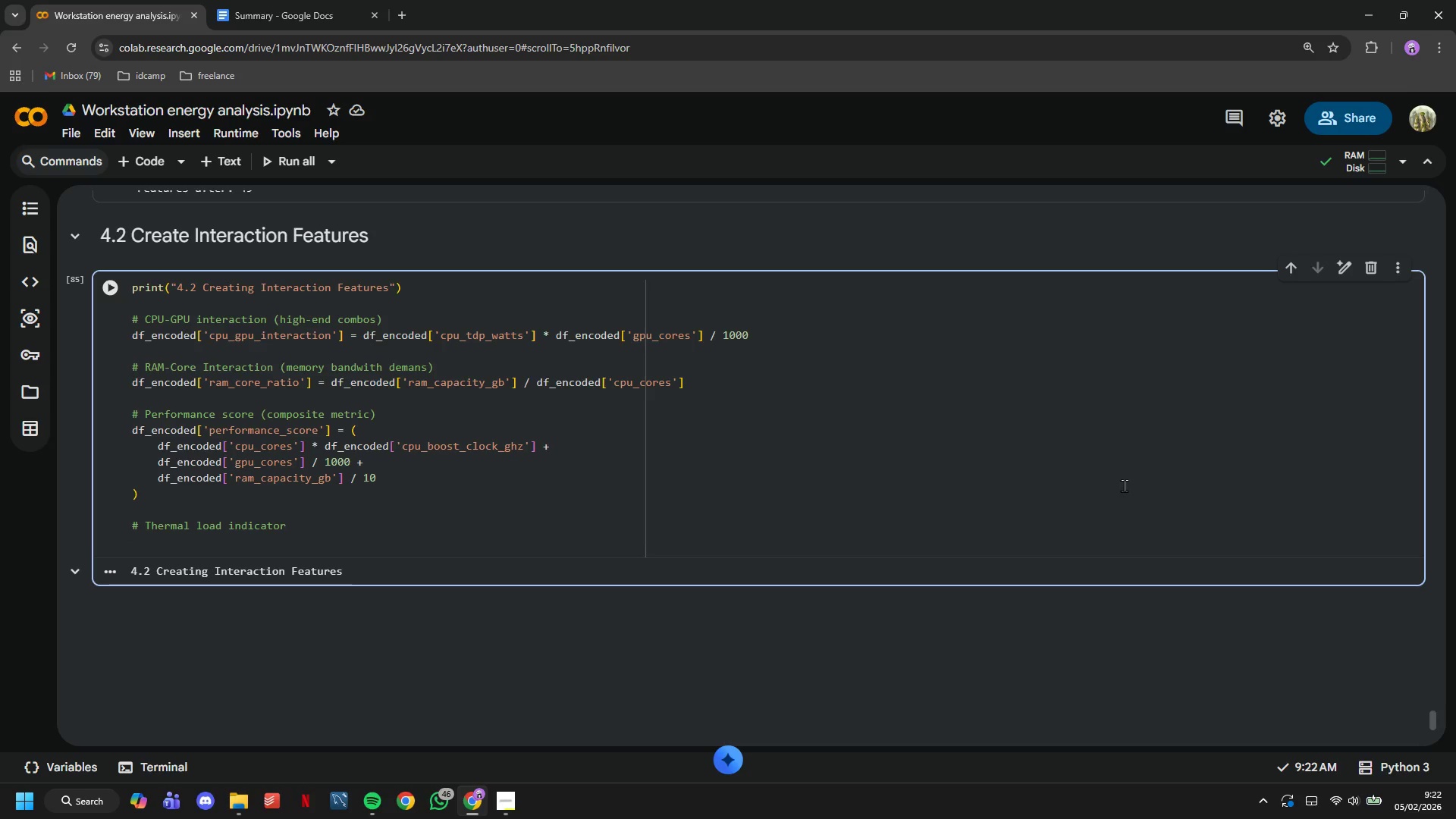 
type(df_encoded['thermal_load)
 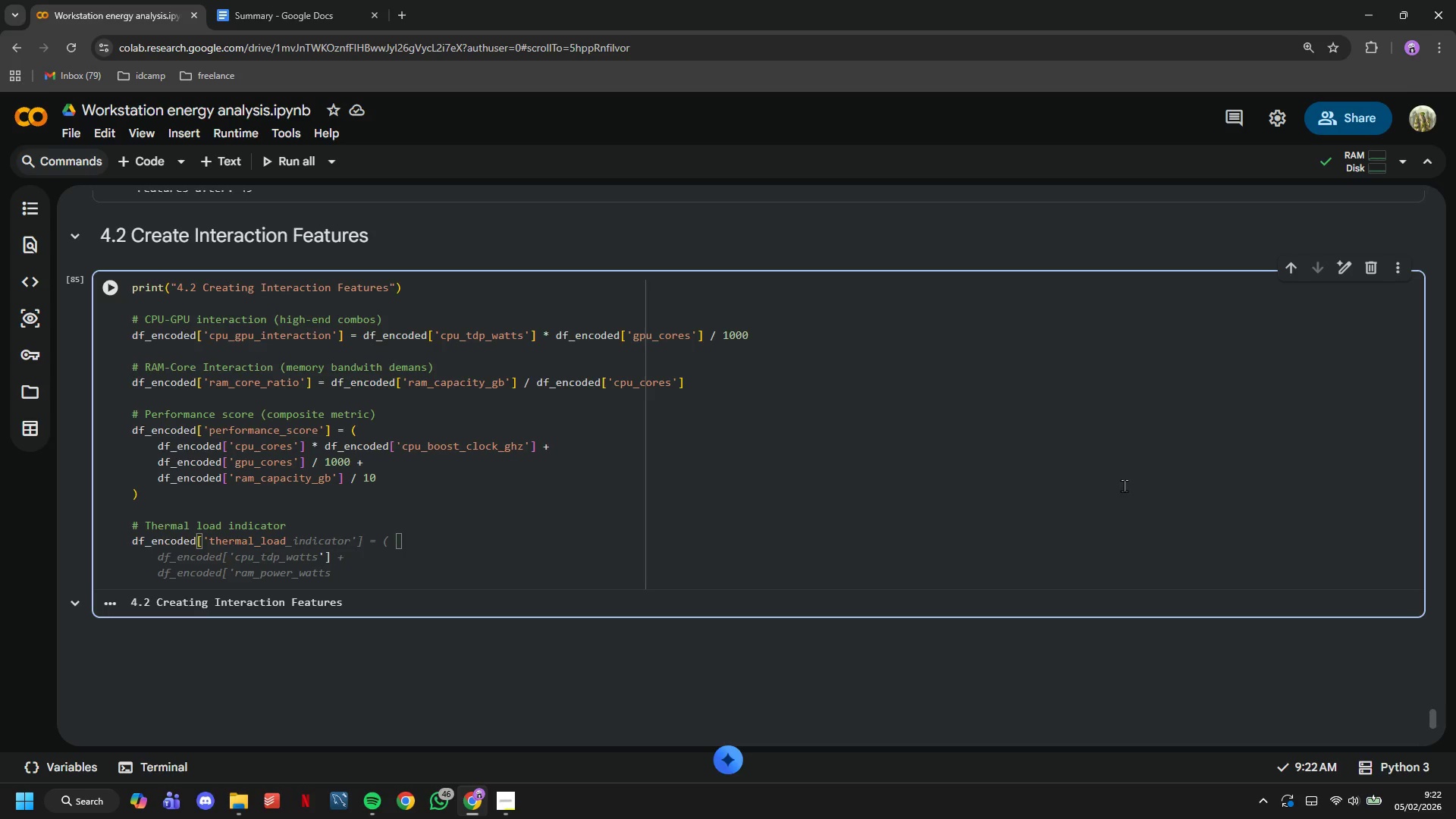 
wait(11.0)
 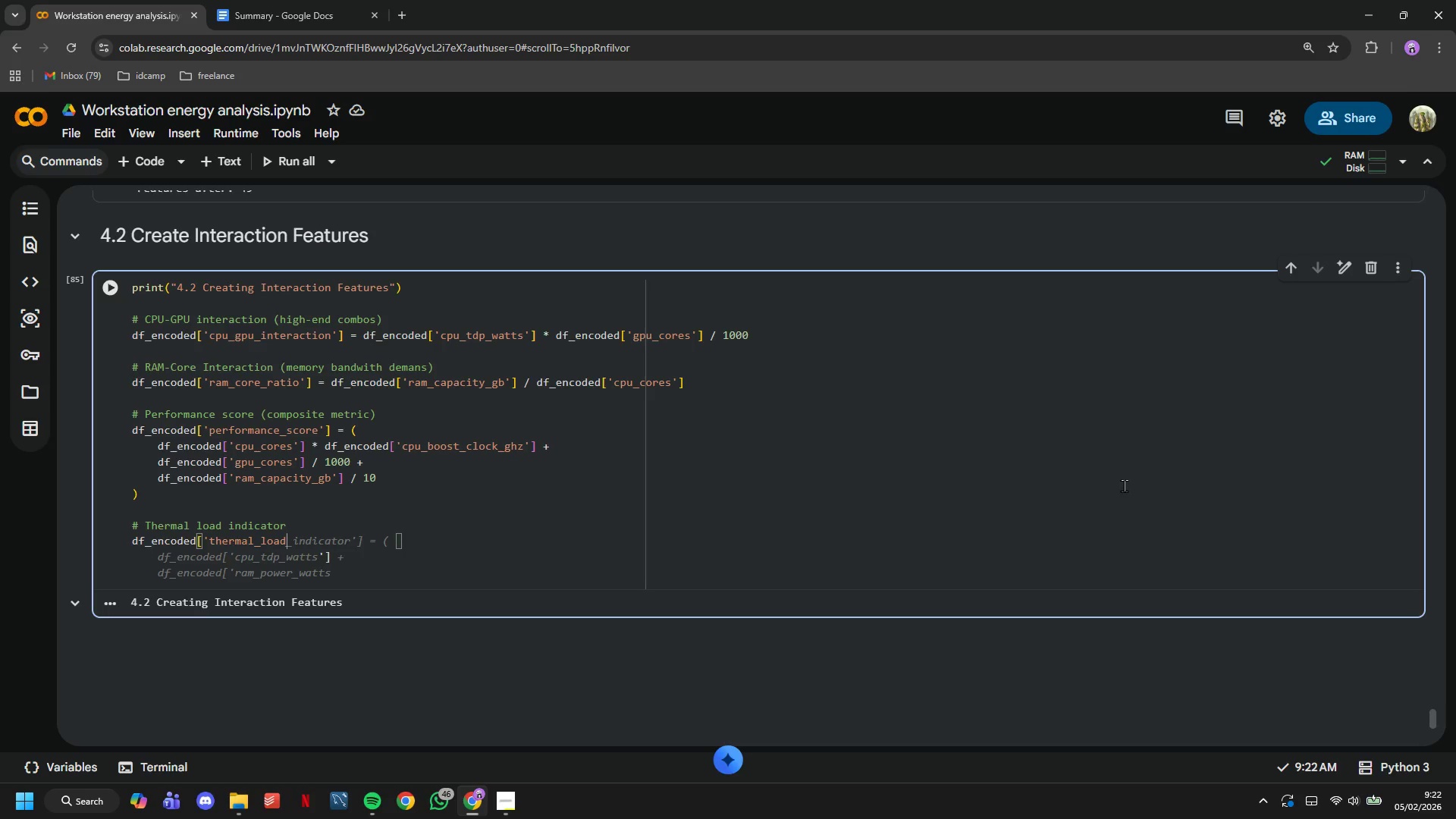 
type(_indicator)
key(Backspace)
key(Backspace)
key(Backspace)
key(Backspace)
key(Backspace)
key(Backspace)
key(Backspace)
key(Backspace)
key(Backspace)
key(Backspace)
 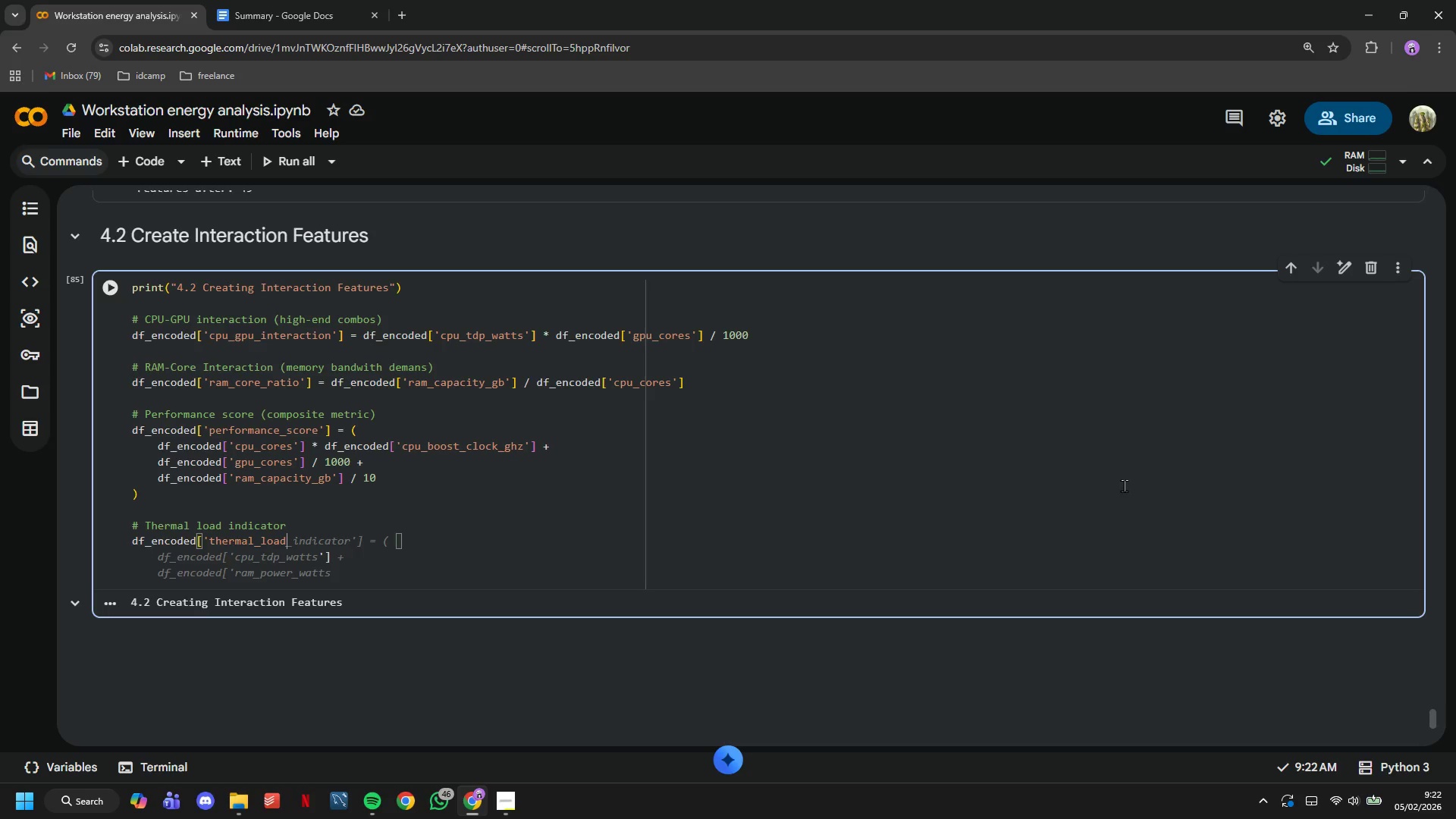 
key(ArrowRight)
 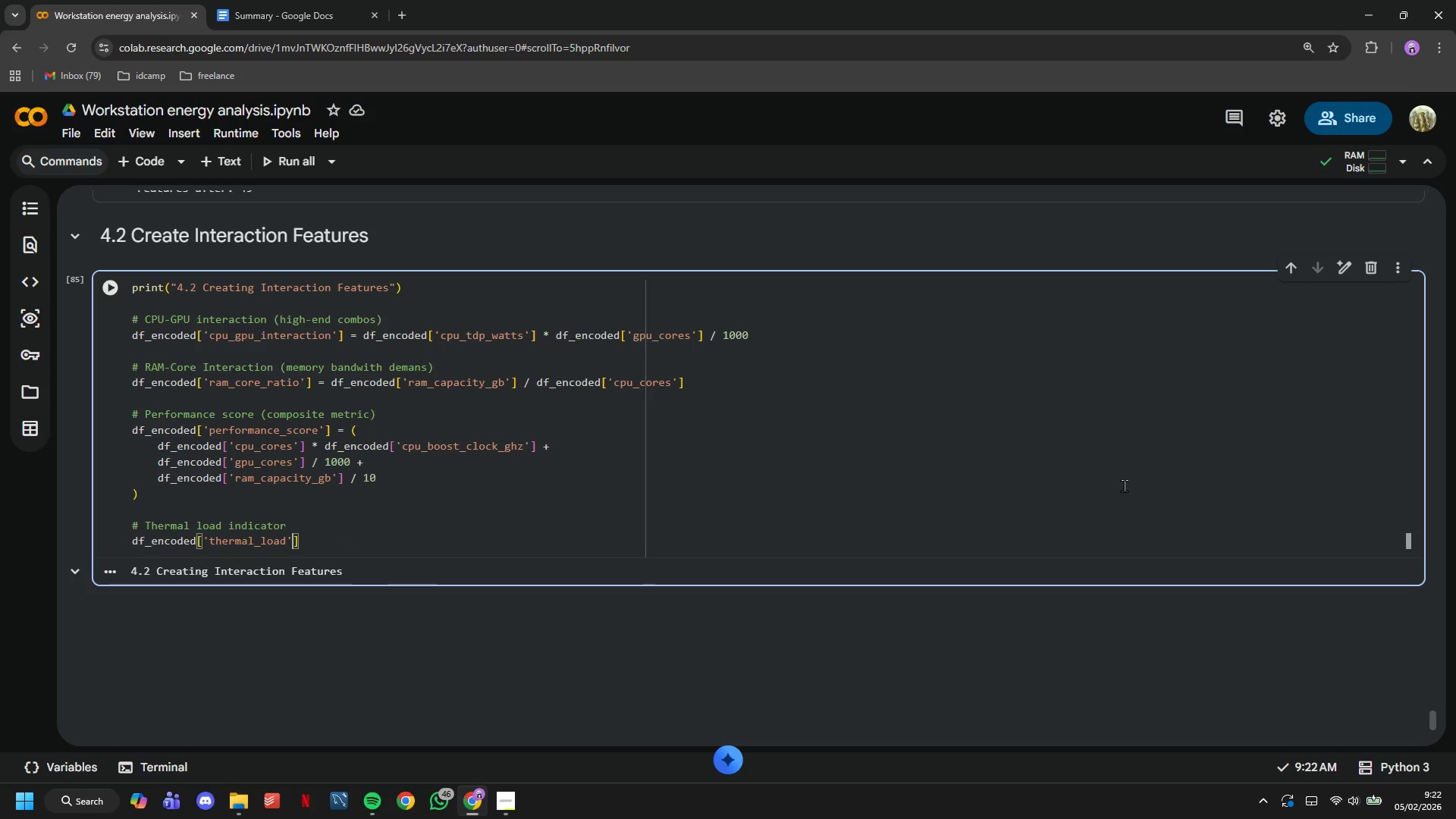 
key(ArrowRight)
 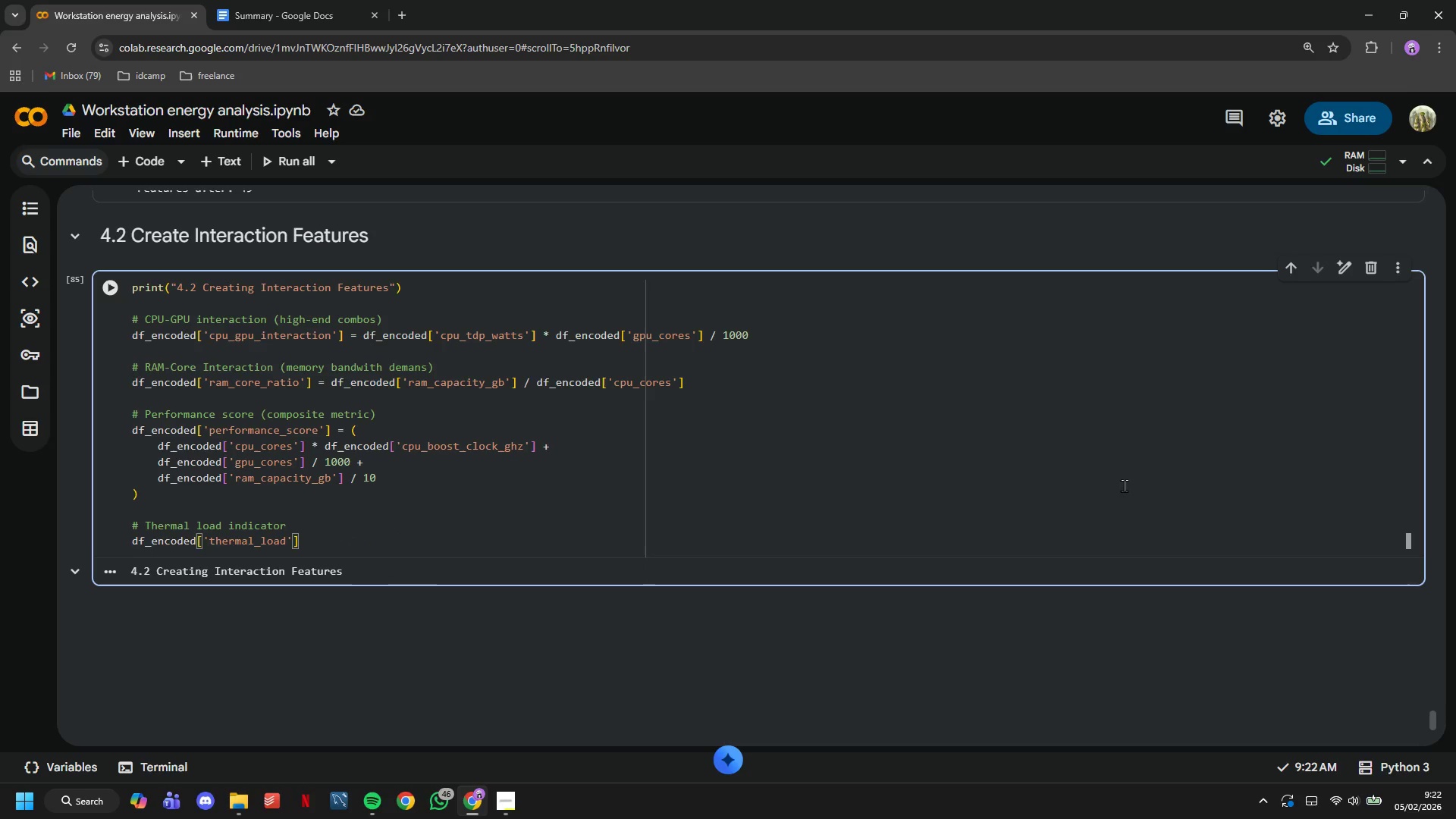 
key(Space)
 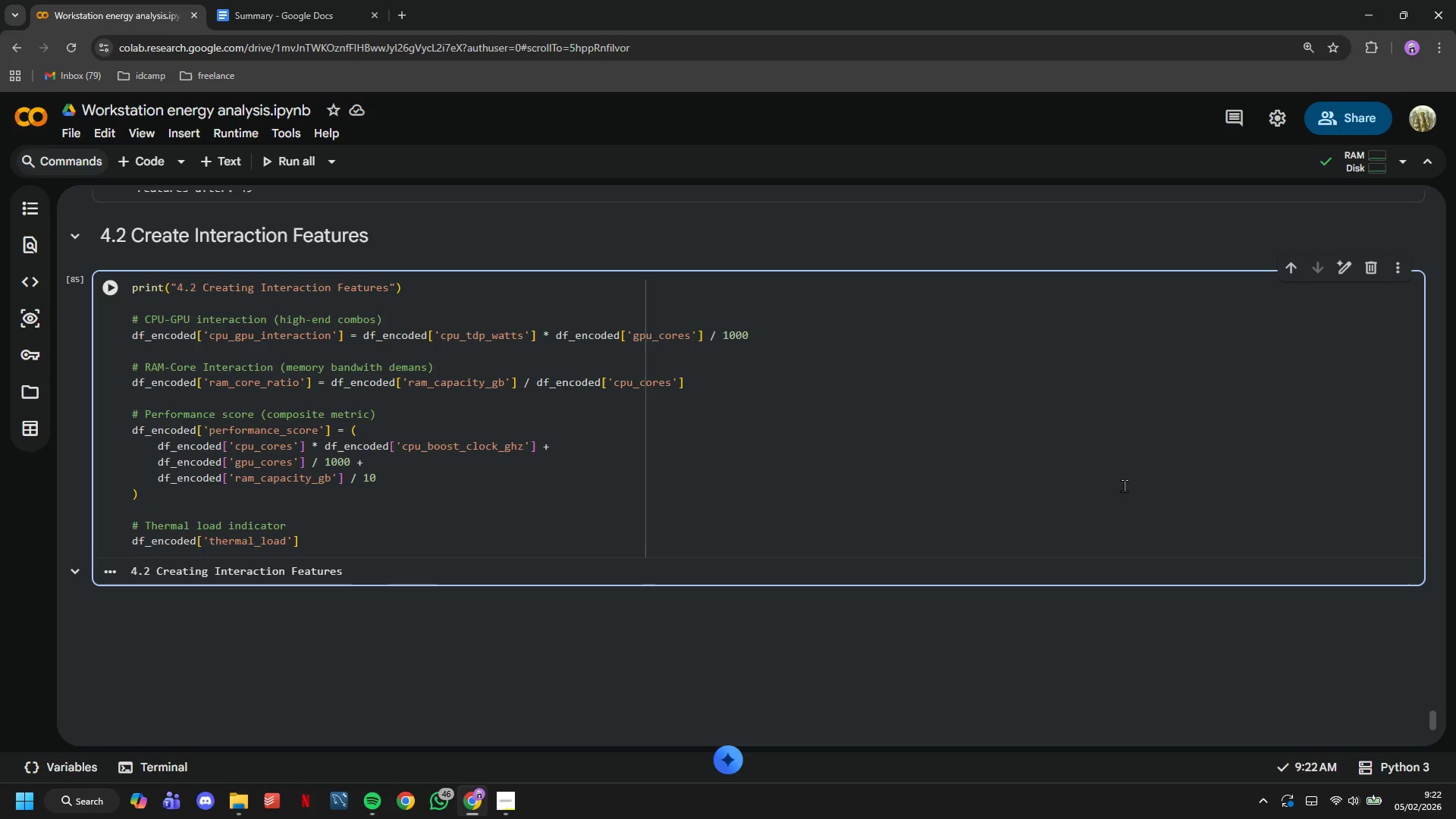 
key(Equal)
 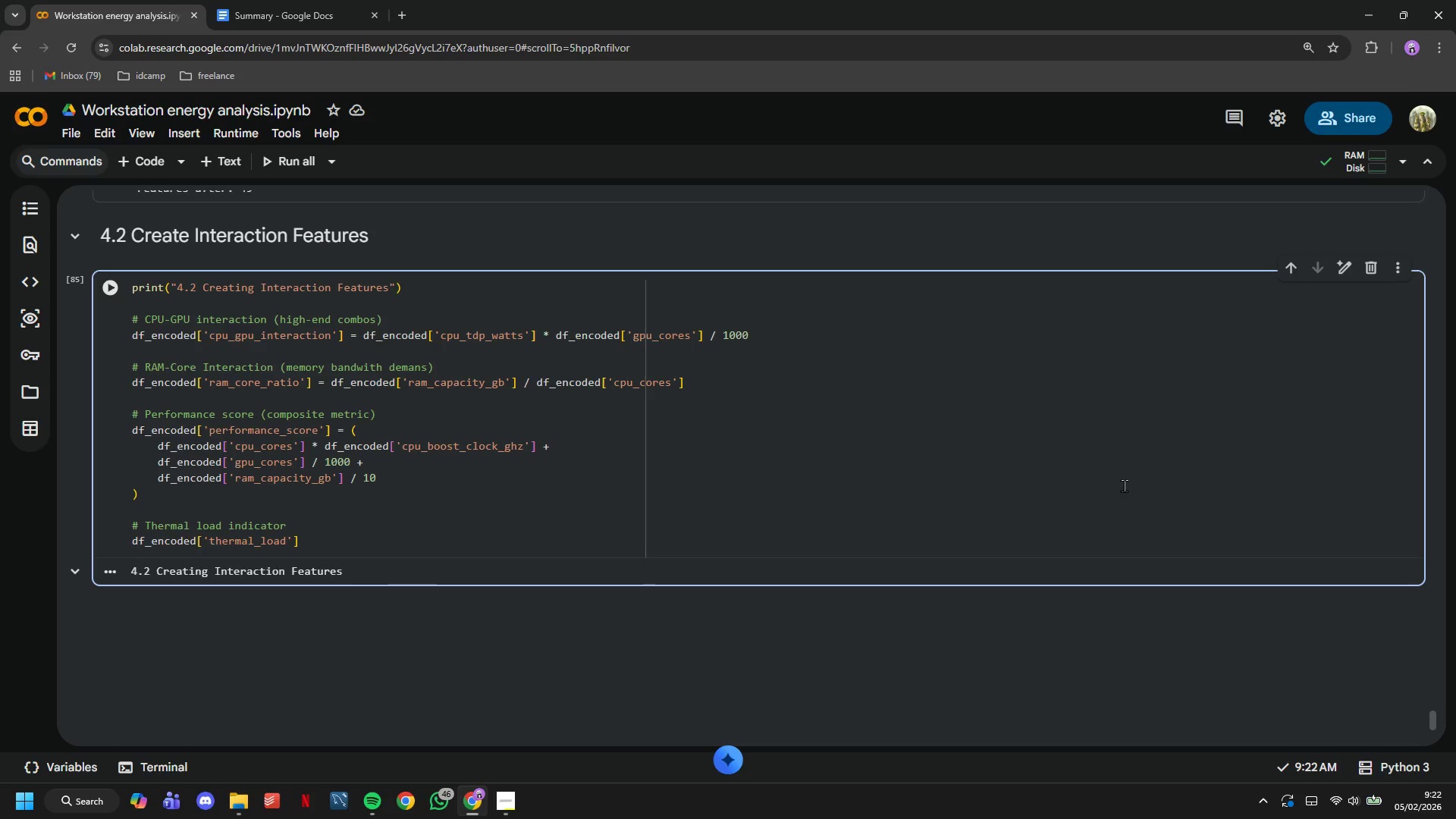 
key(Space)
 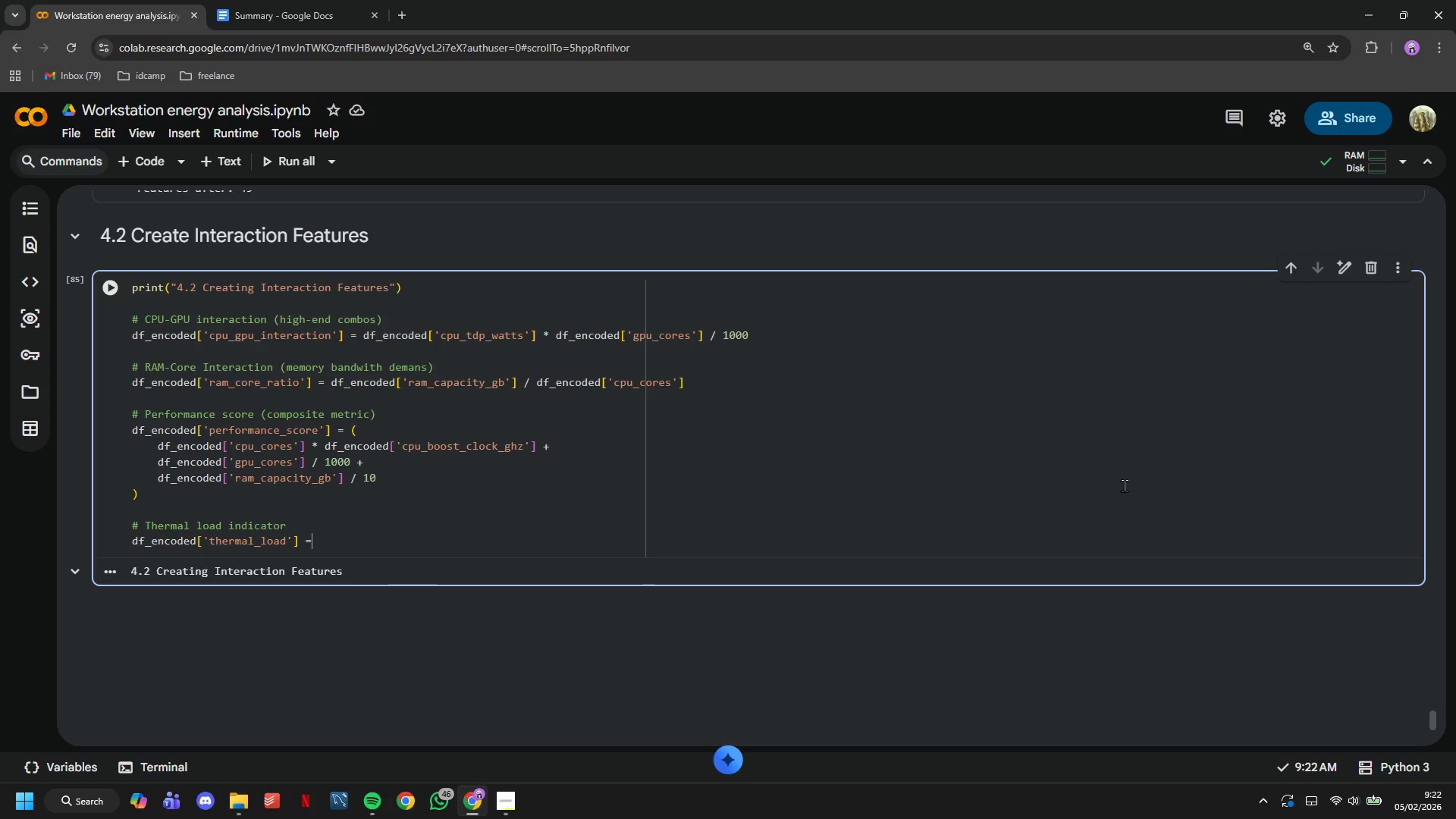 
key(Shift+9)
 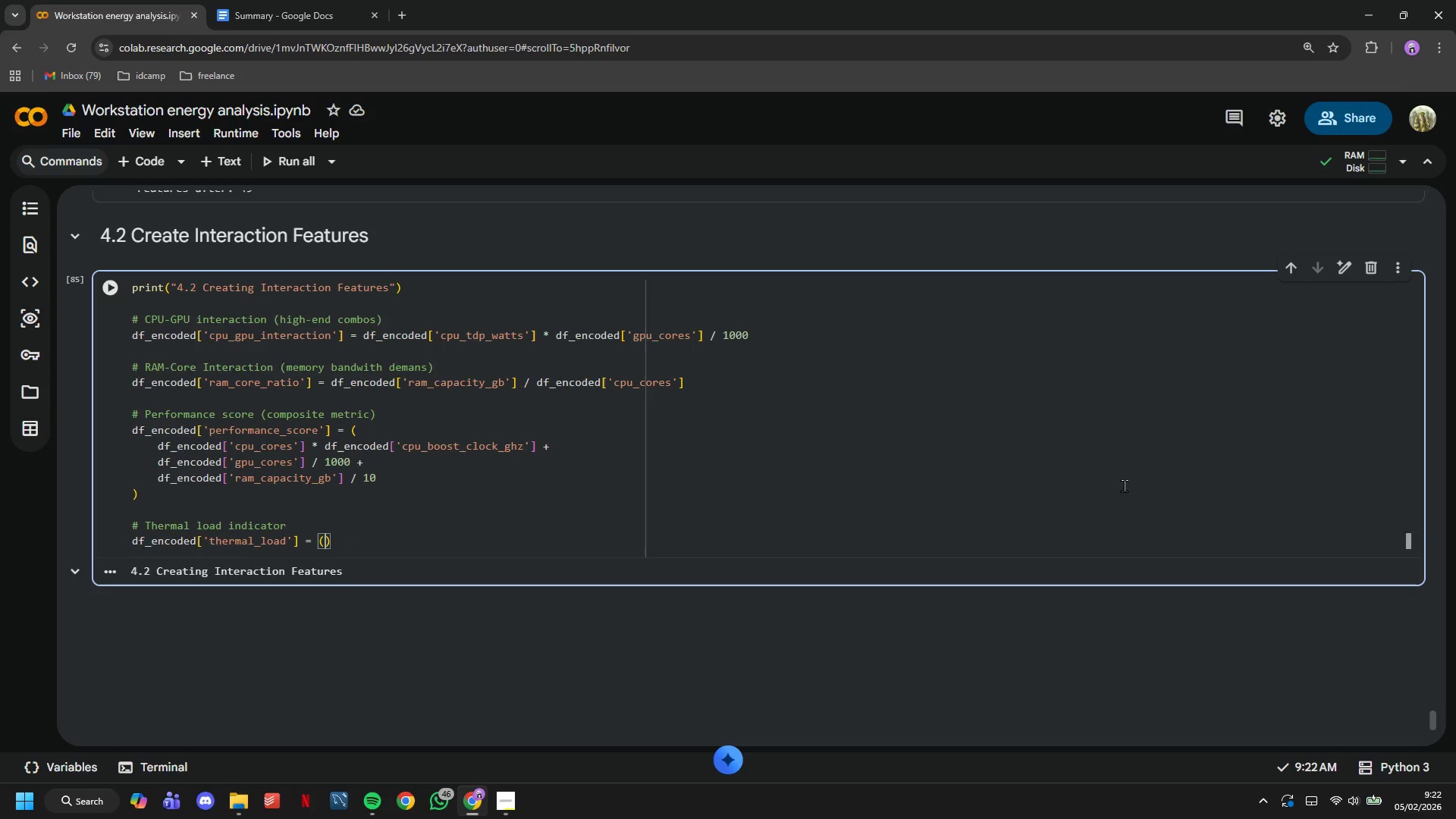 
key(Enter)
 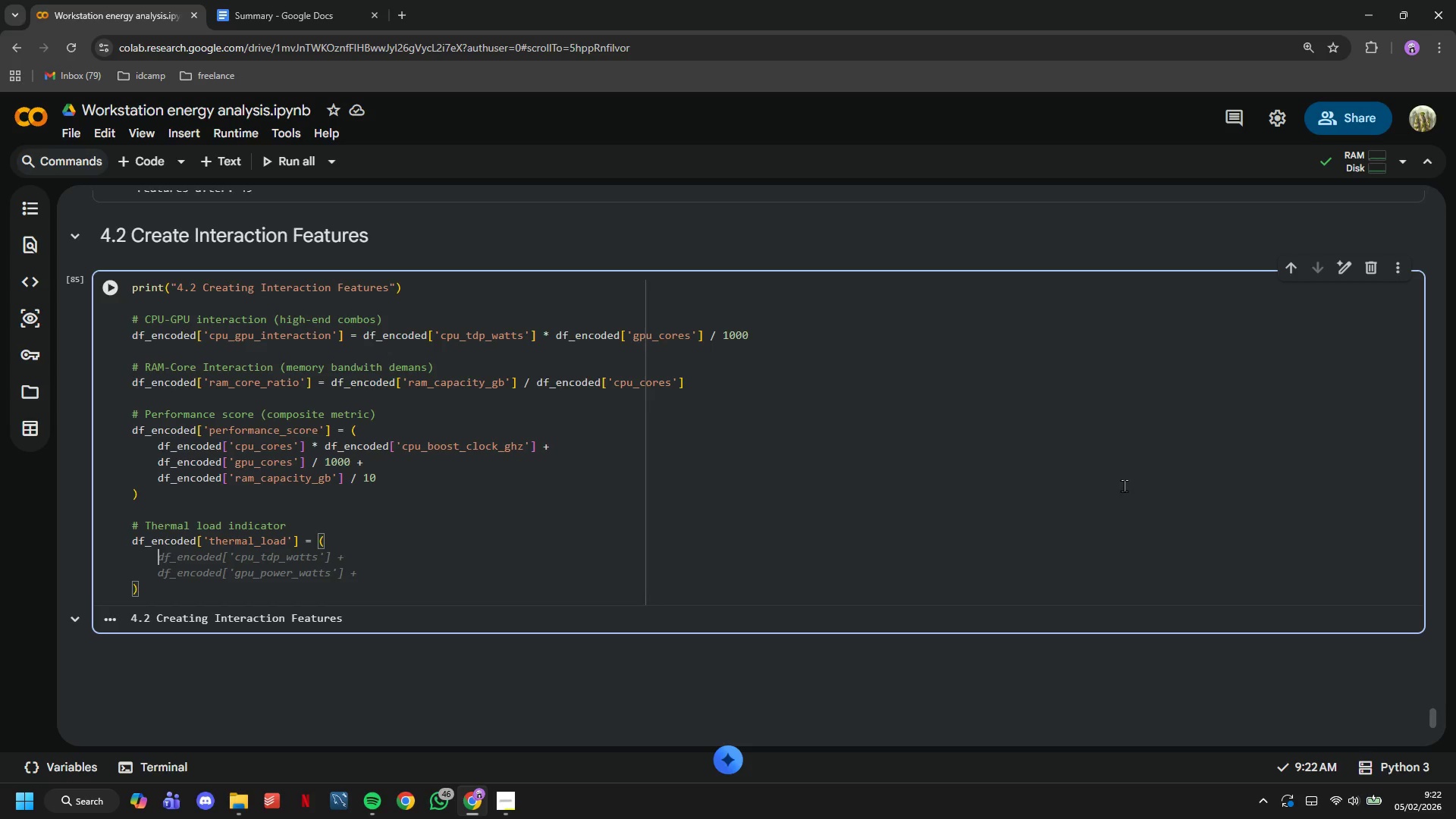 
type(df_encoded['cpu_tdp_watts)
 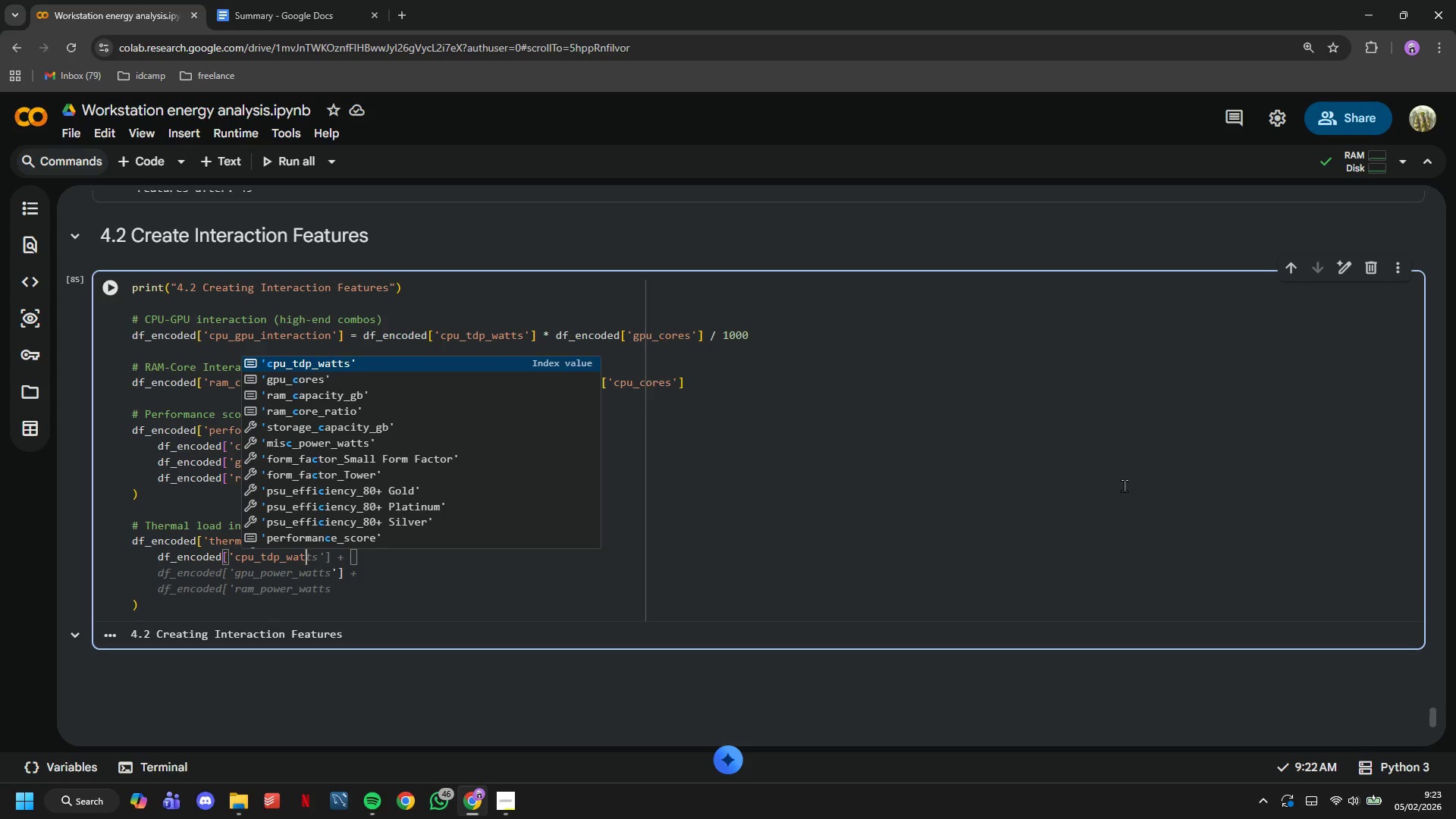 
 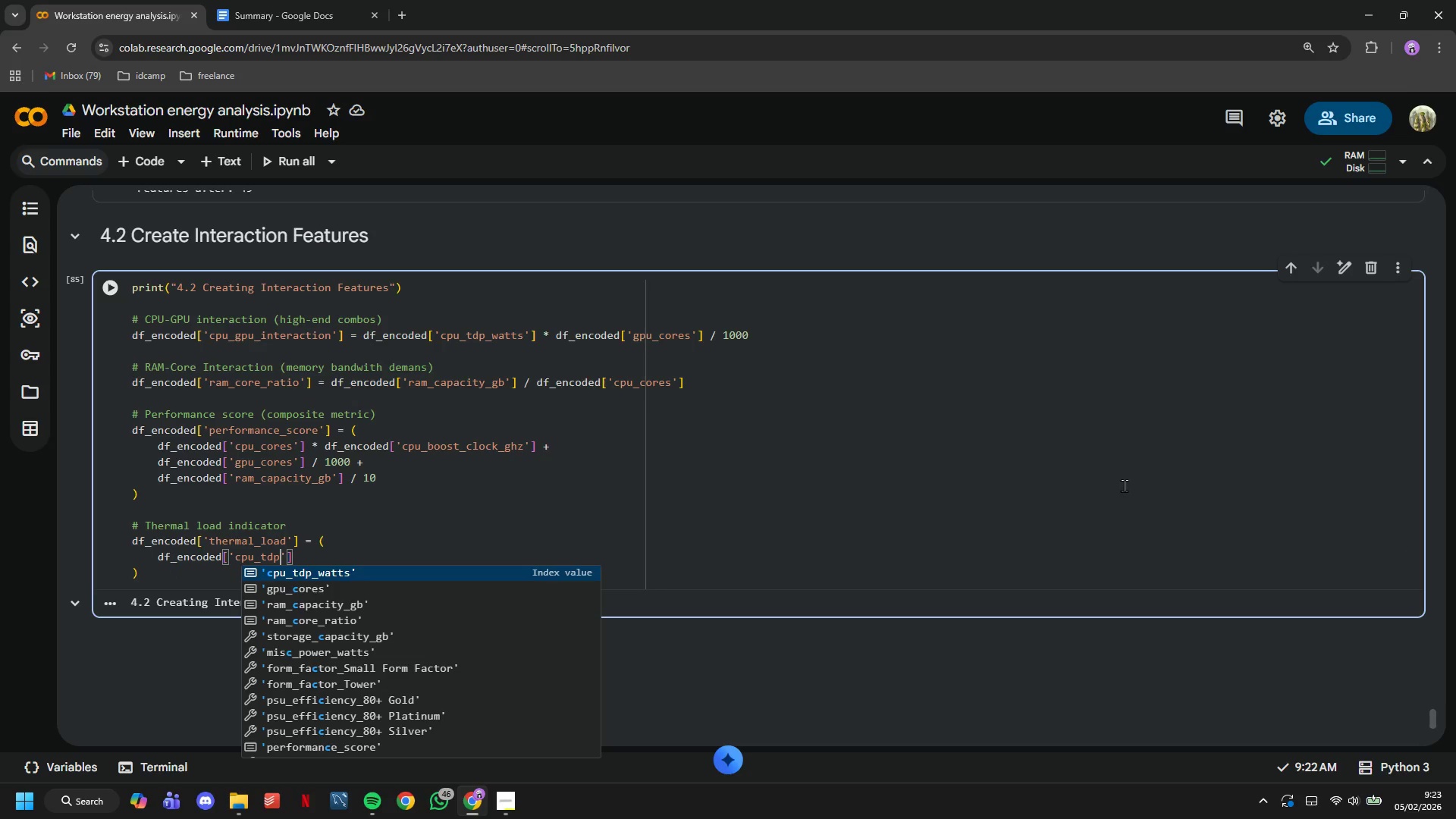 
key(ArrowRight)
 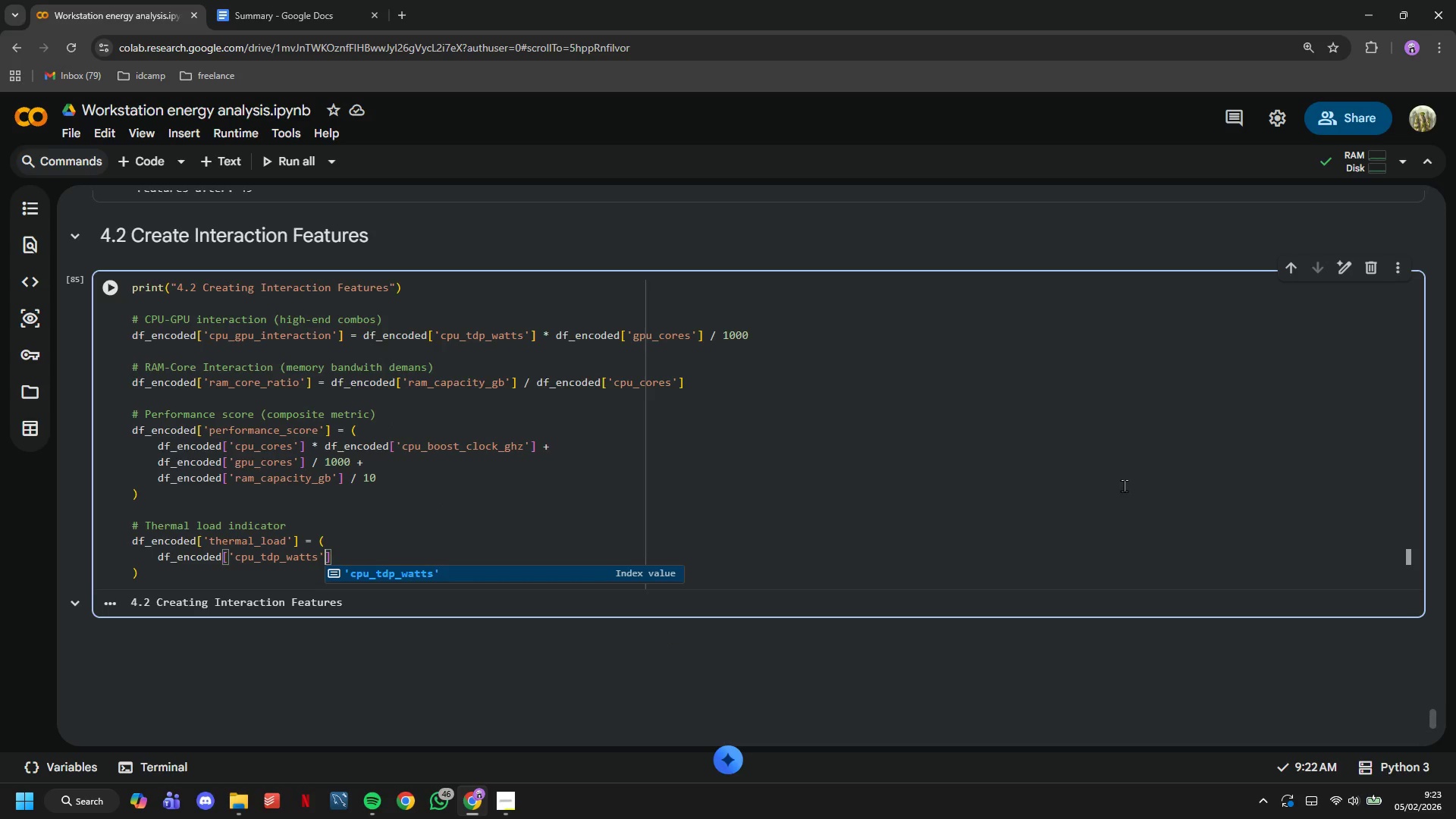 
key(ArrowRight)
 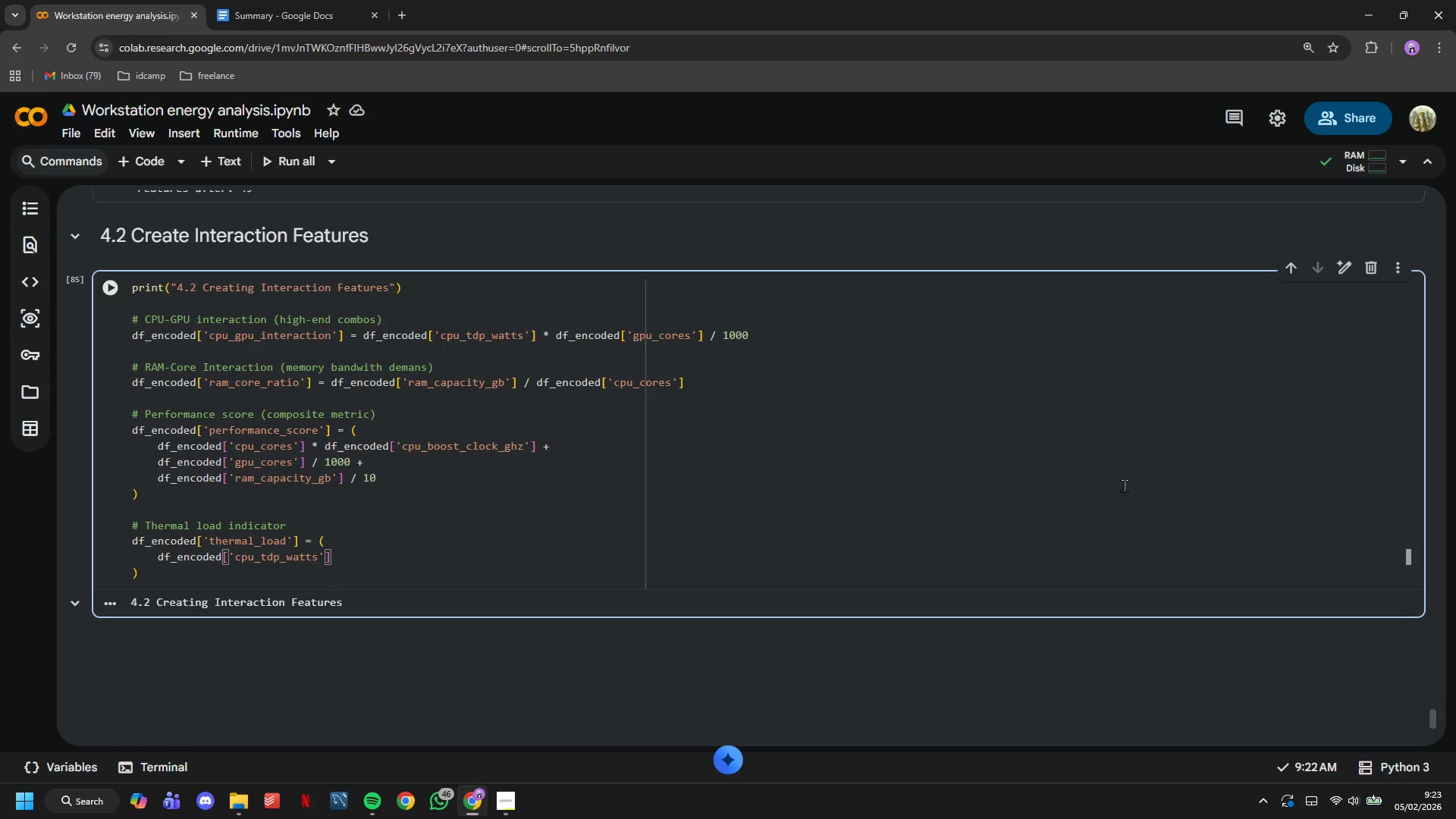 
key(Space)
 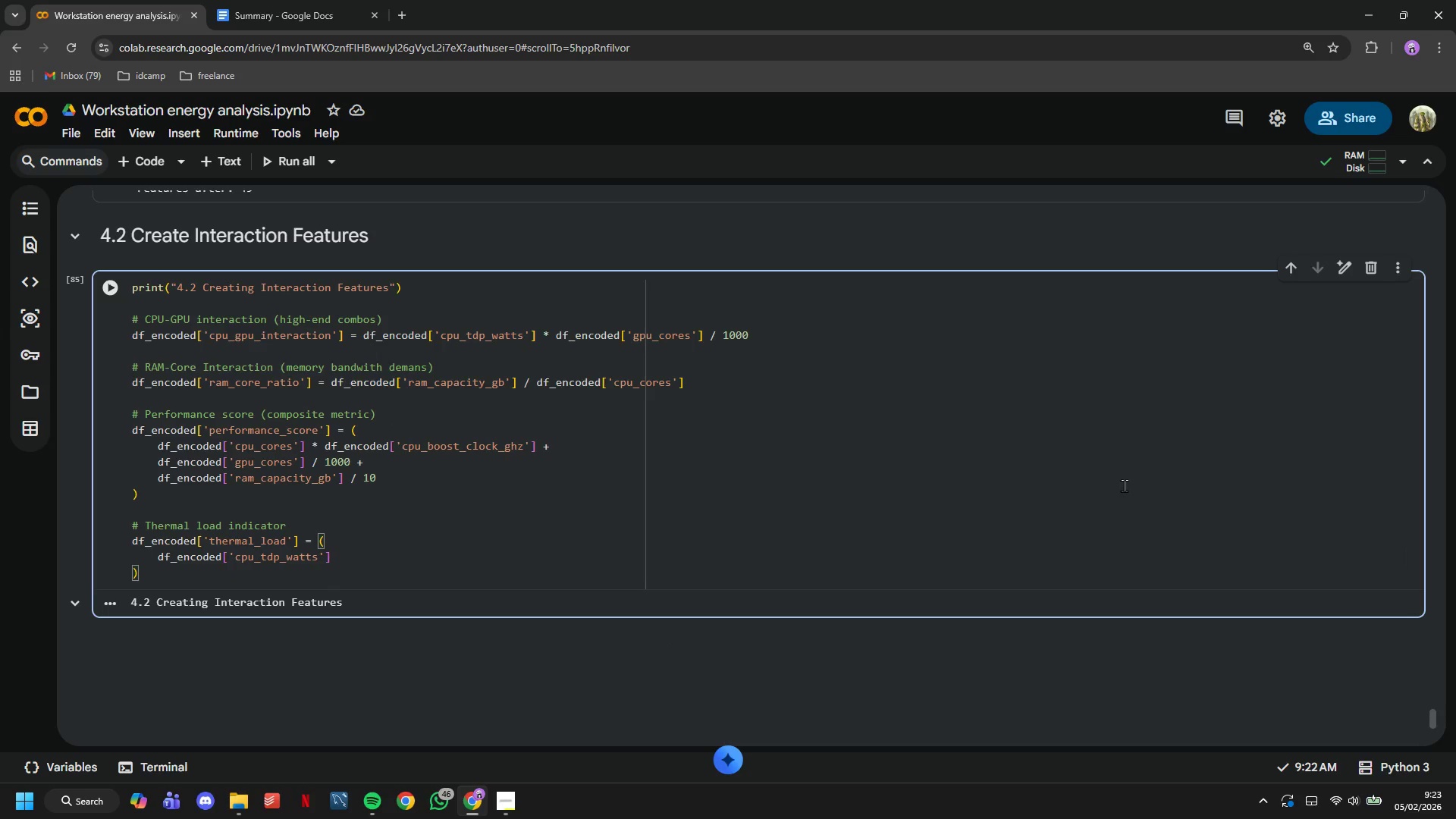 
key(Shift+Equal)
 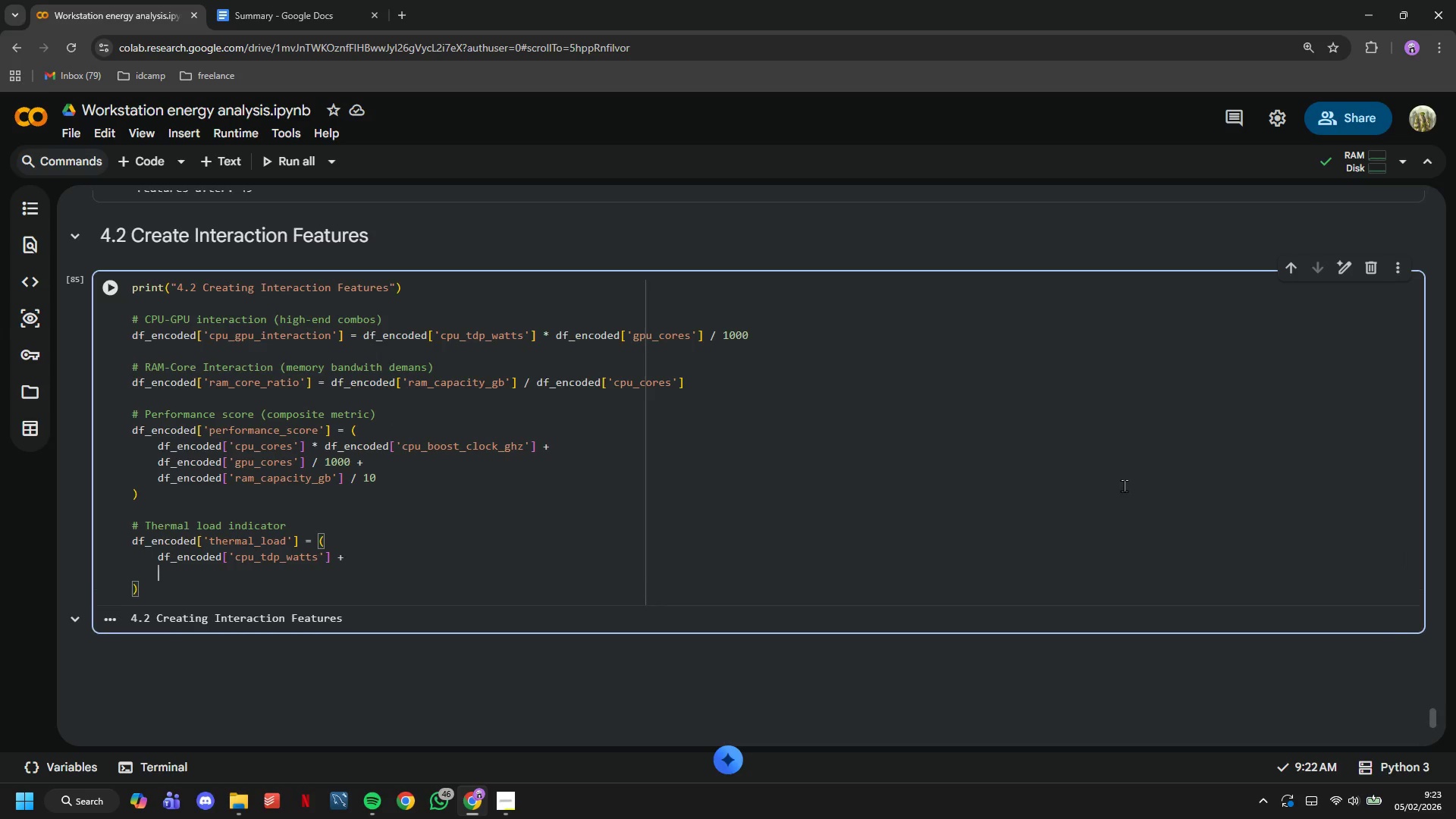 
key(Enter)
 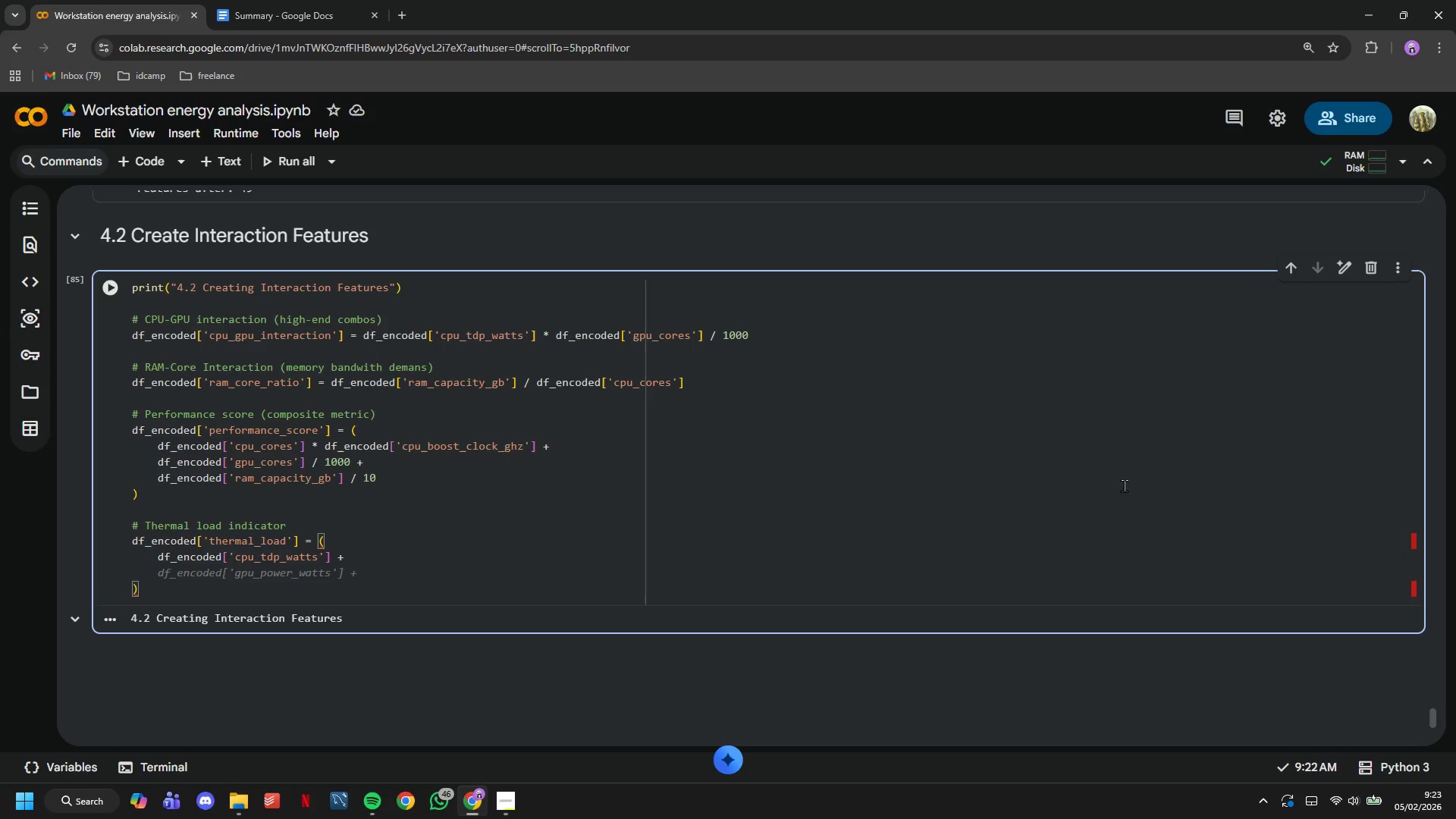 
key(Tab)
 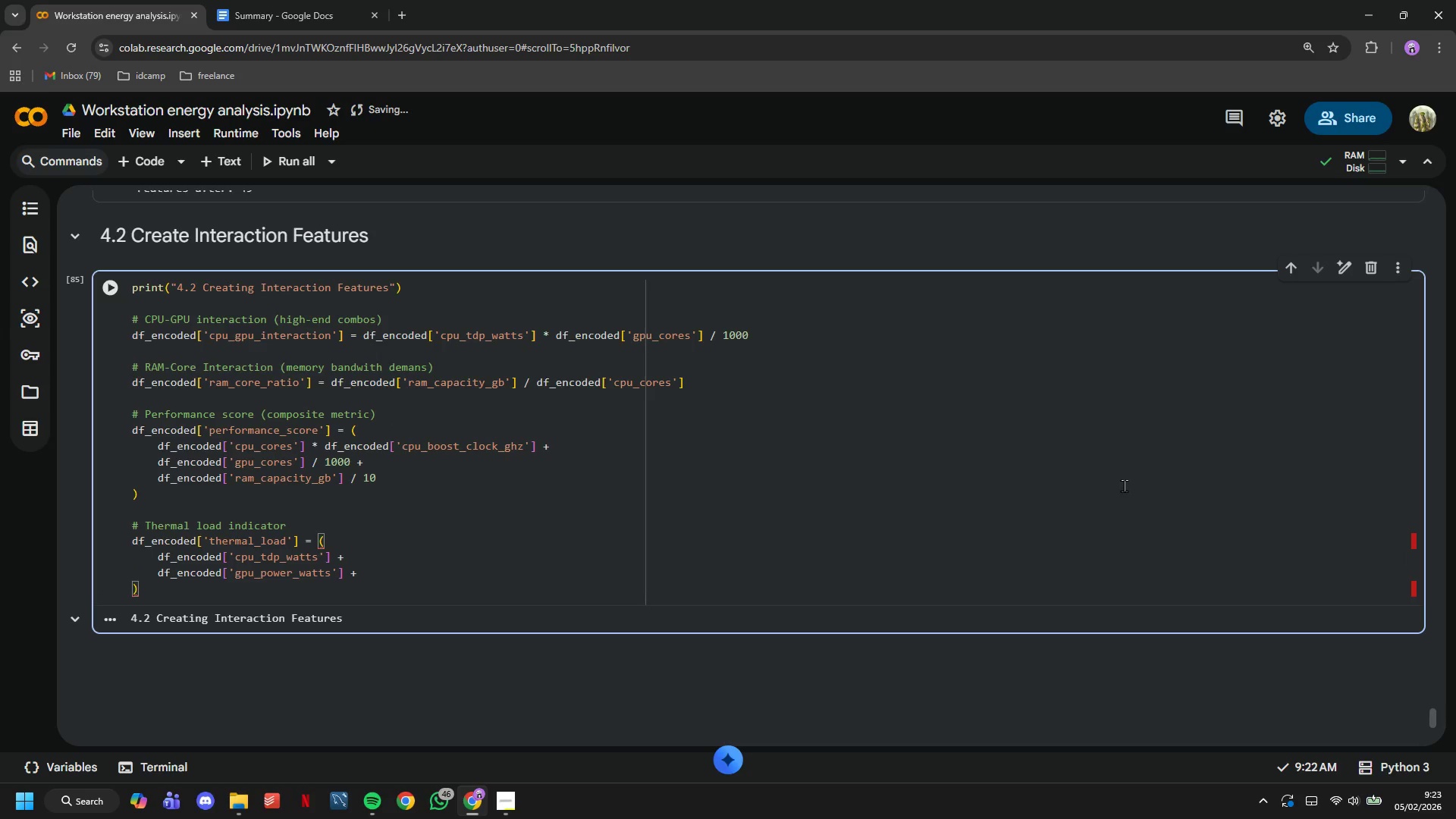 
key(Enter)
 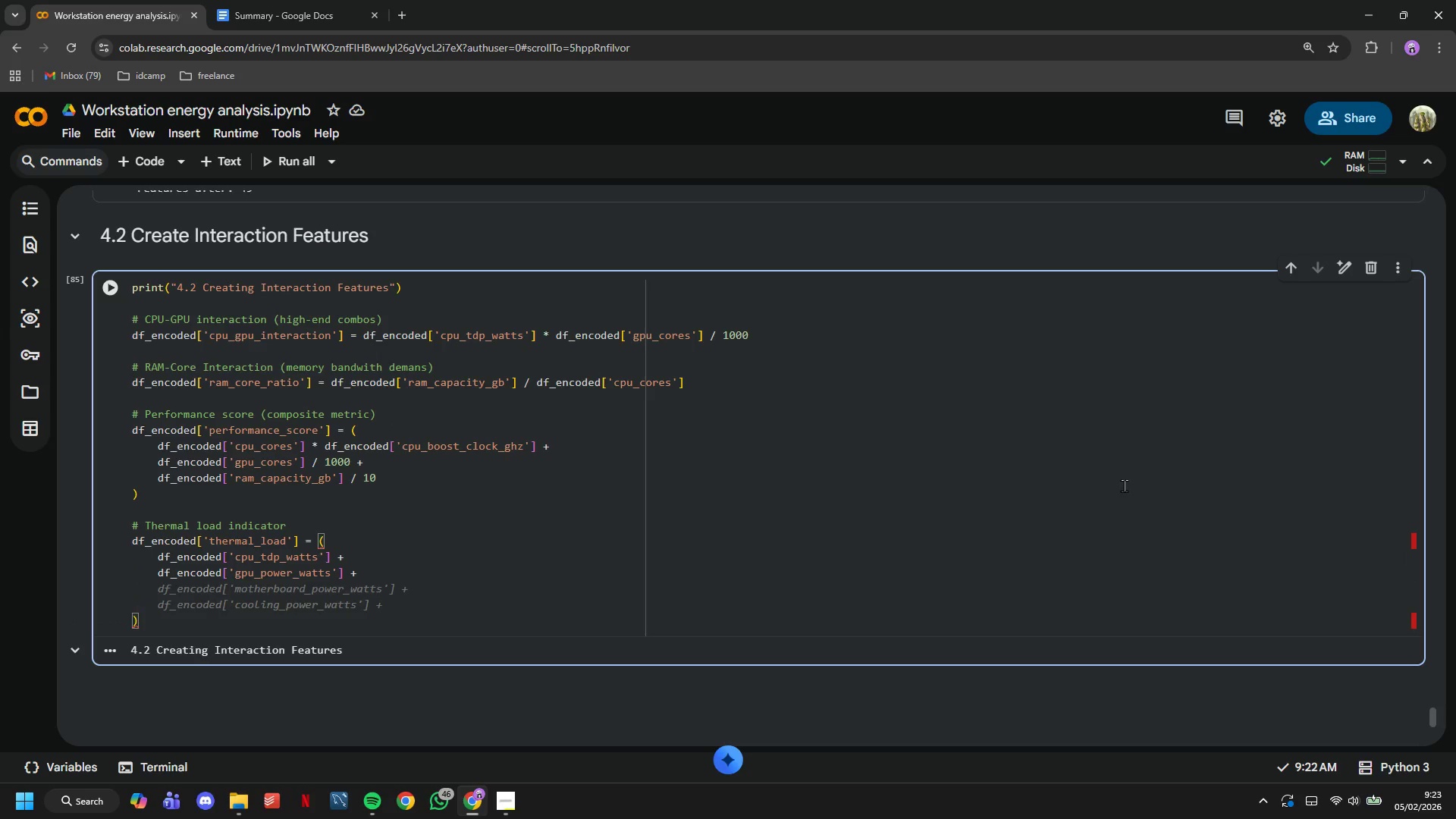 
key(ArrowDown)
 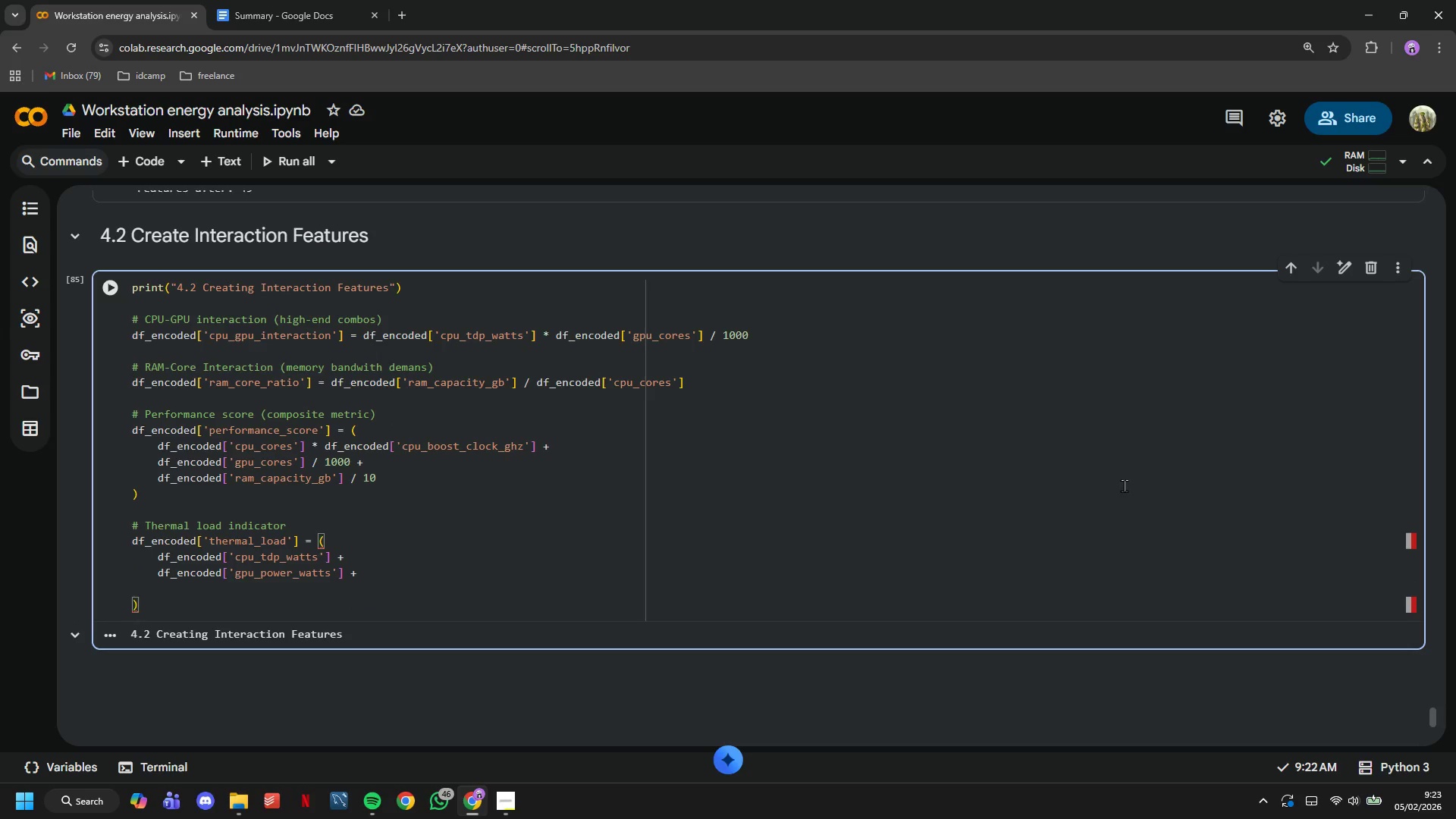 
key(ArrowUp)
 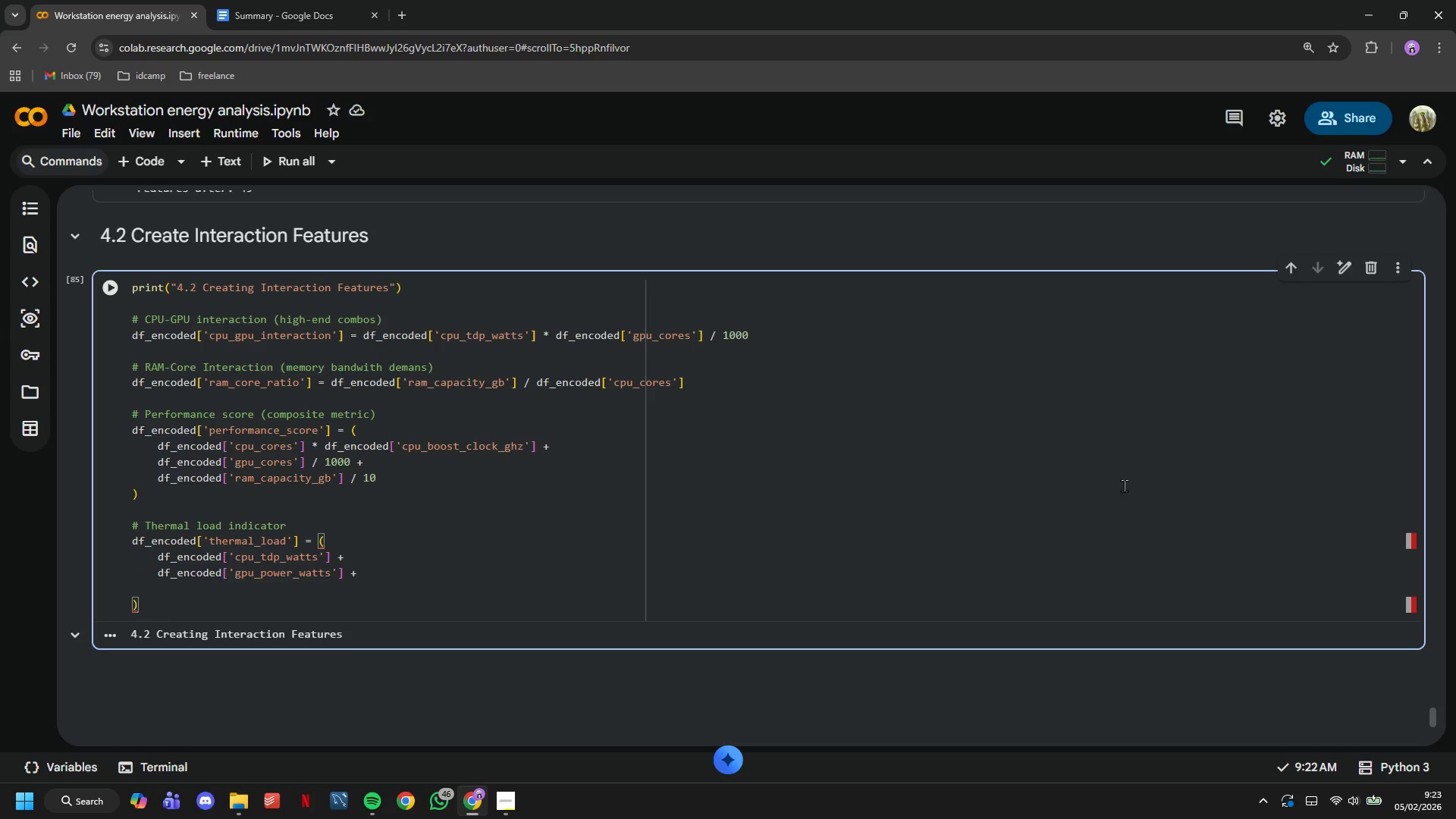 
key(Backspace)
 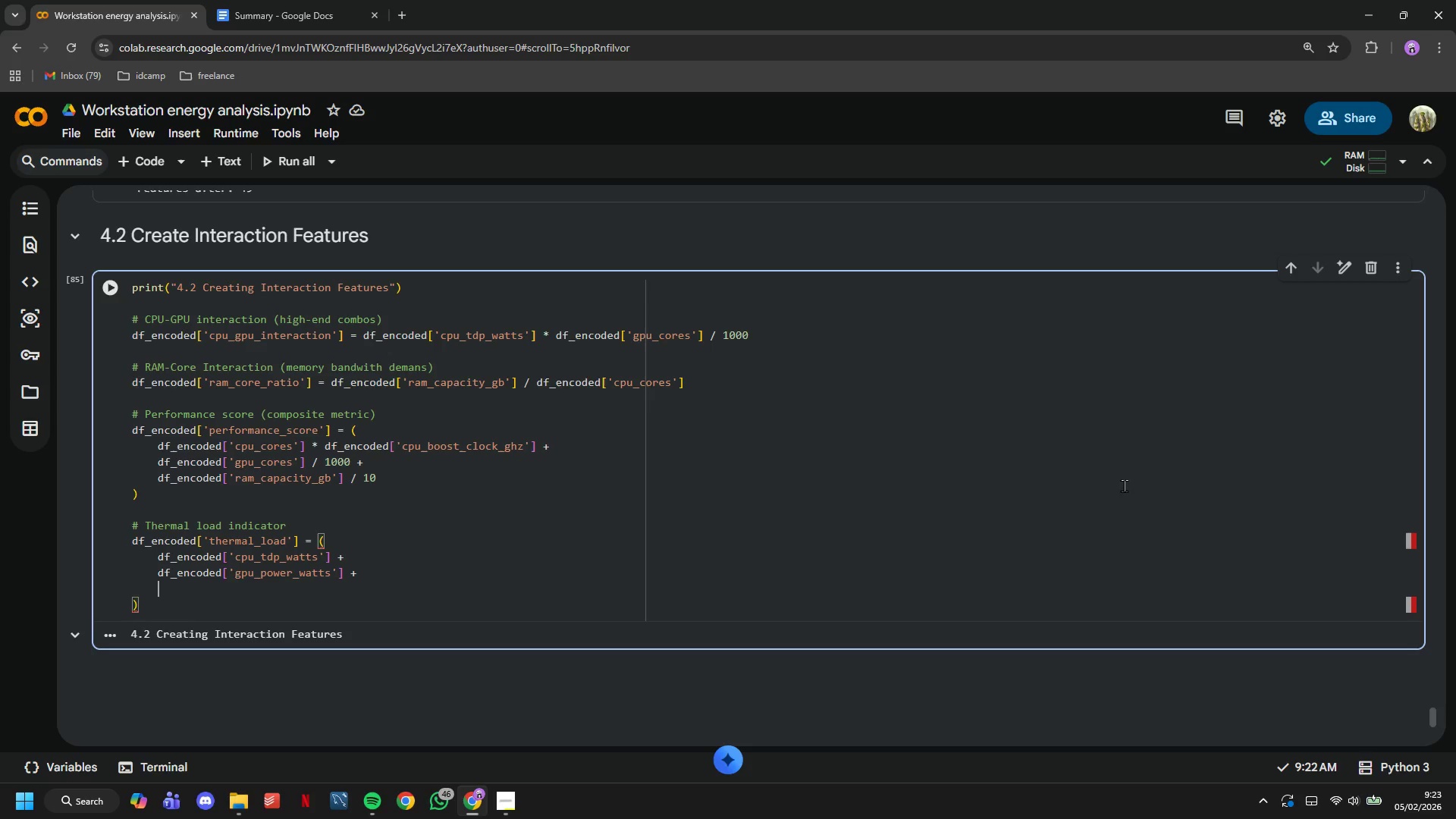 
key(Backspace)
 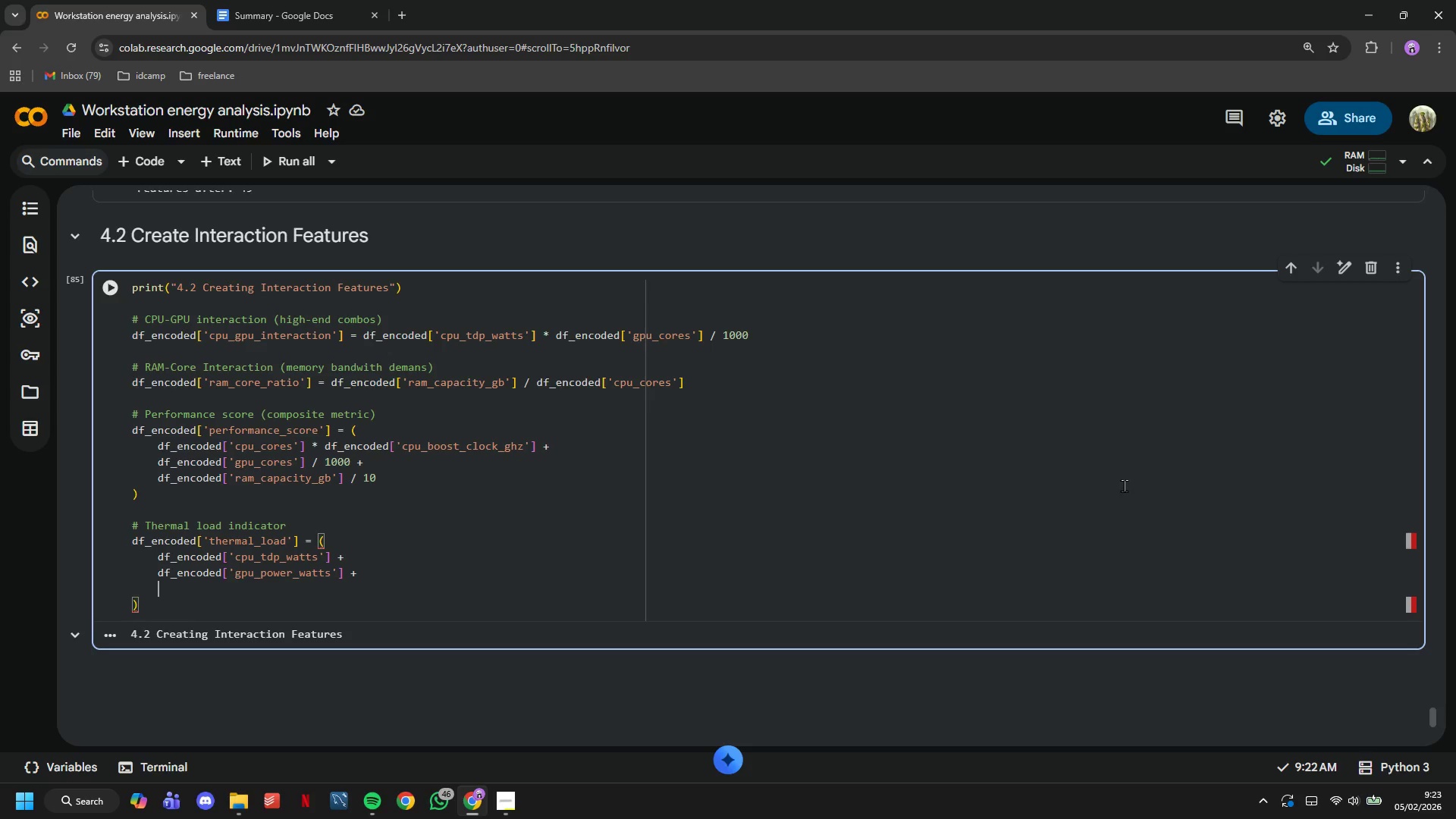 
key(Backspace)
 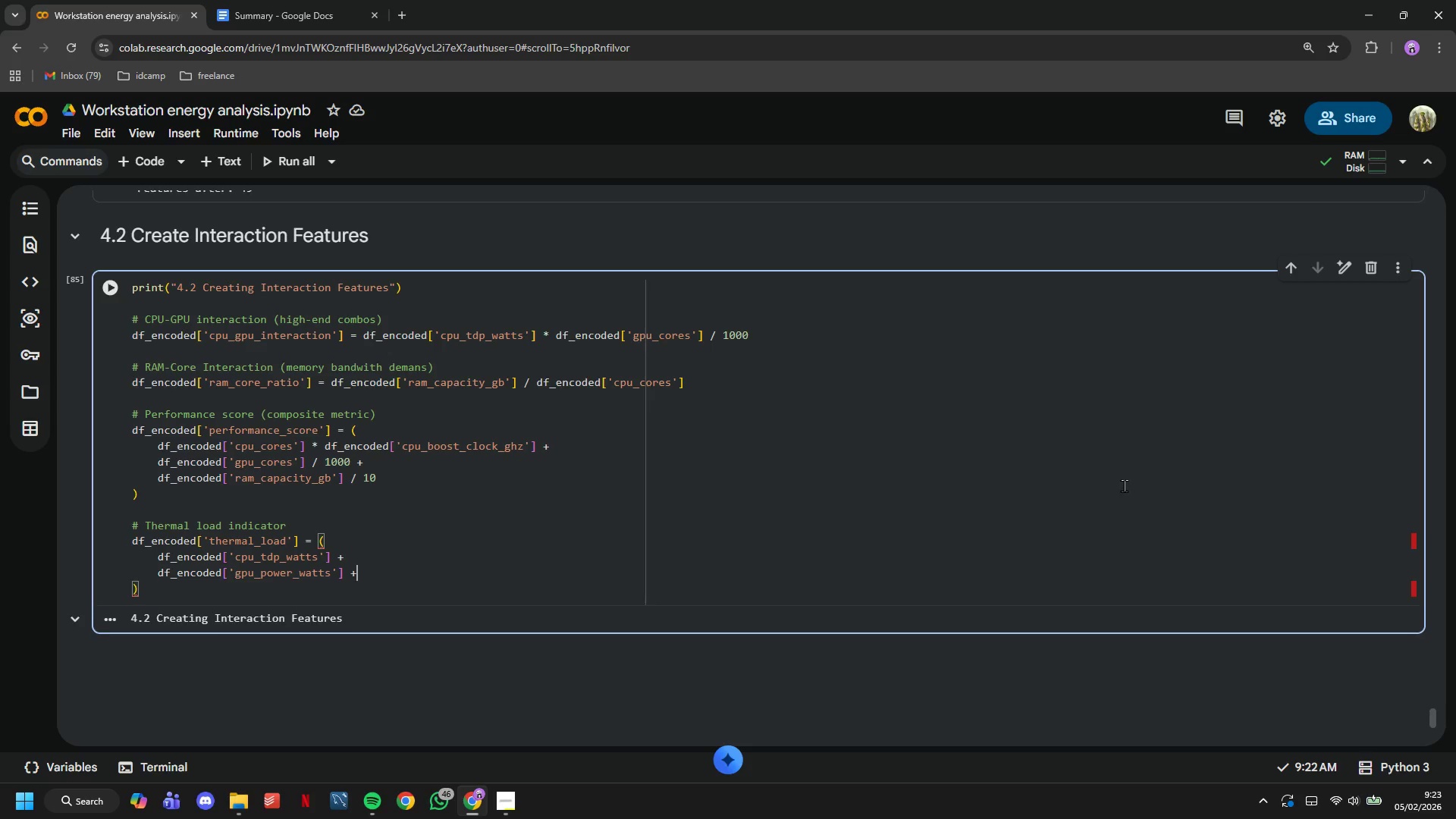 
key(ArrowUp)
 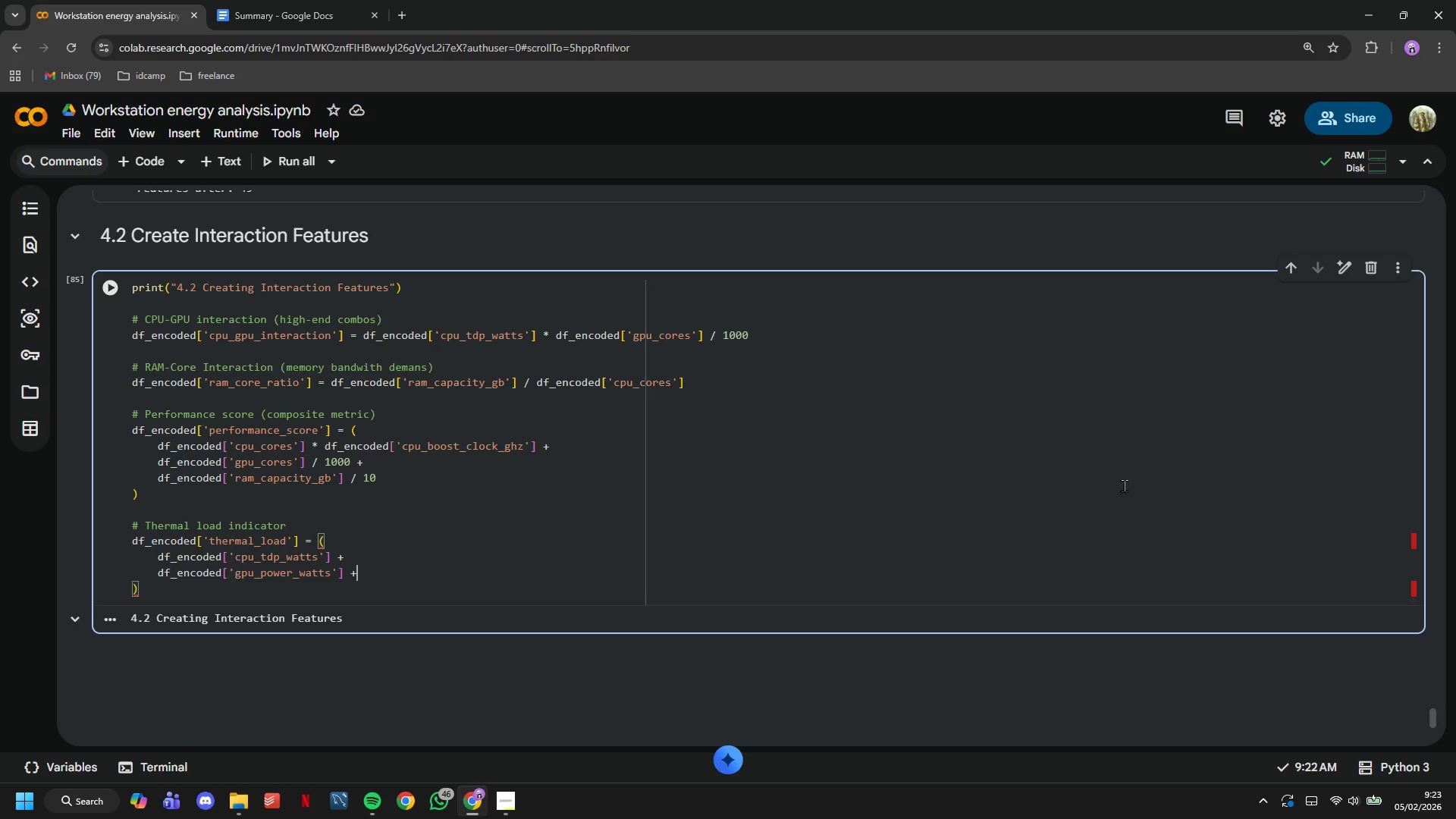 
key(ArrowDown)
 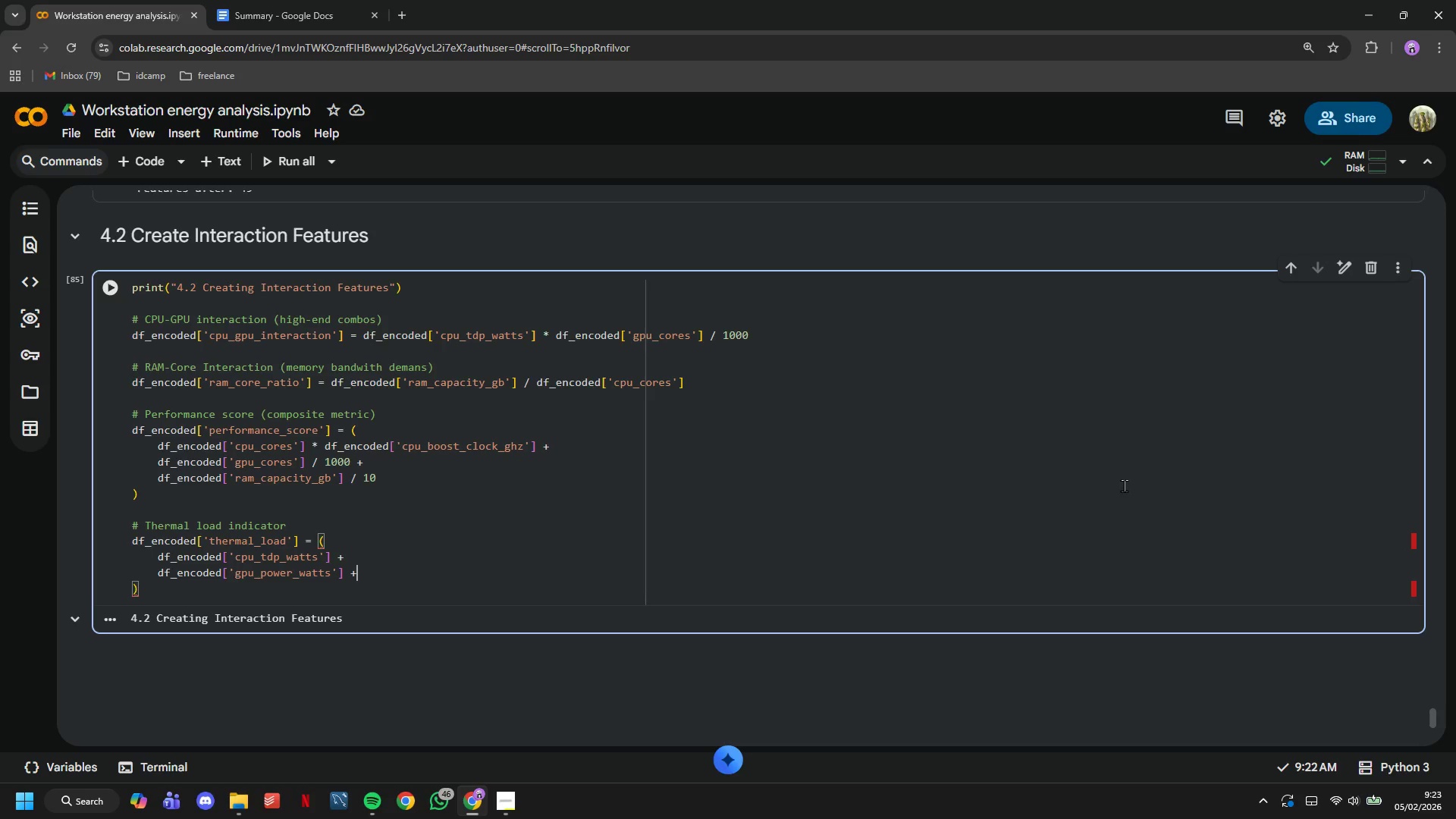 
key(ArrowDown)
 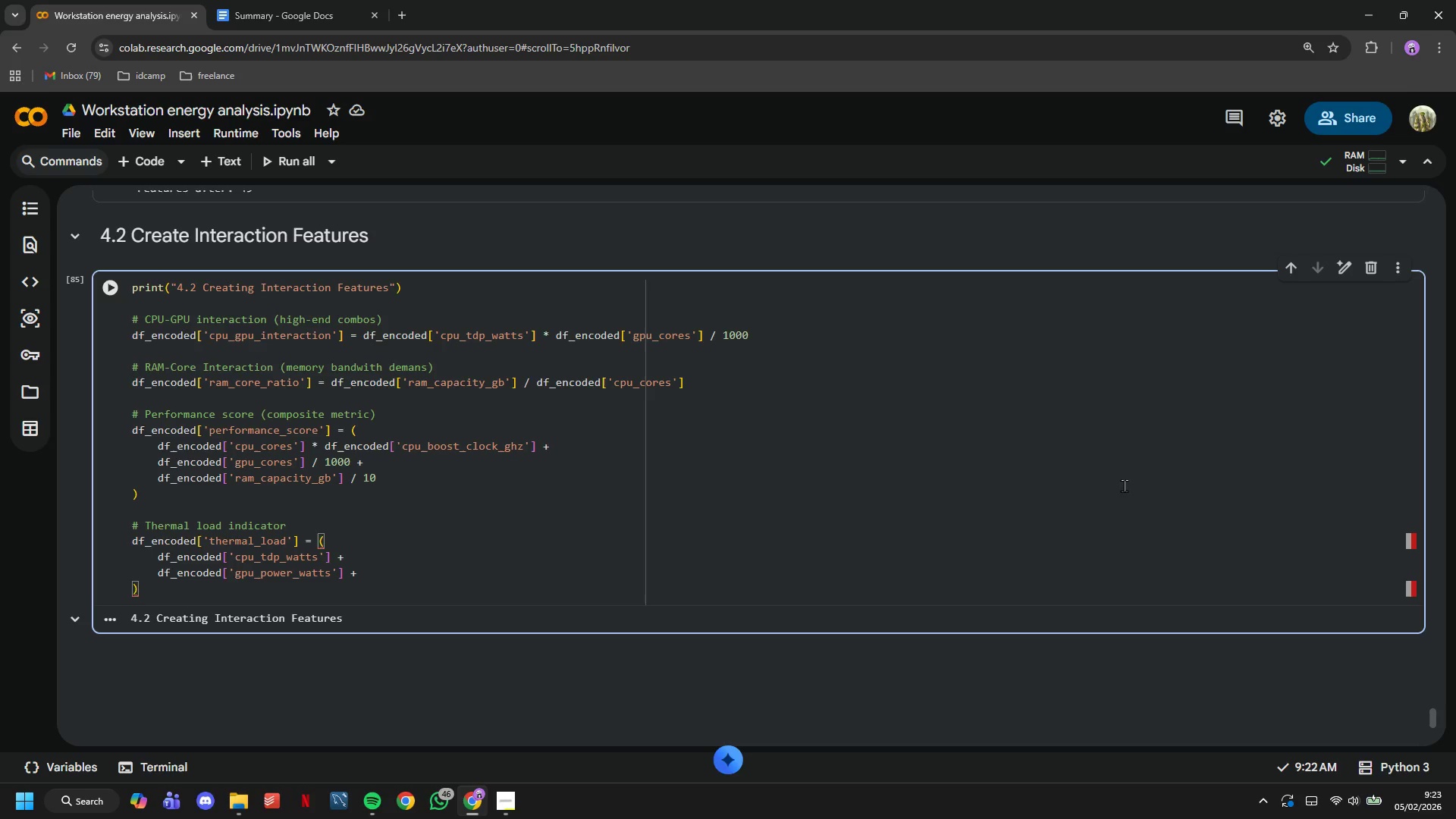 
key(Space)
 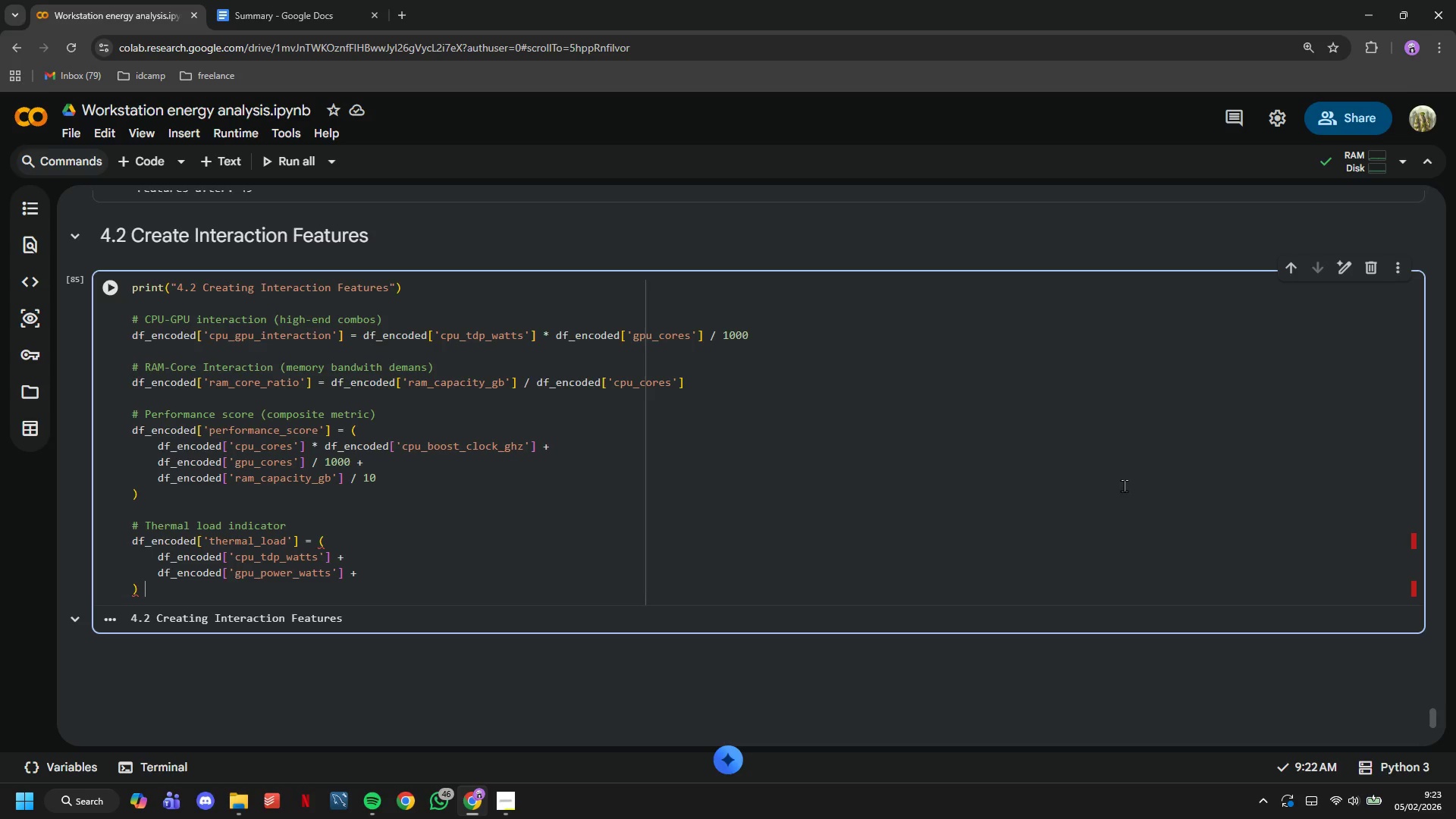 
key(Slash)
 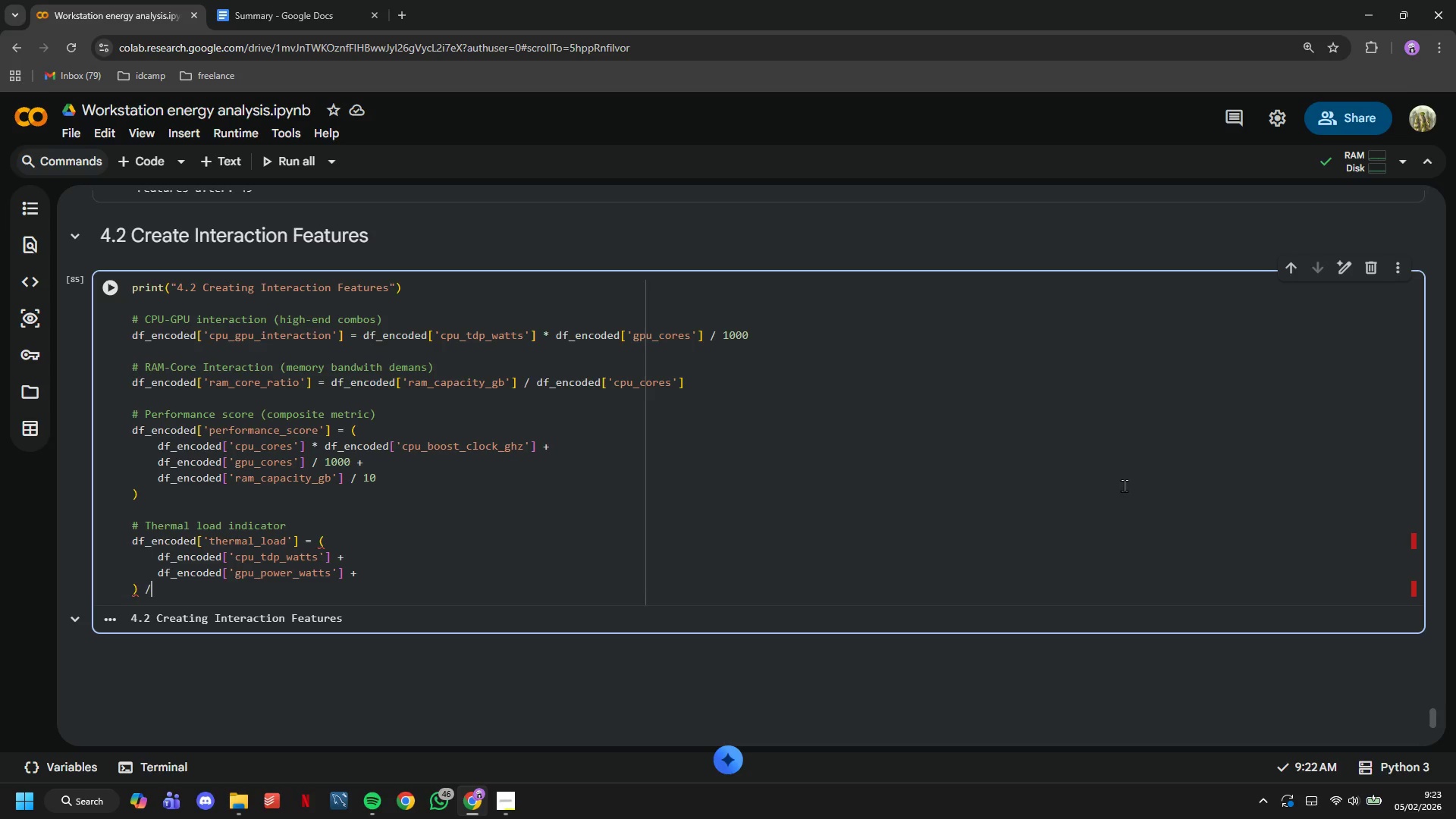 
key(Space)
 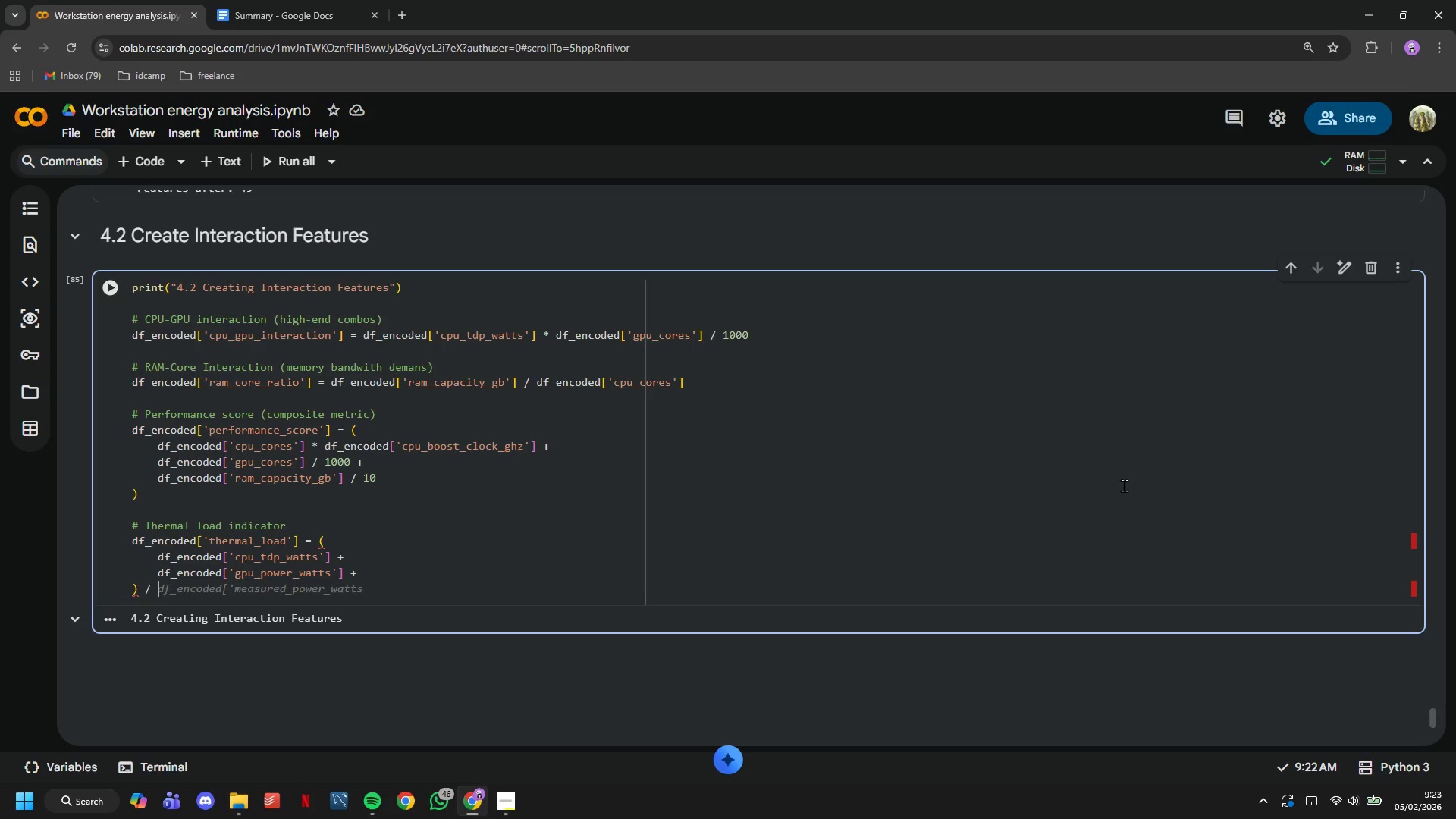 
type())
key(Backspace)
type((df_enco)
key(Backspace)
type(oded['case_fans)
 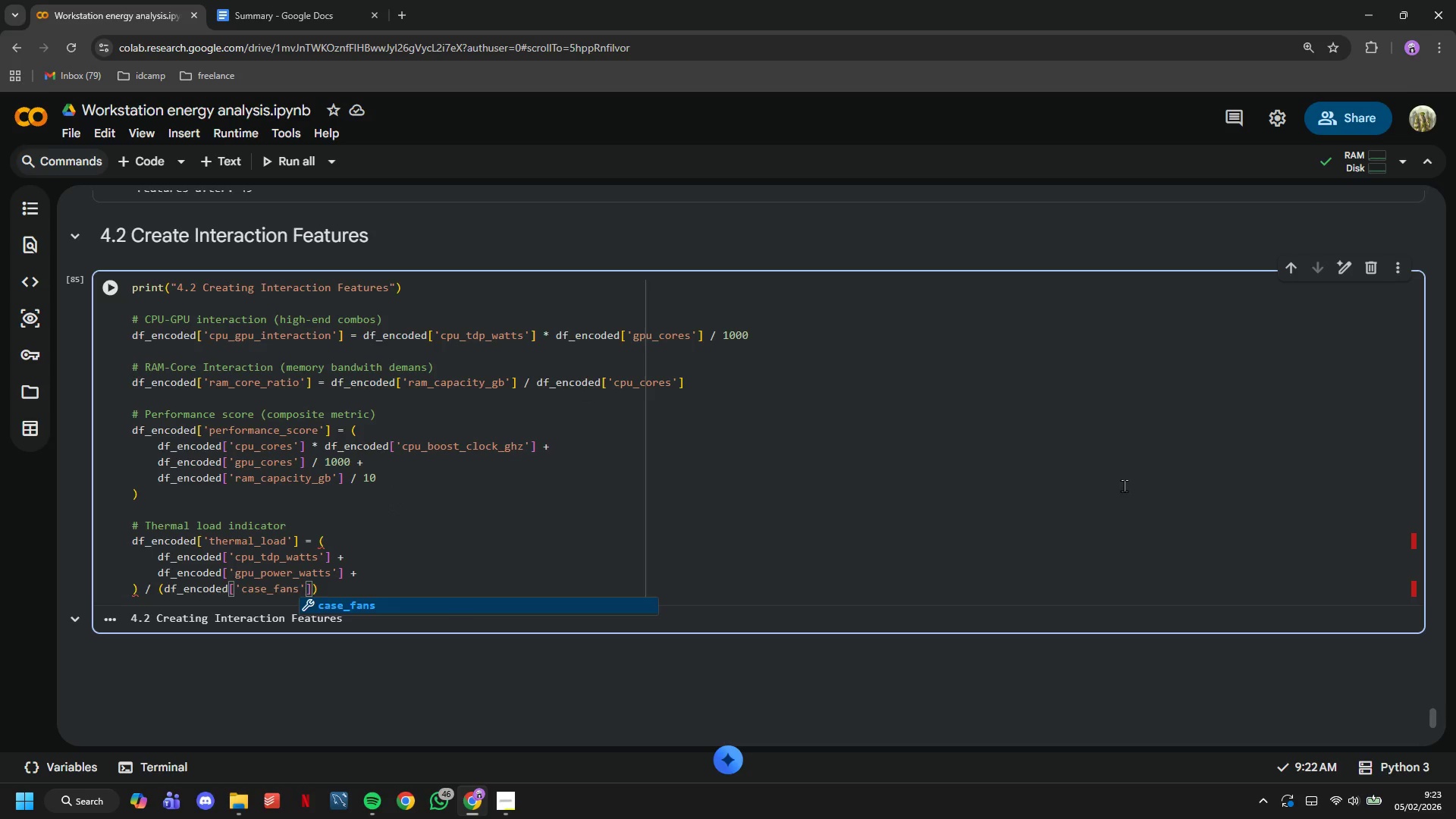 
key(ArrowRight)
 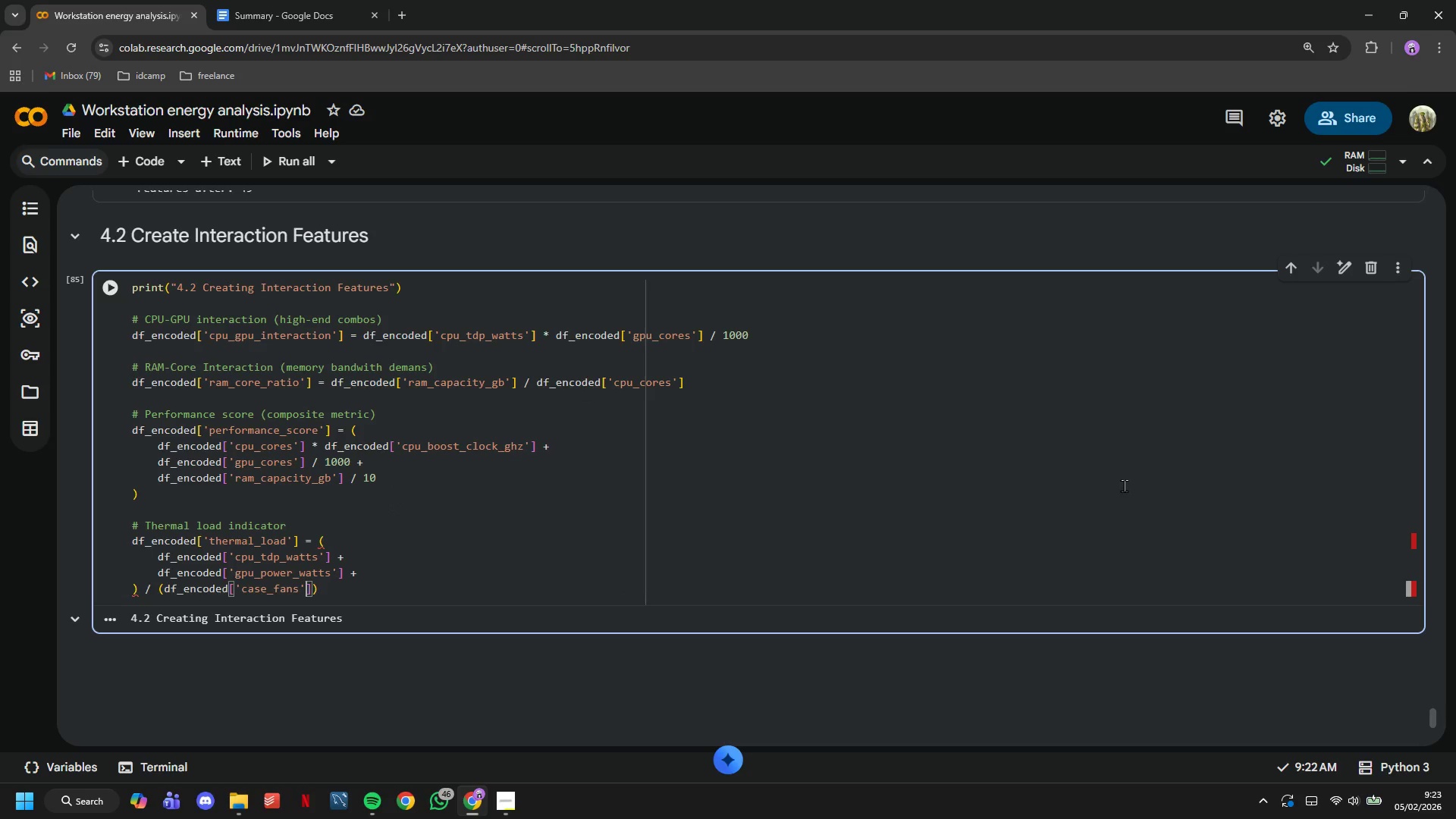 
key(Space)
 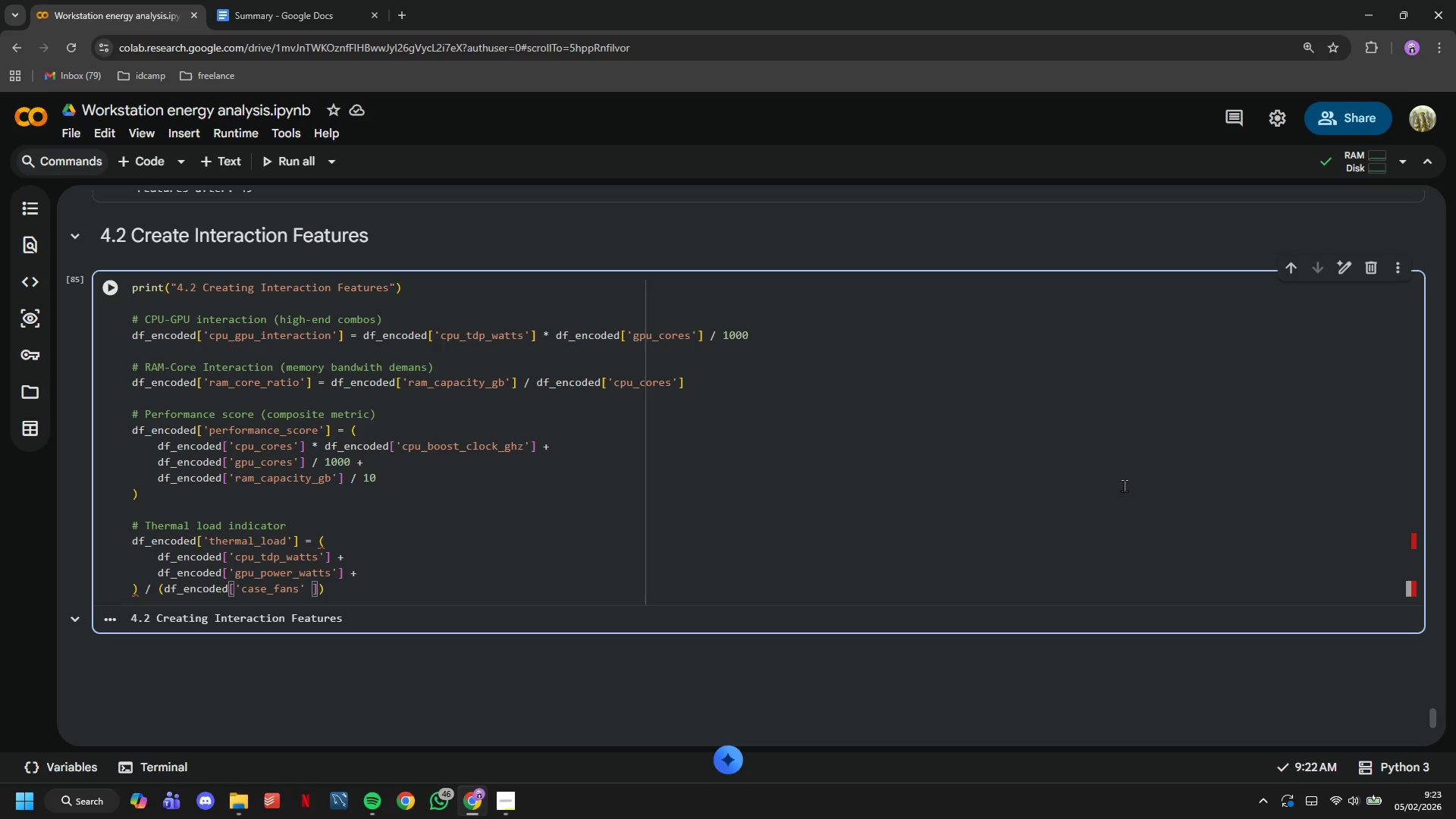 
key(Backspace)
 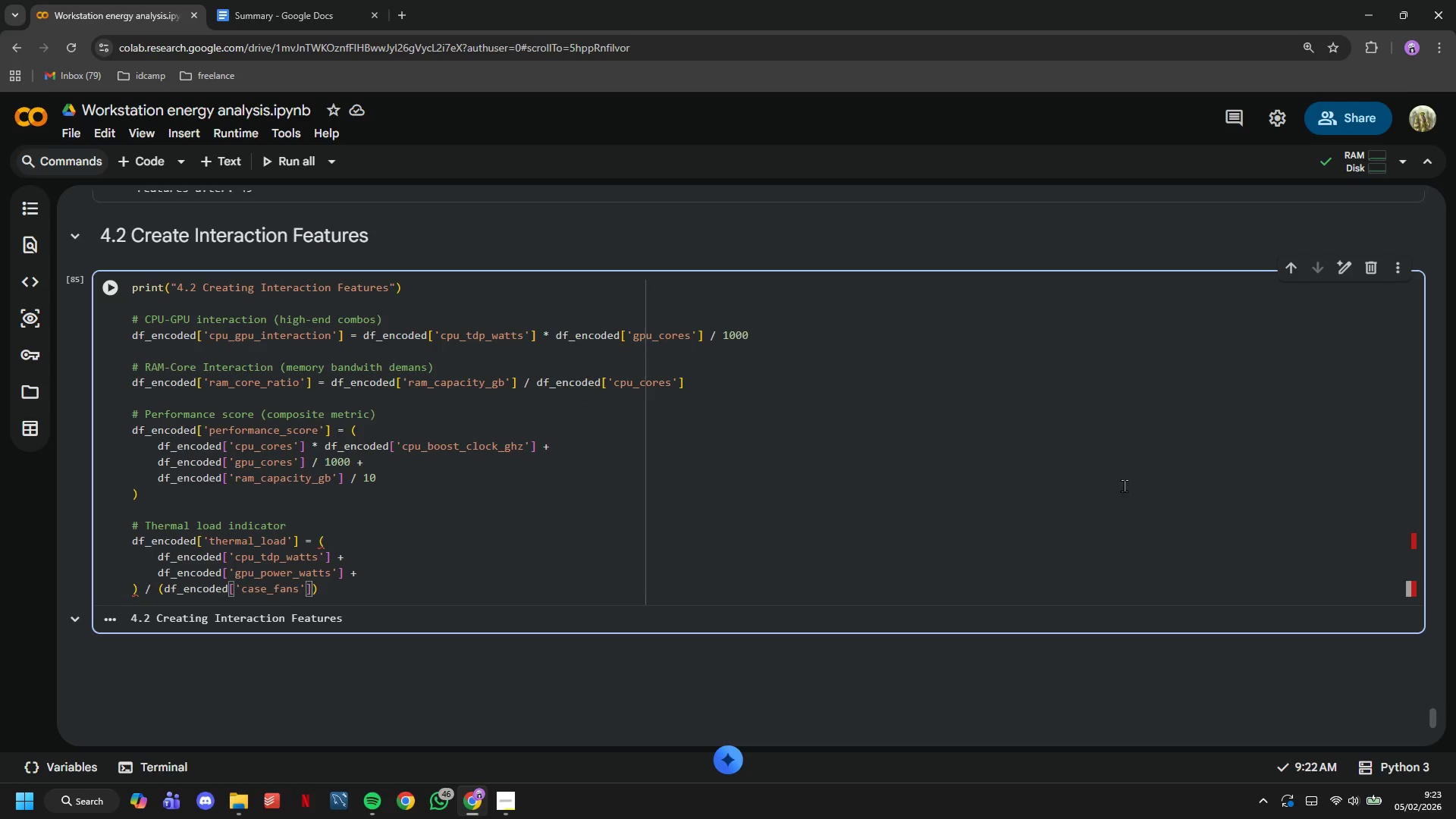 
key(ArrowRight)
 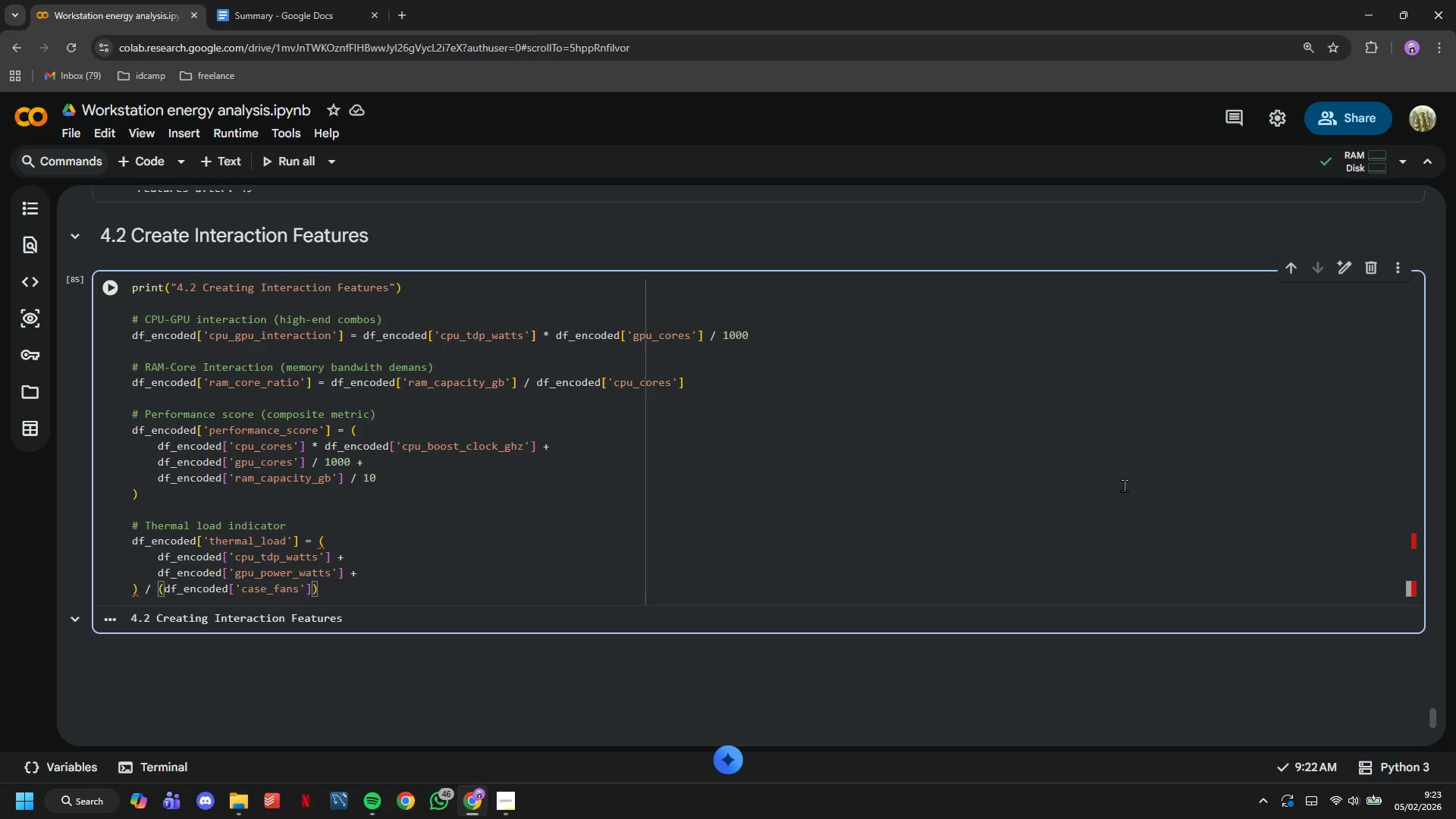 
key(Space)
 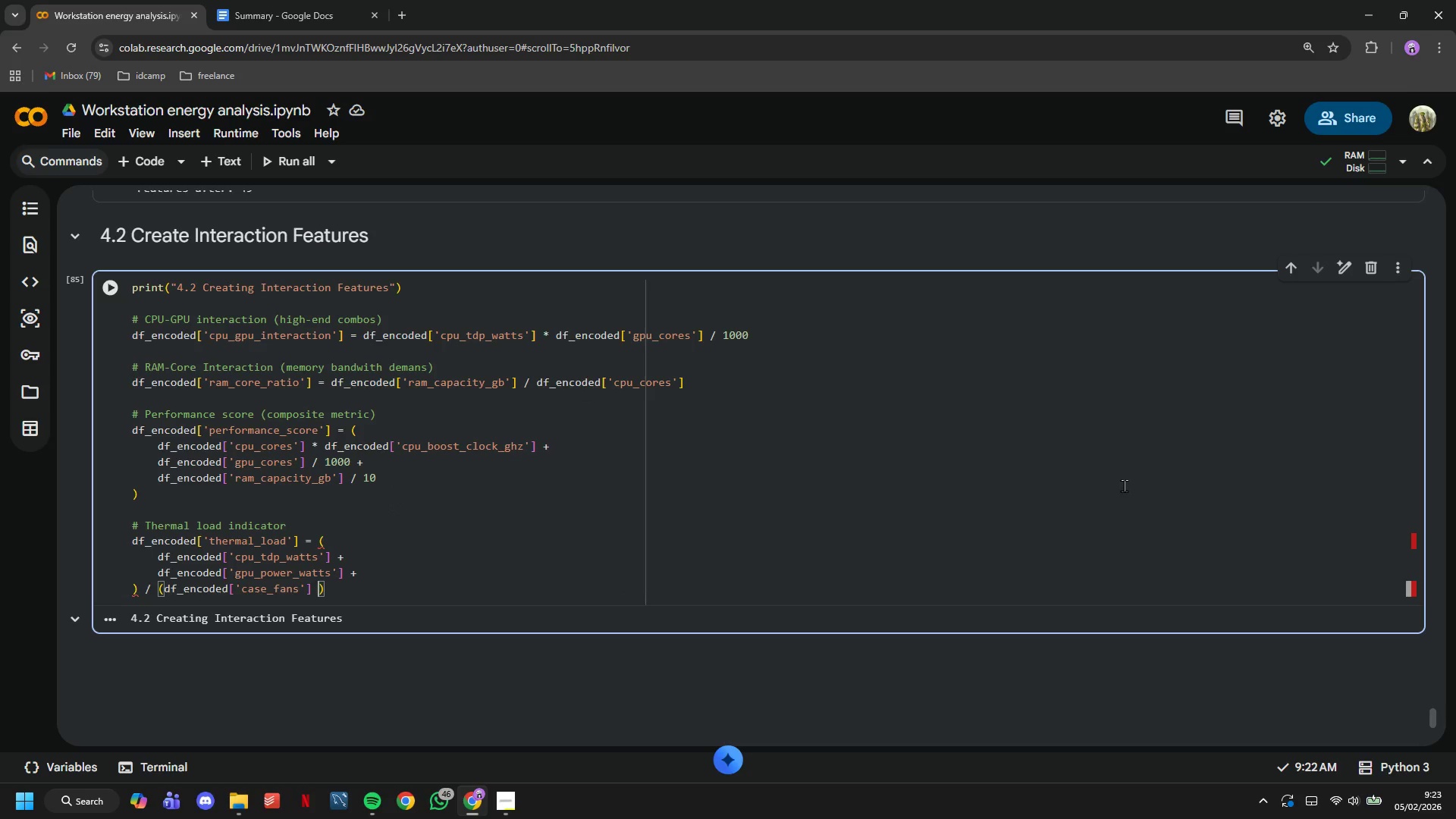 
key(Shift+ShiftLeft)
 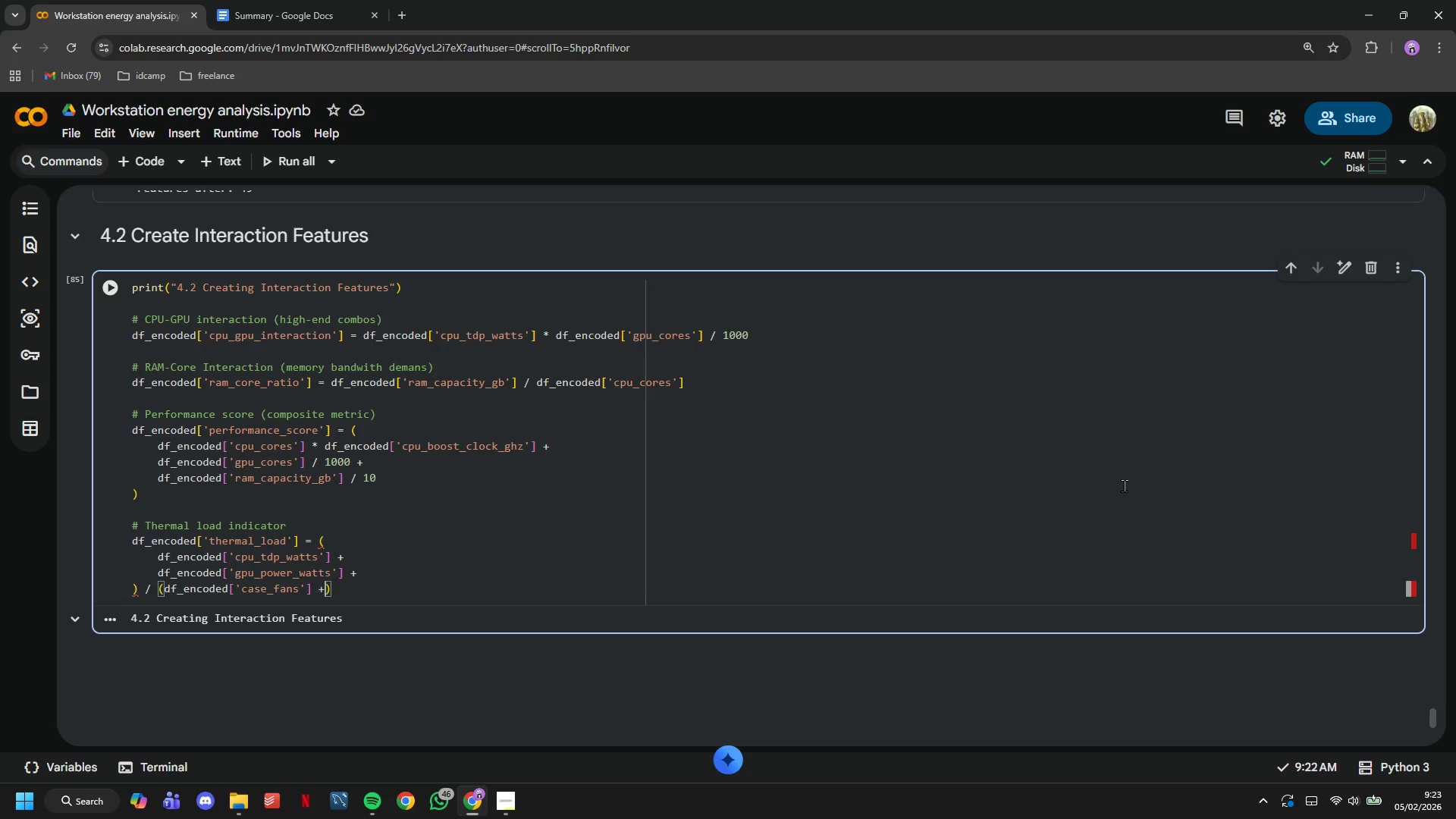 
key(Shift+Equal)
 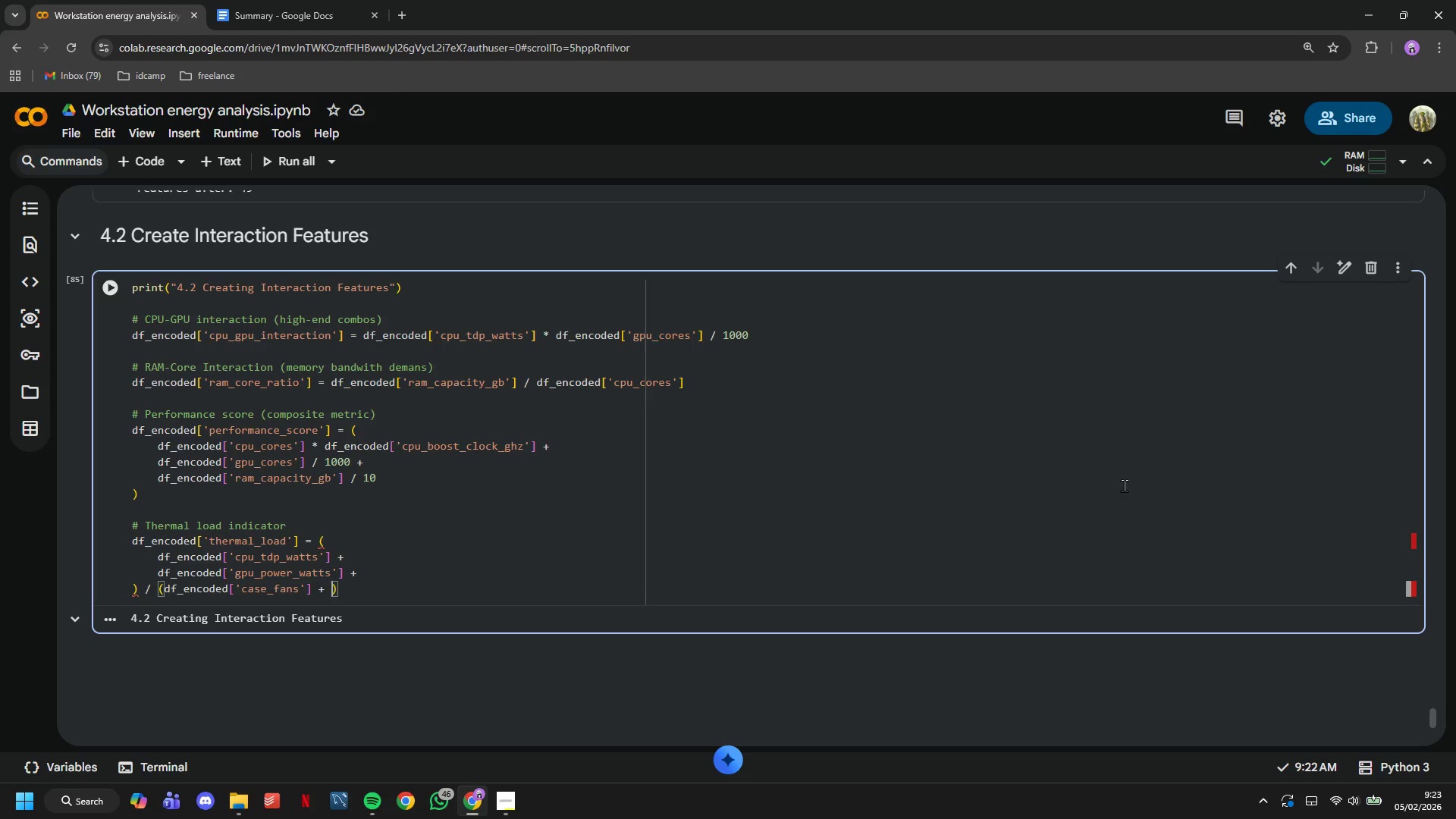 
key(Space)
 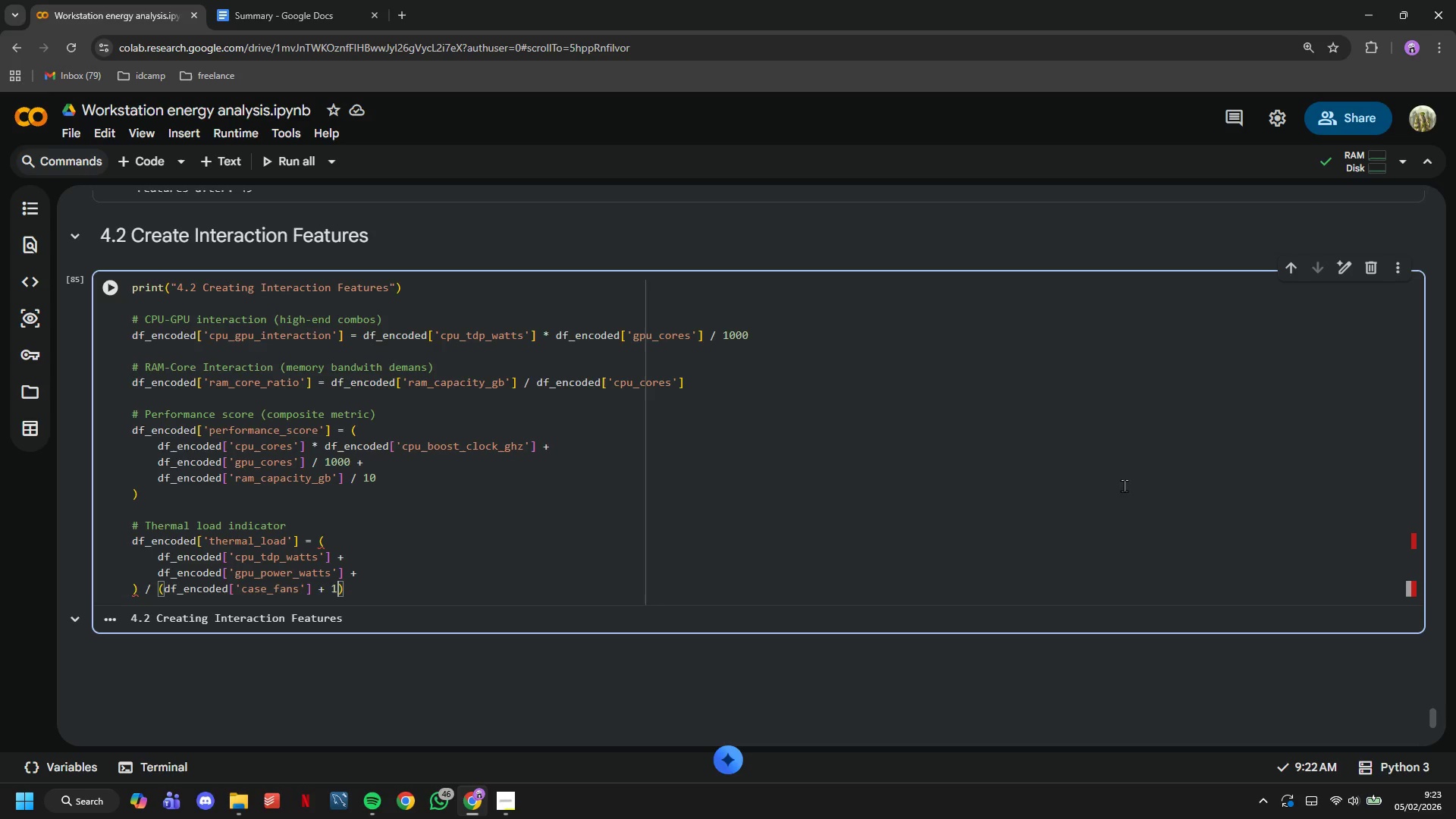 
key(1)
 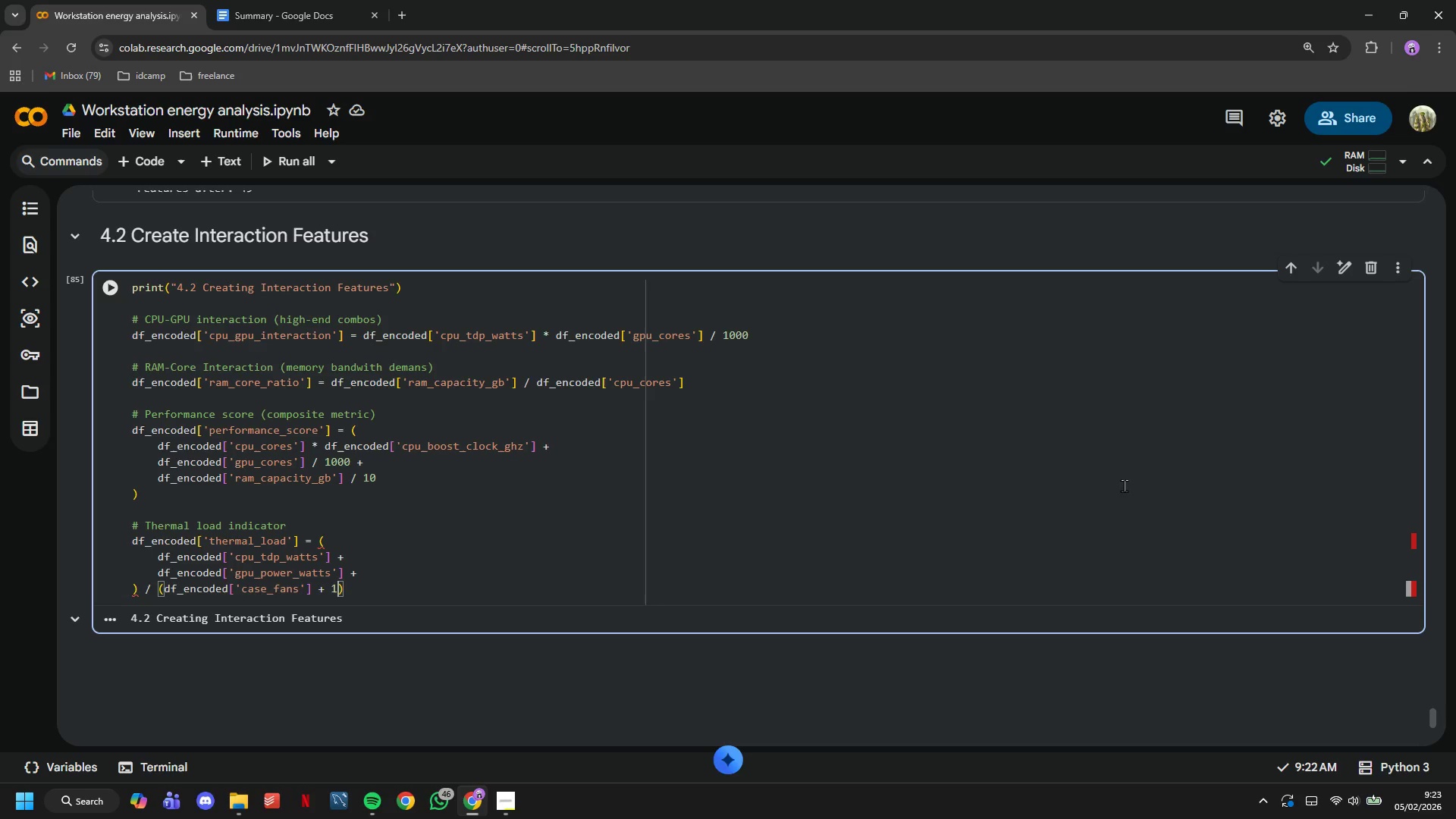 
key(ArrowRight)
 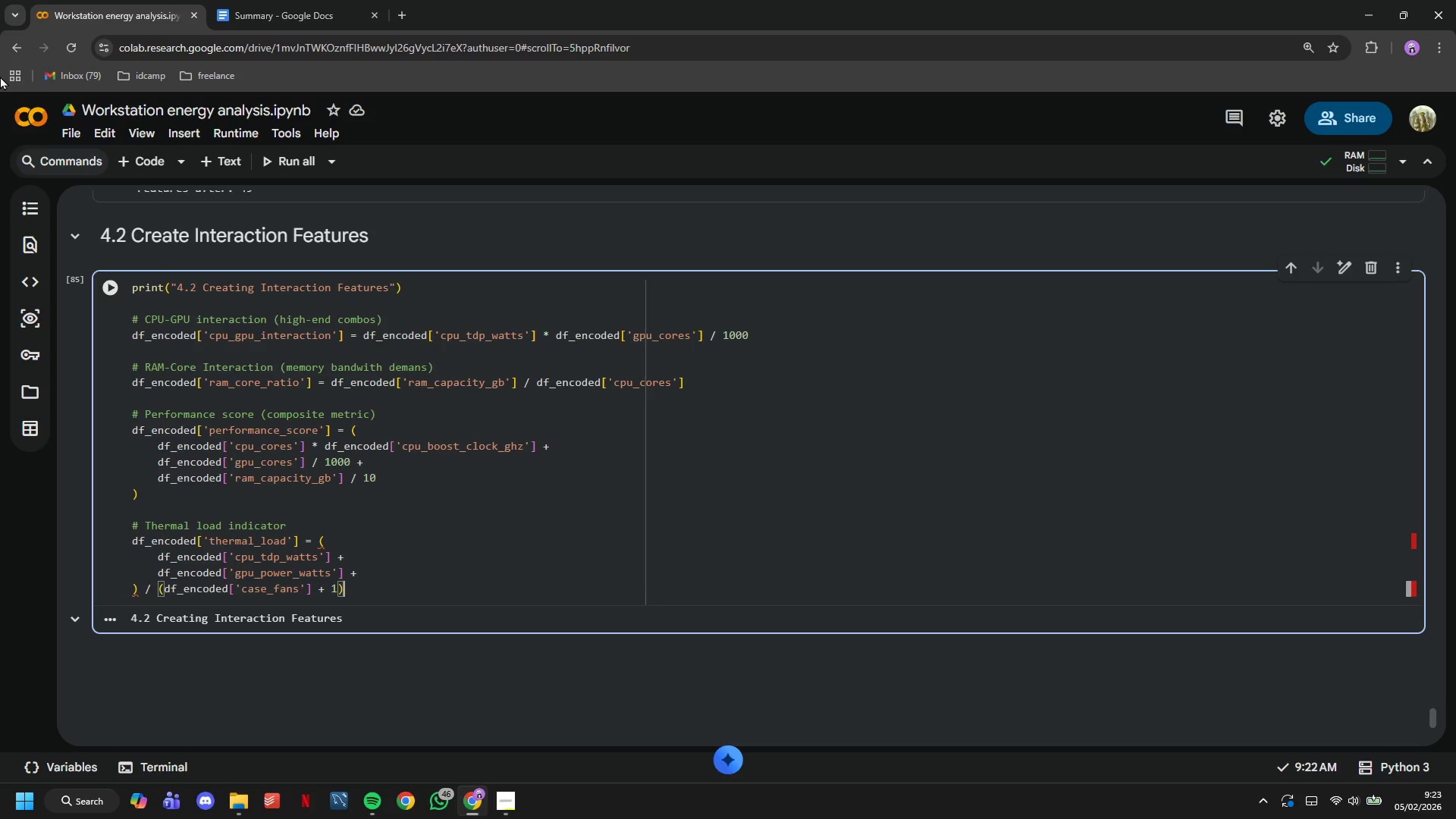 
key(Enter)
 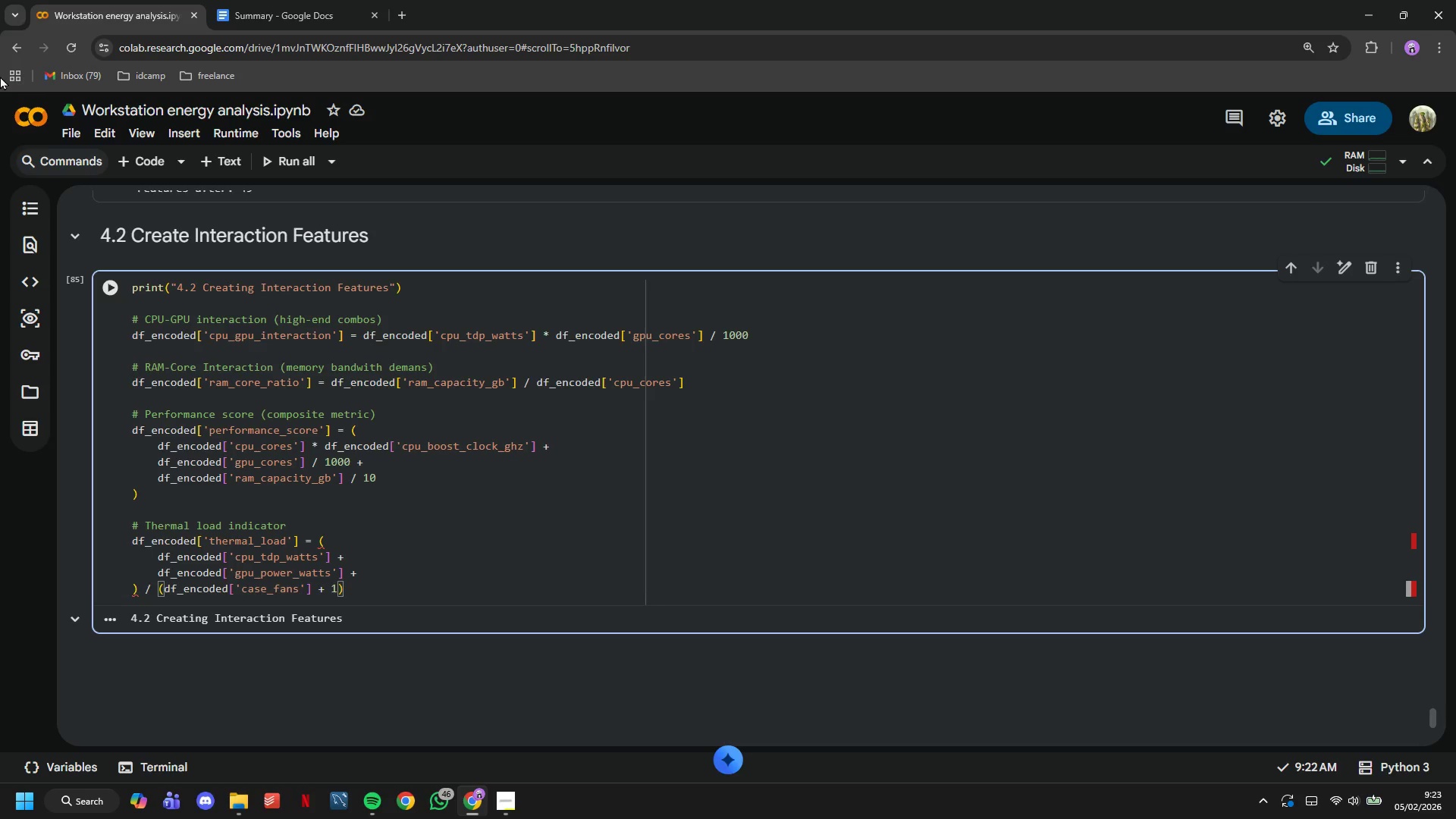 
key(Enter)
 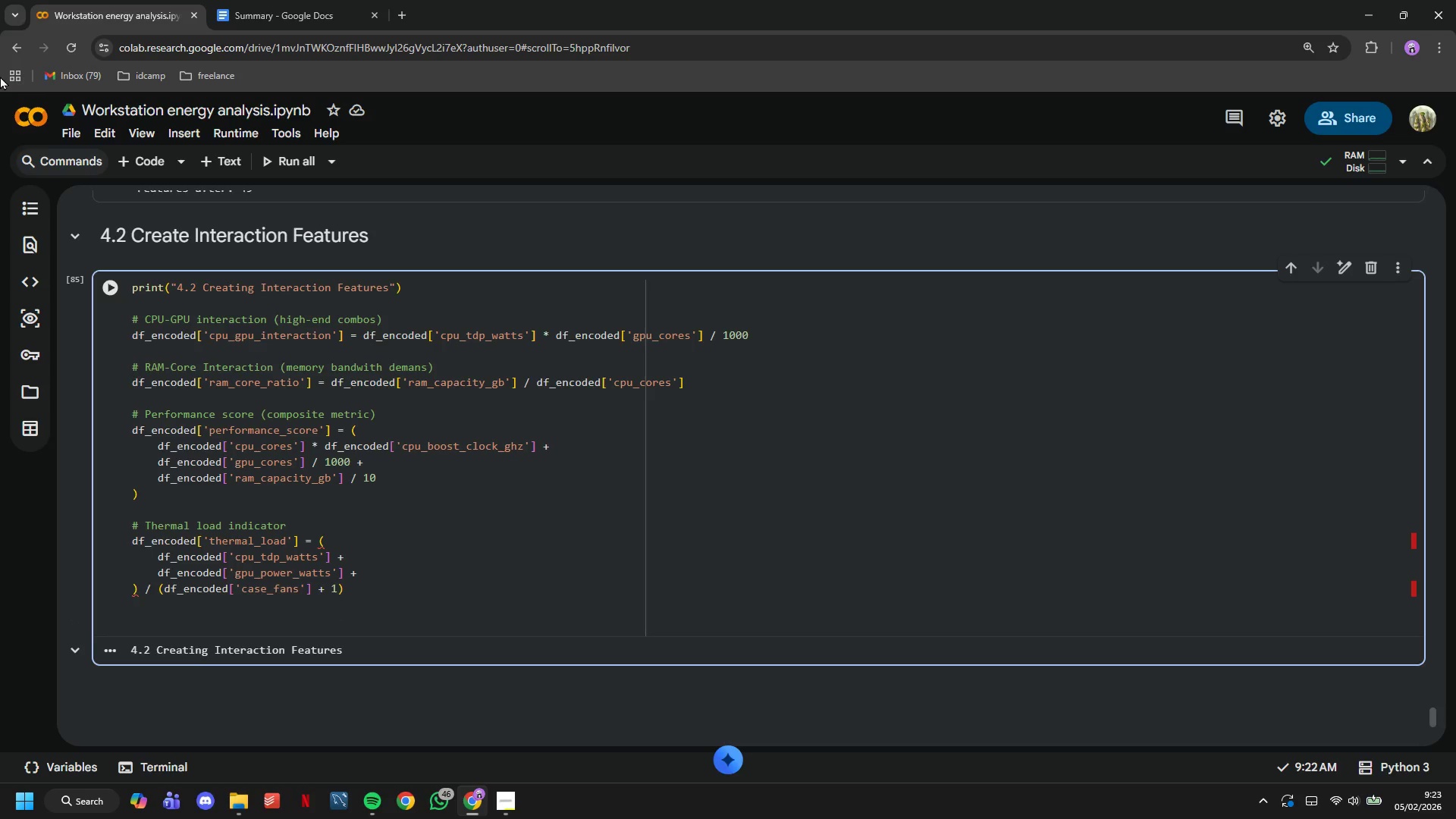 
type(print("Crated 4 interaction features)
 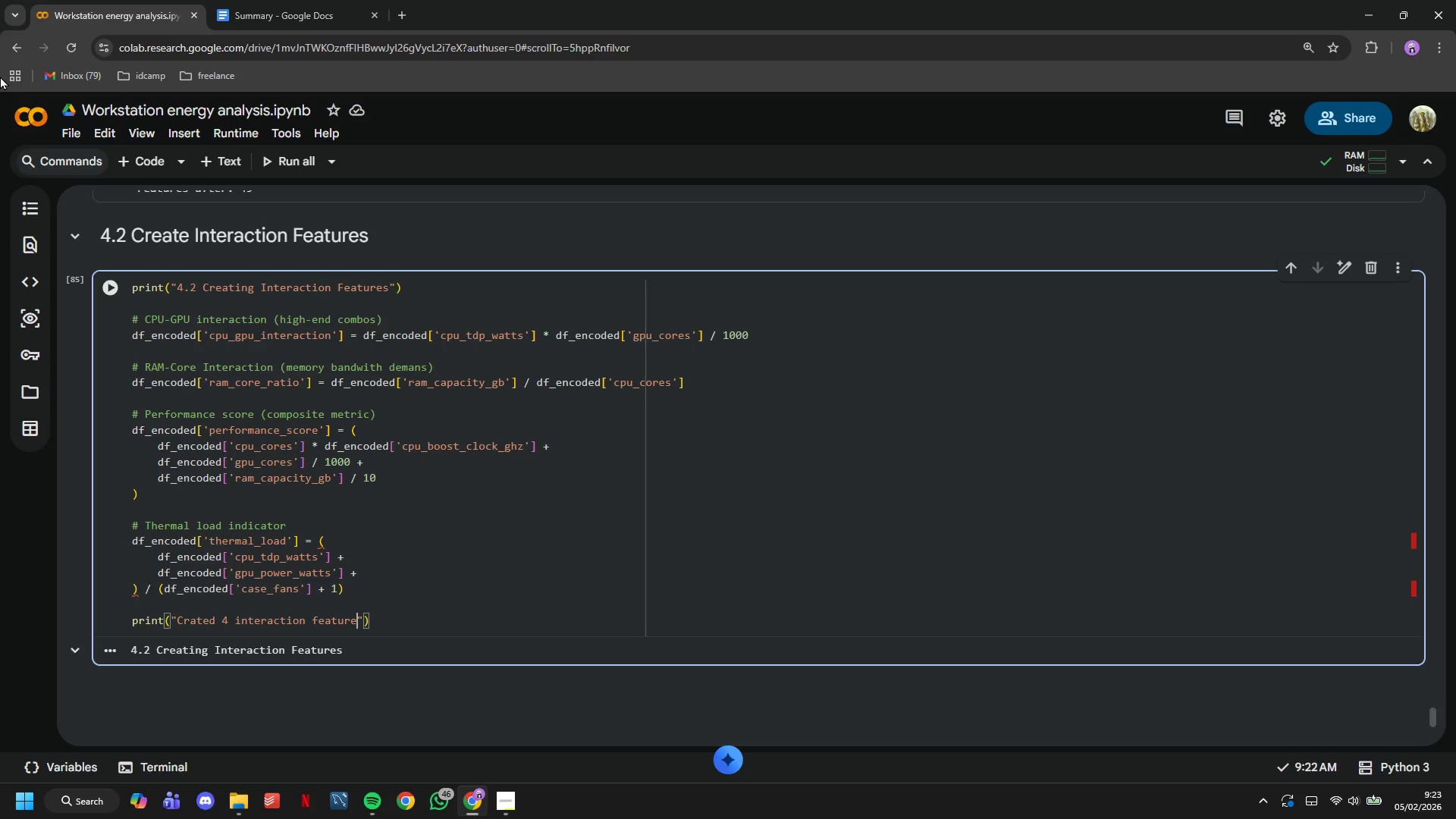 
left_click([106, 295])
 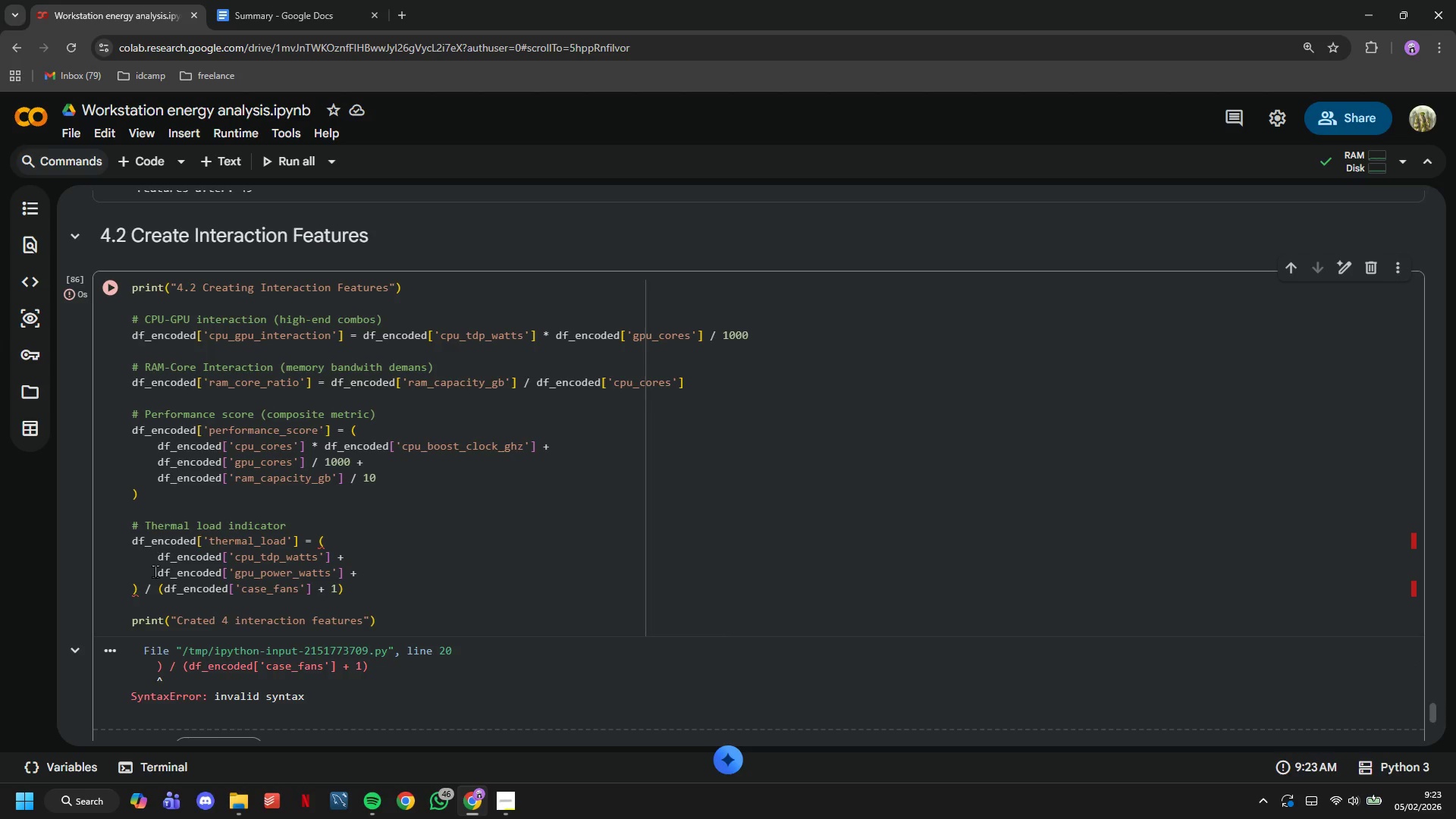 
left_click([149, 583])
 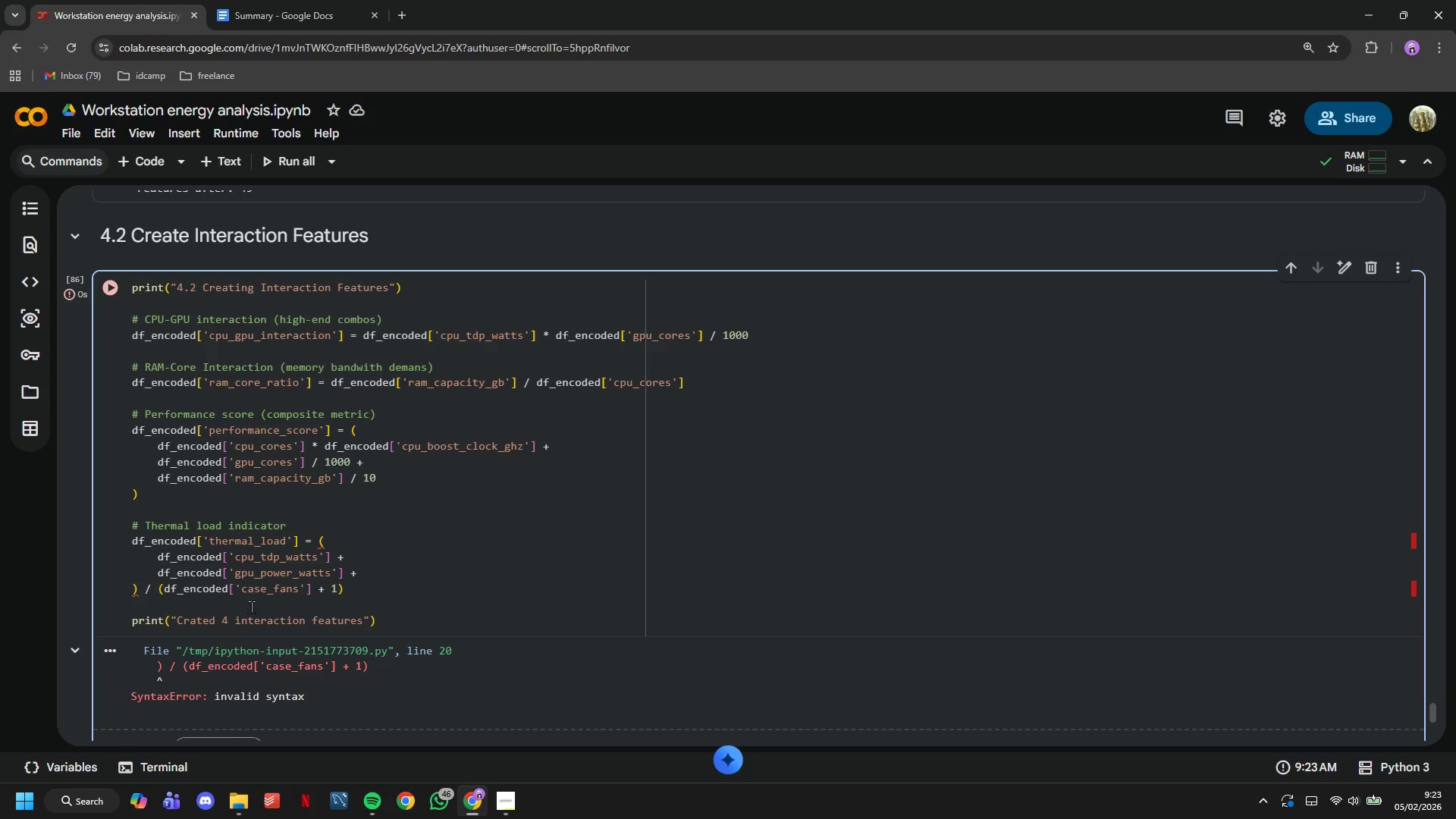 
wait(11.78)
 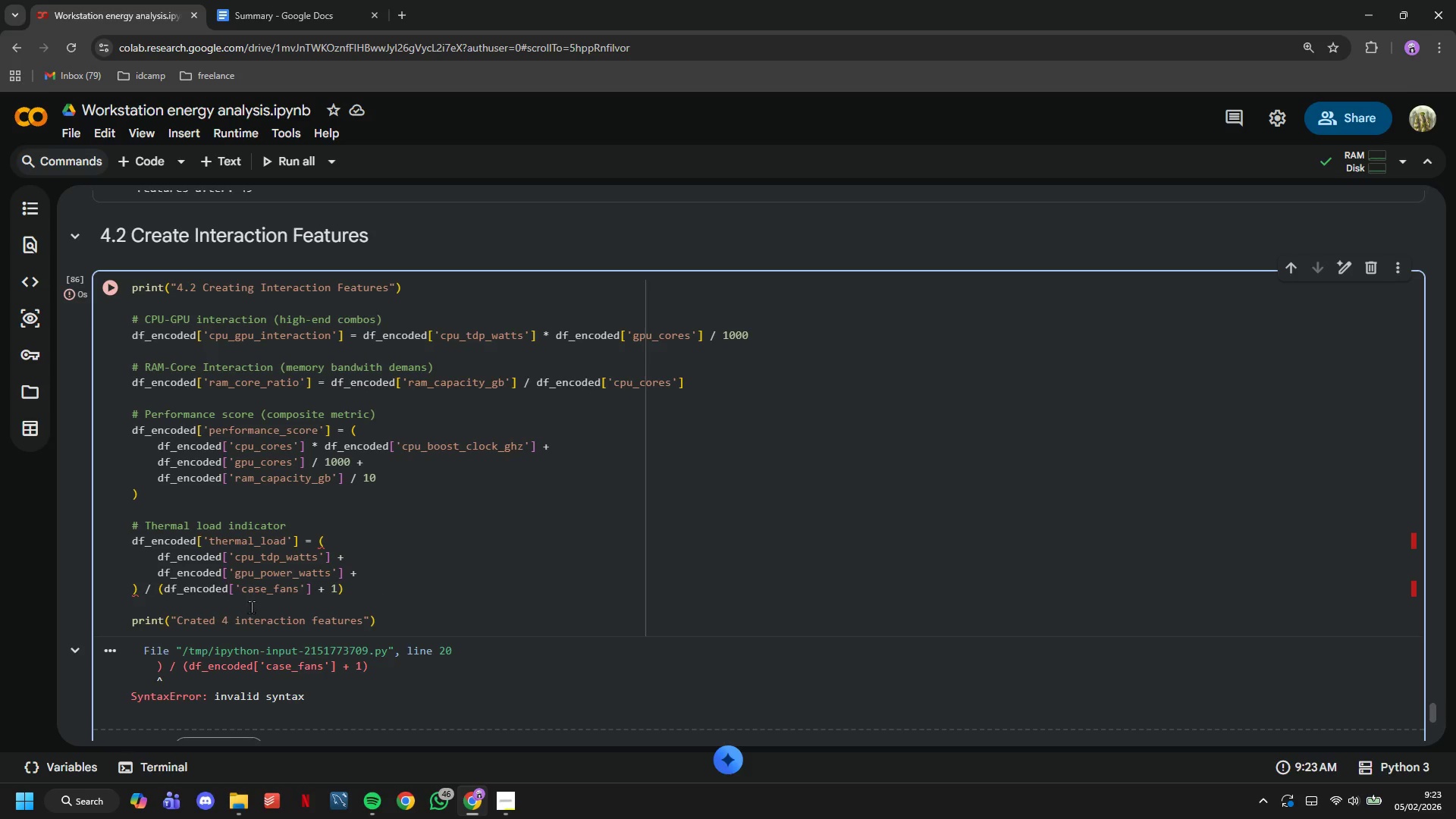 
left_click([378, 595])
 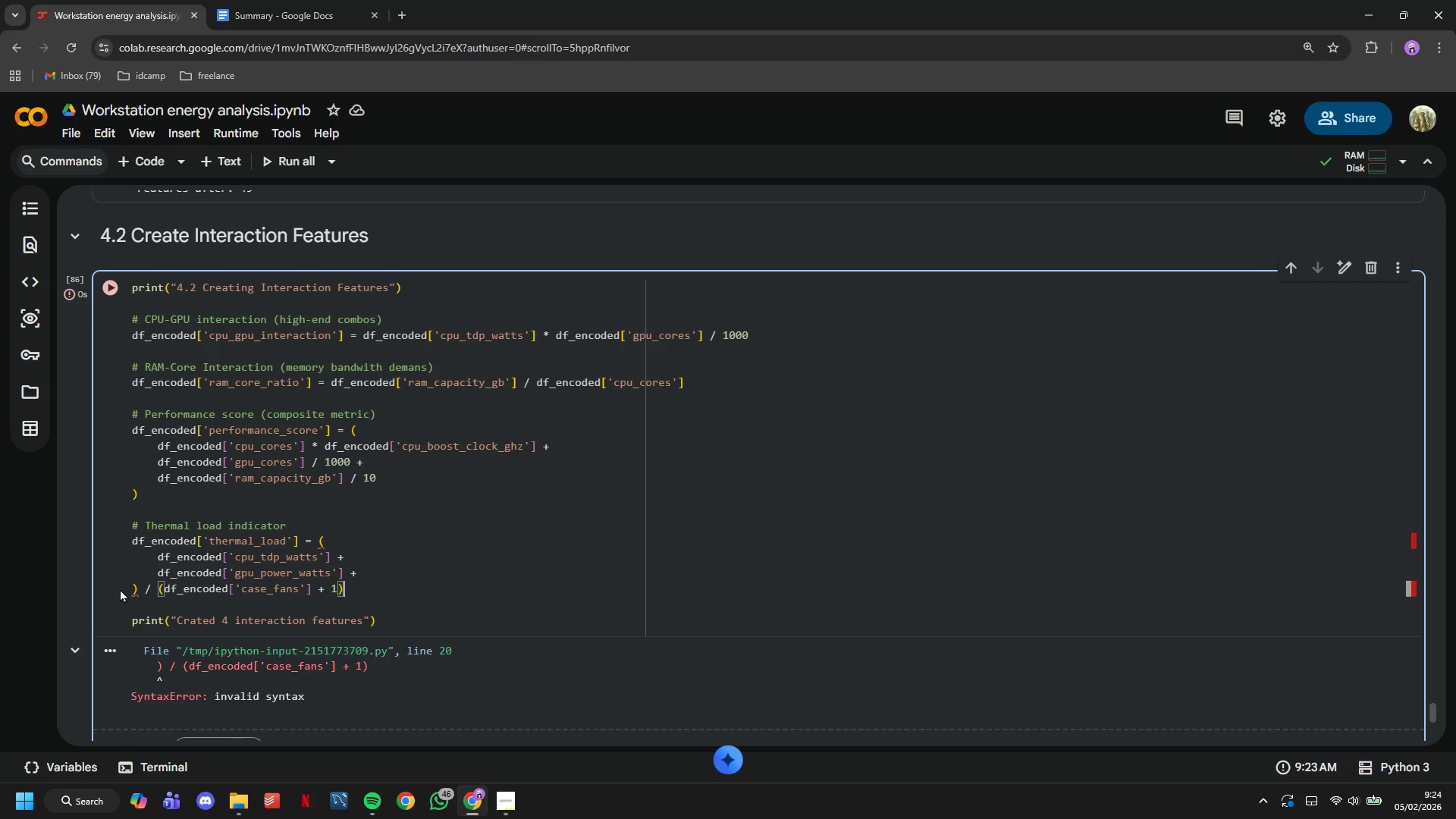 
left_click([124, 587])
 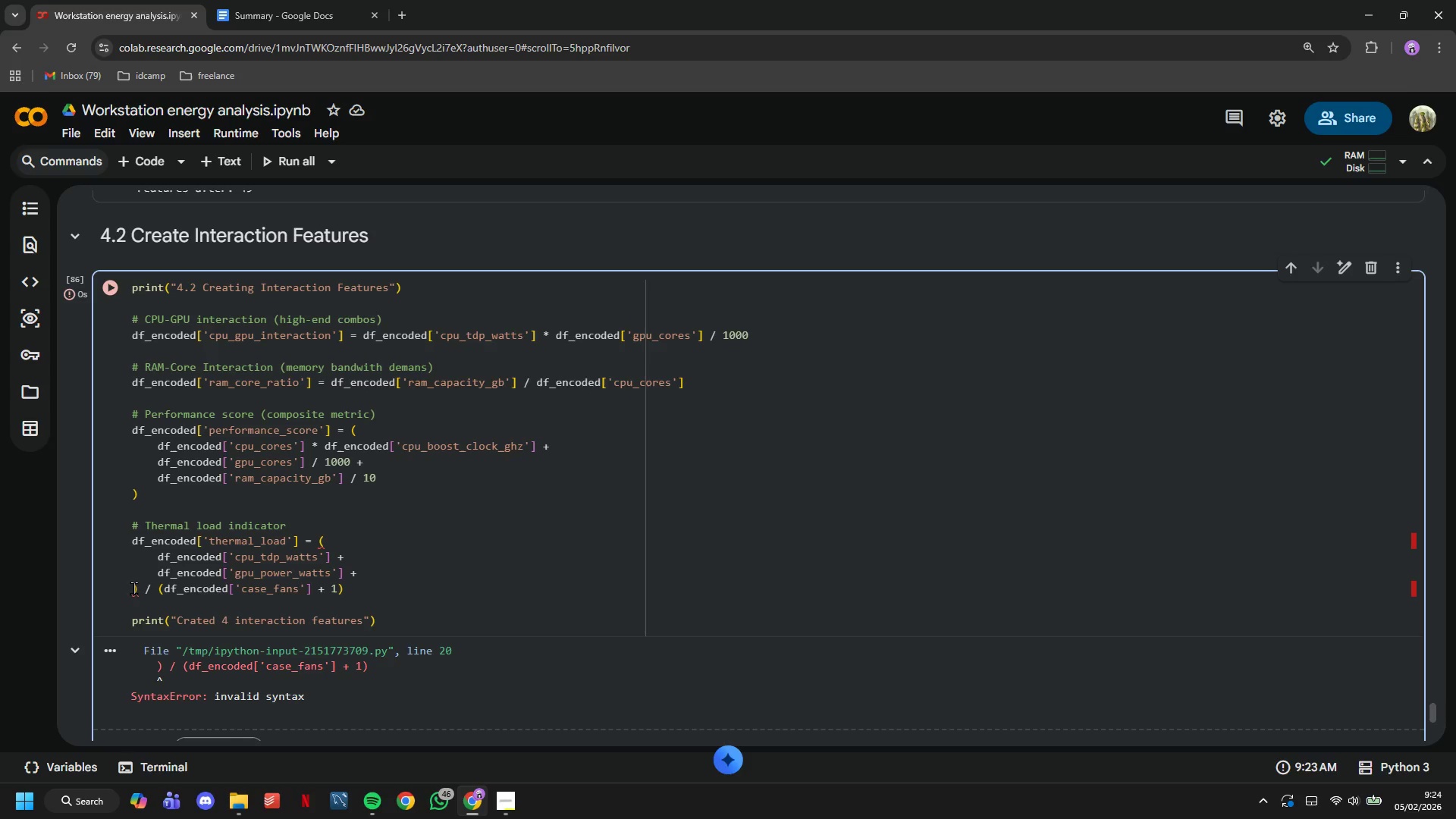 
left_click([133, 588])
 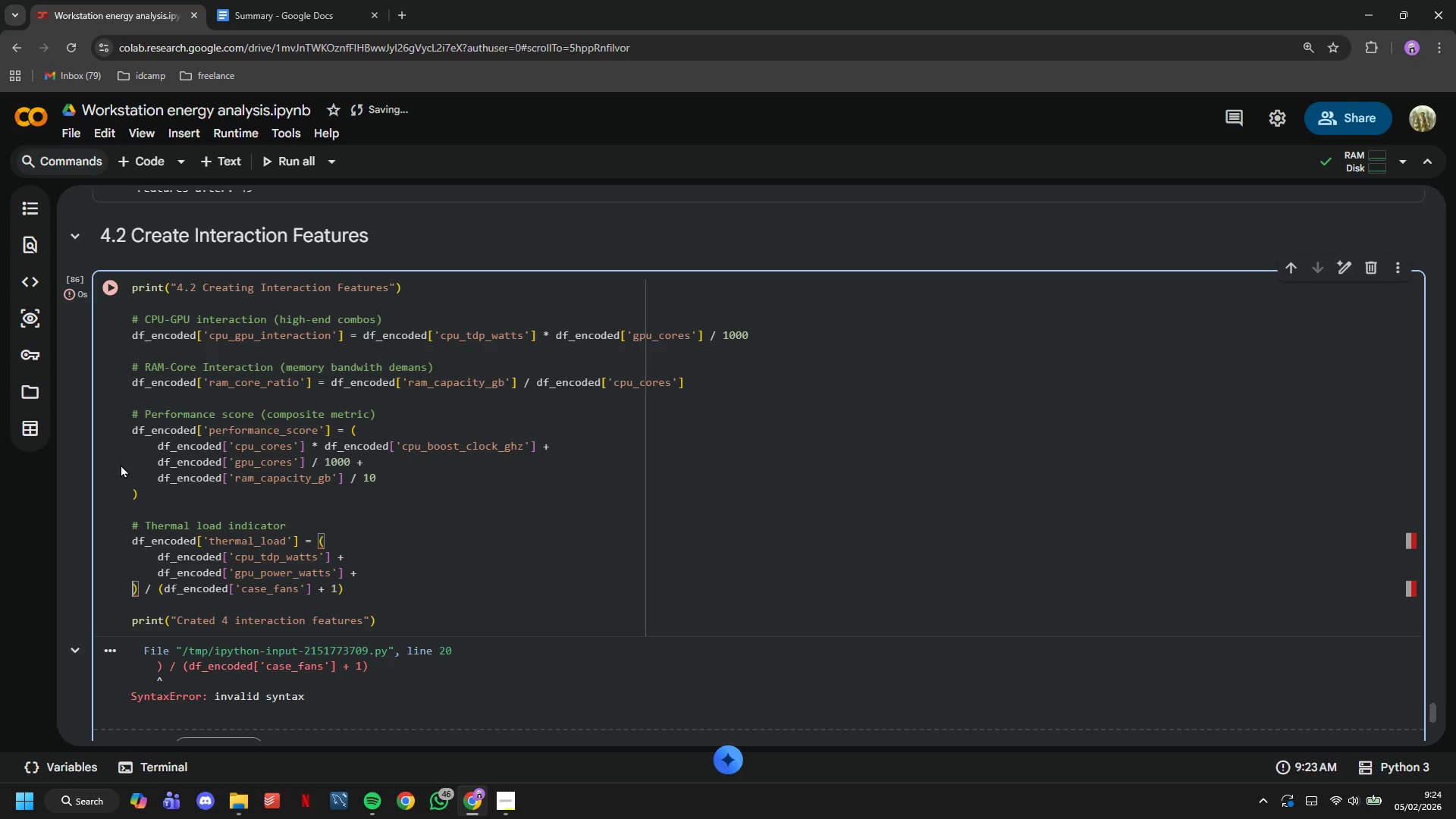 
left_click([113, 298])
 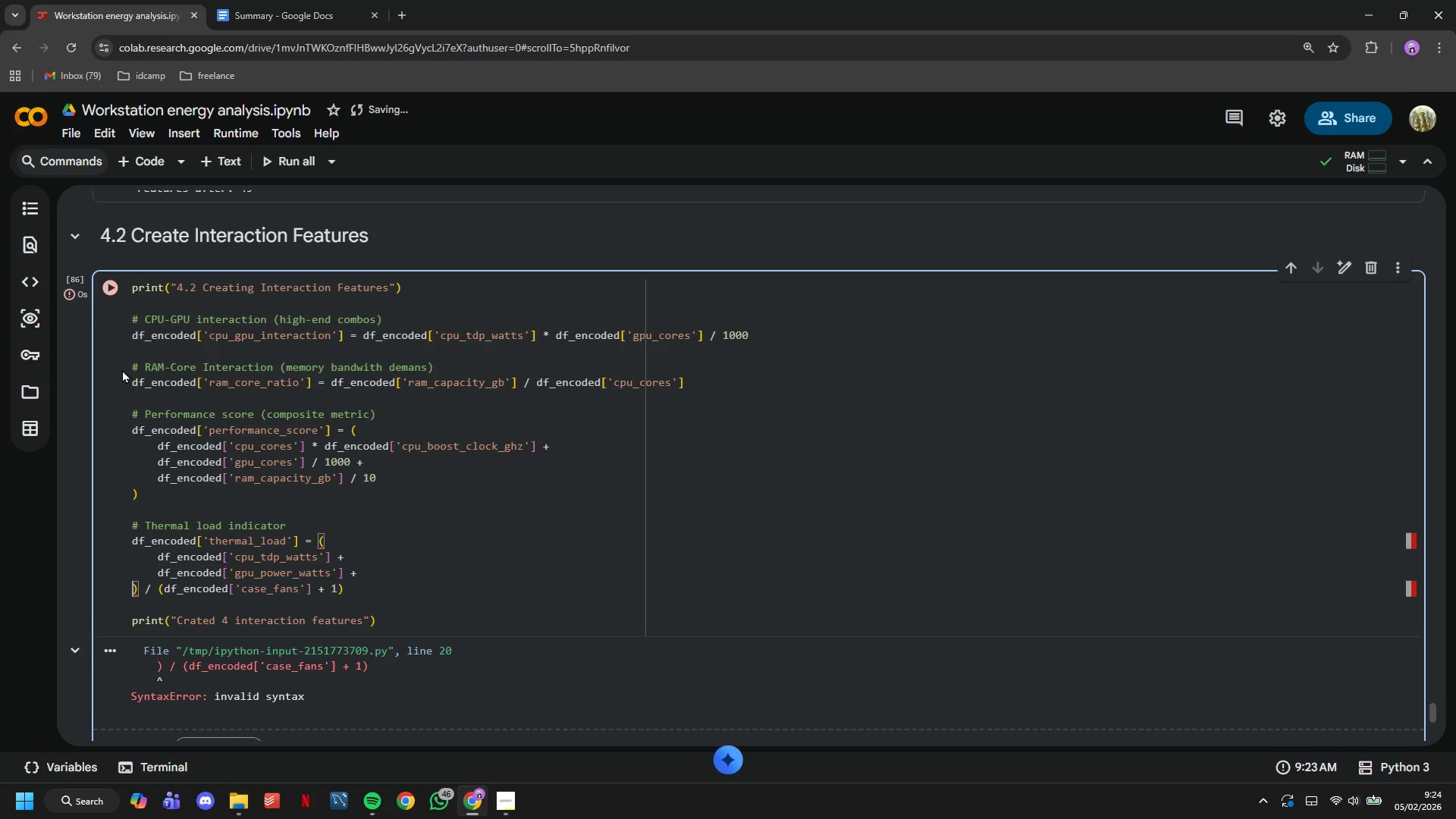 
scroll: coordinate [240, 516], scroll_direction: down, amount: 2.0
 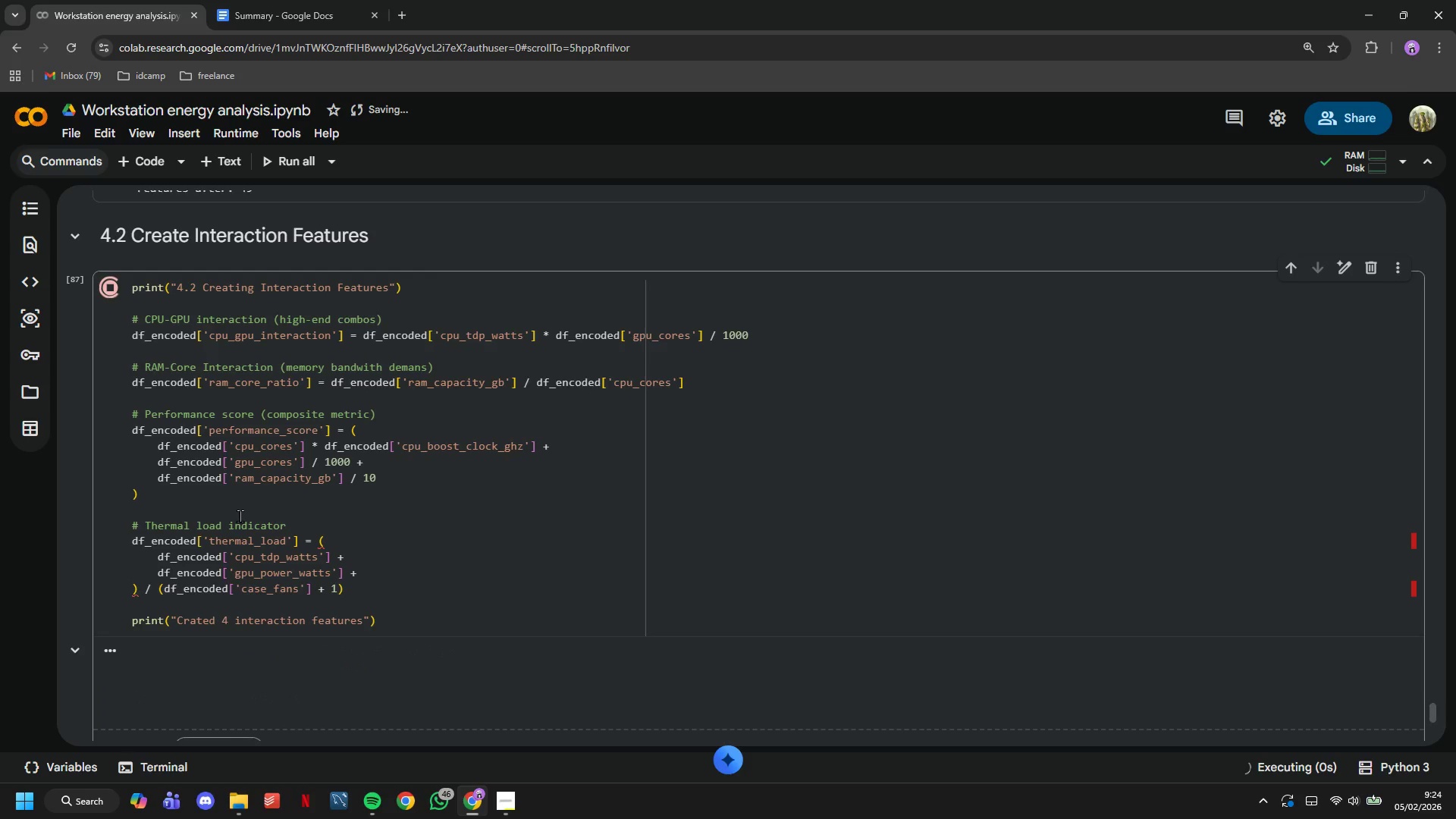 
left_click([237, 585])
 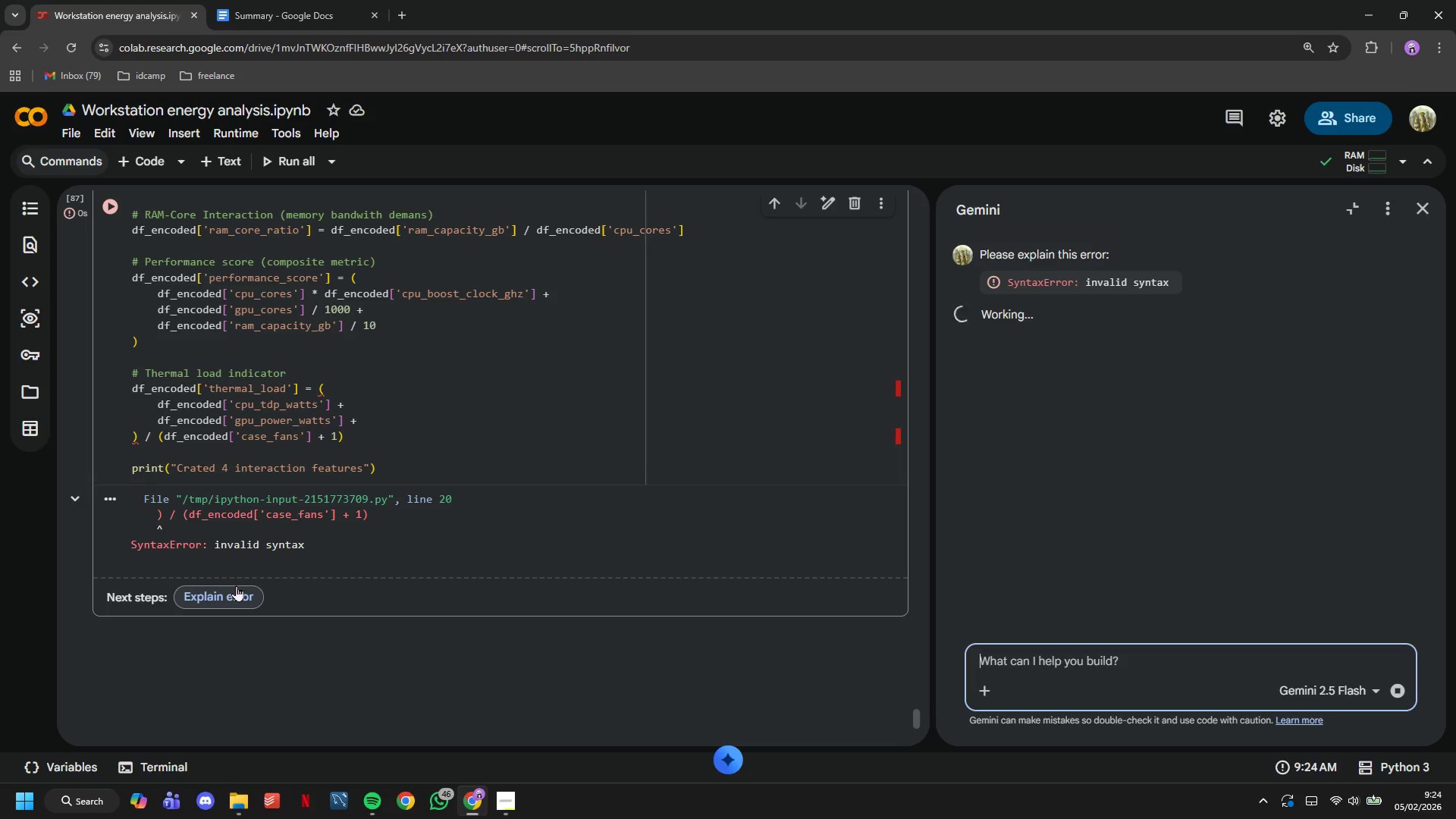 
wait(15.0)
 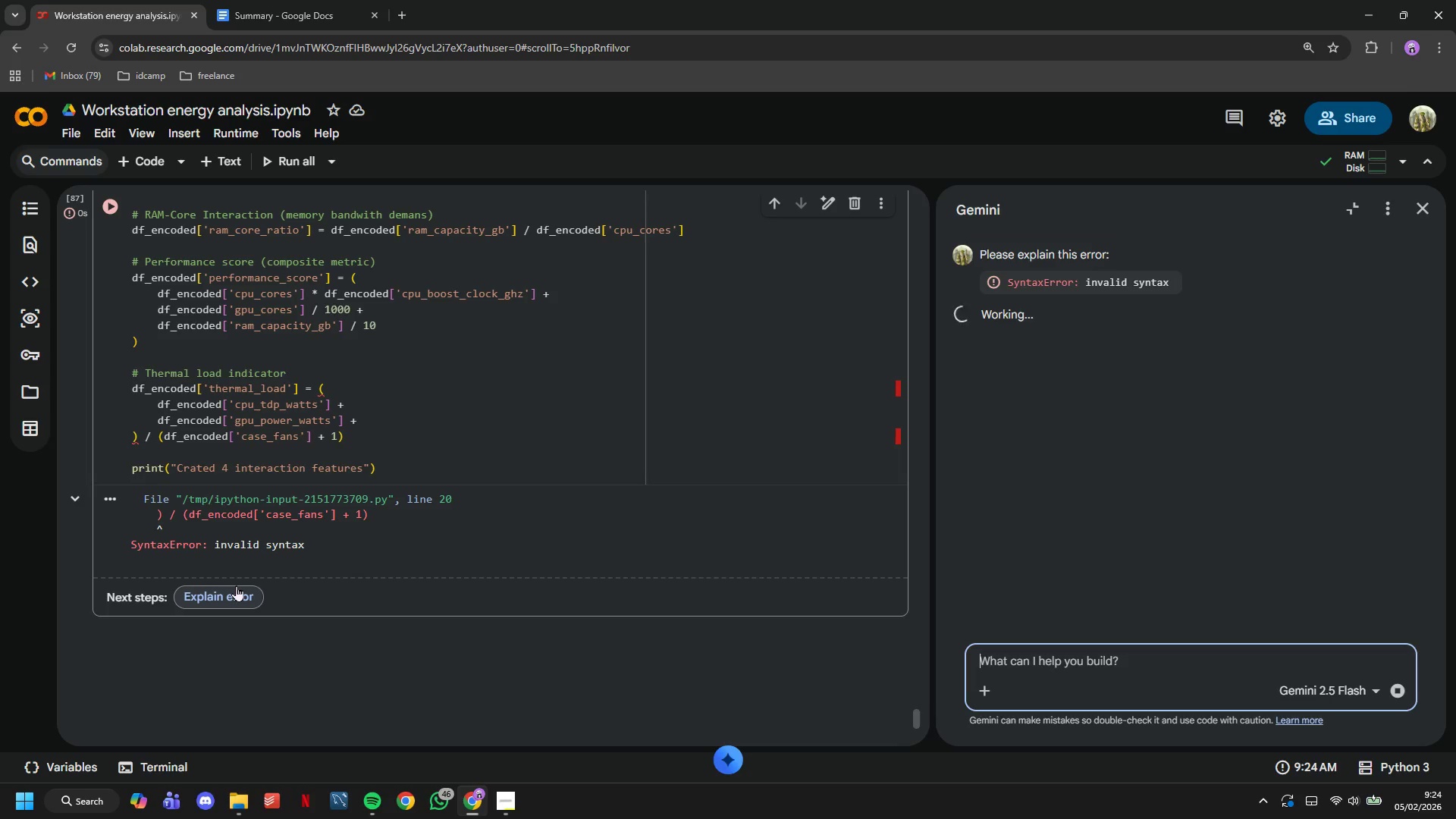 
left_click([1078, 629])
 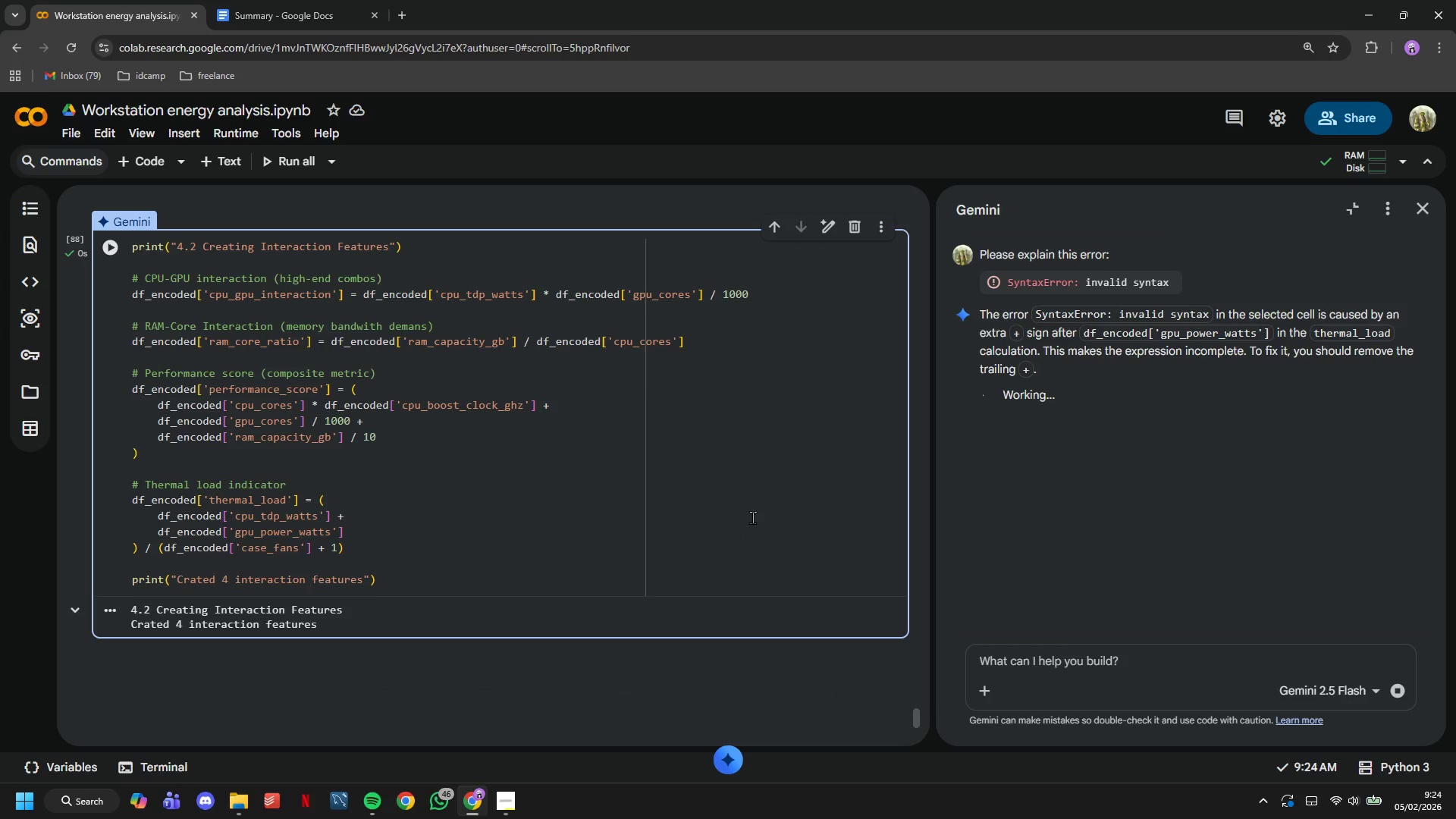 
wait(10.95)
 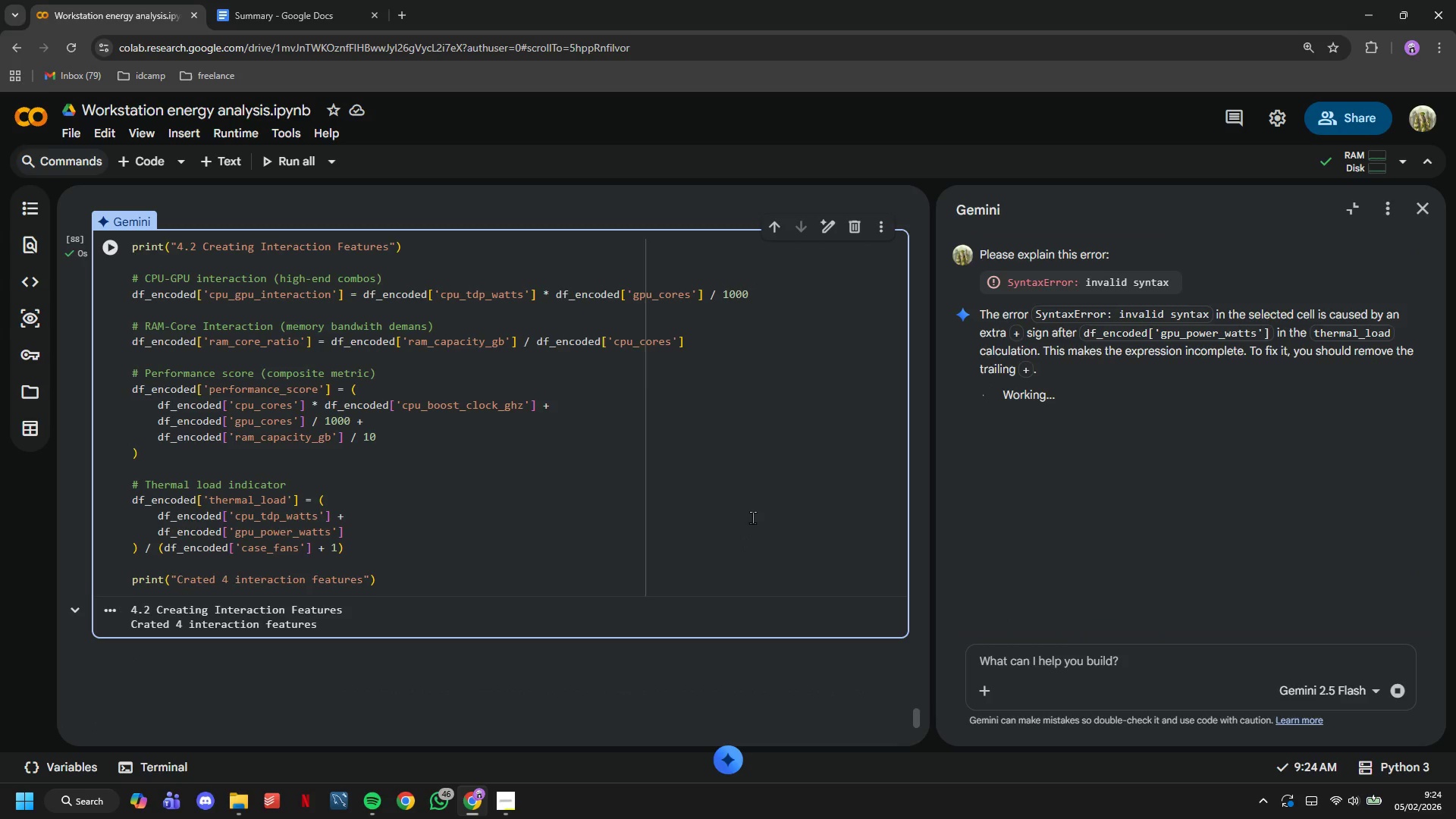 
left_click([1415, 209])
 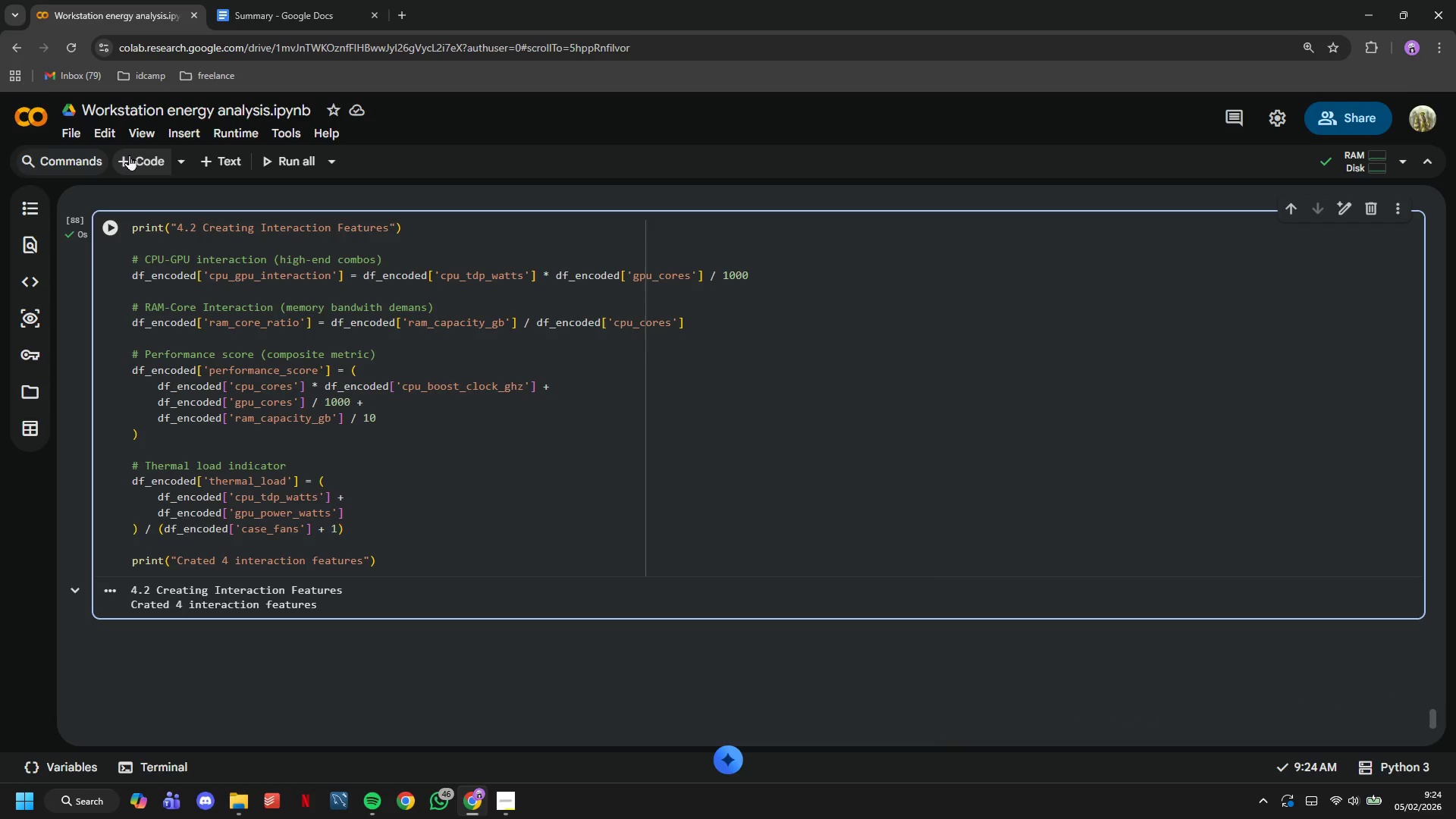 
left_click([147, 156])
 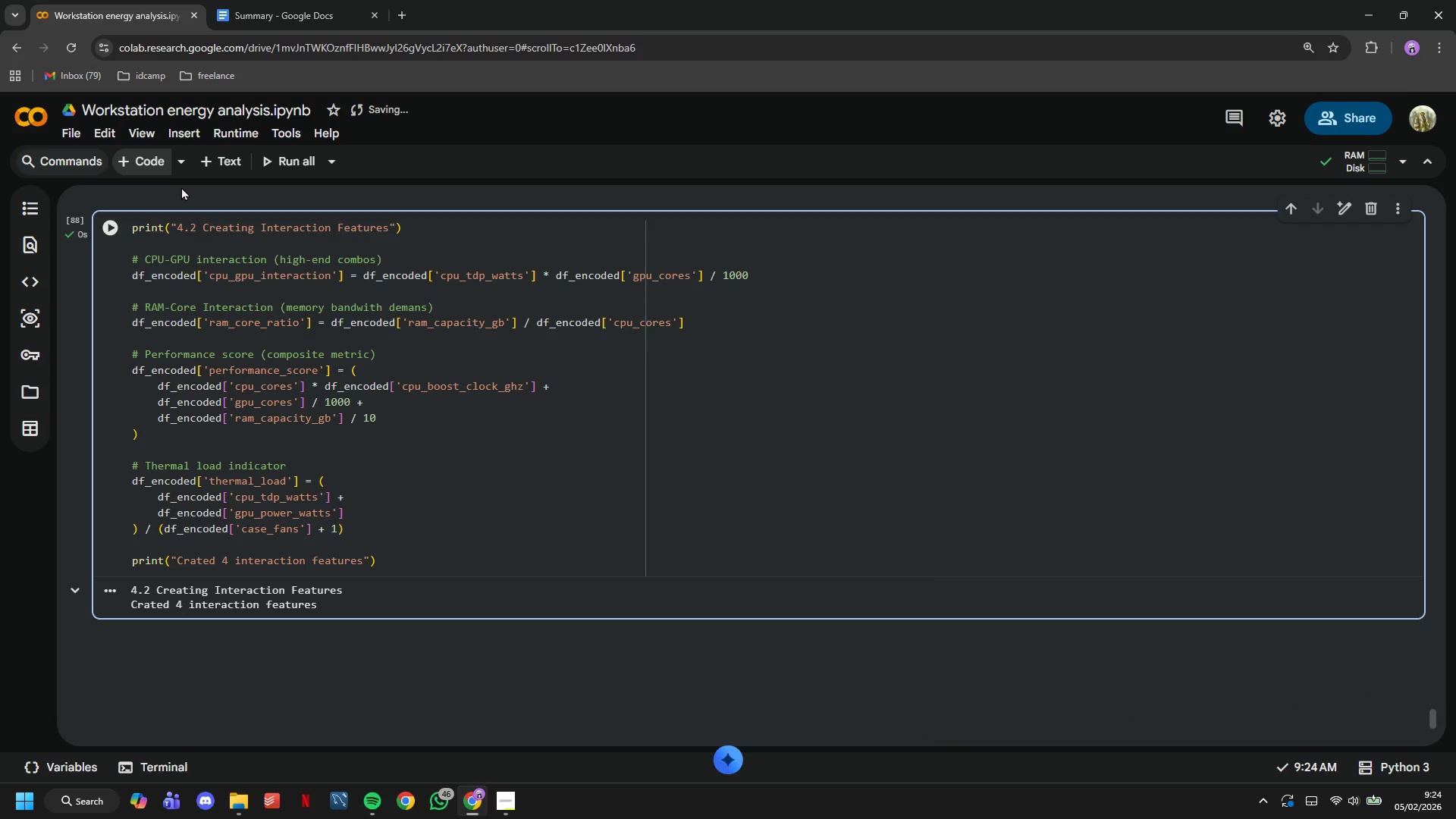 
scroll: coordinate [320, 375], scroll_direction: down, amount: 2.0
 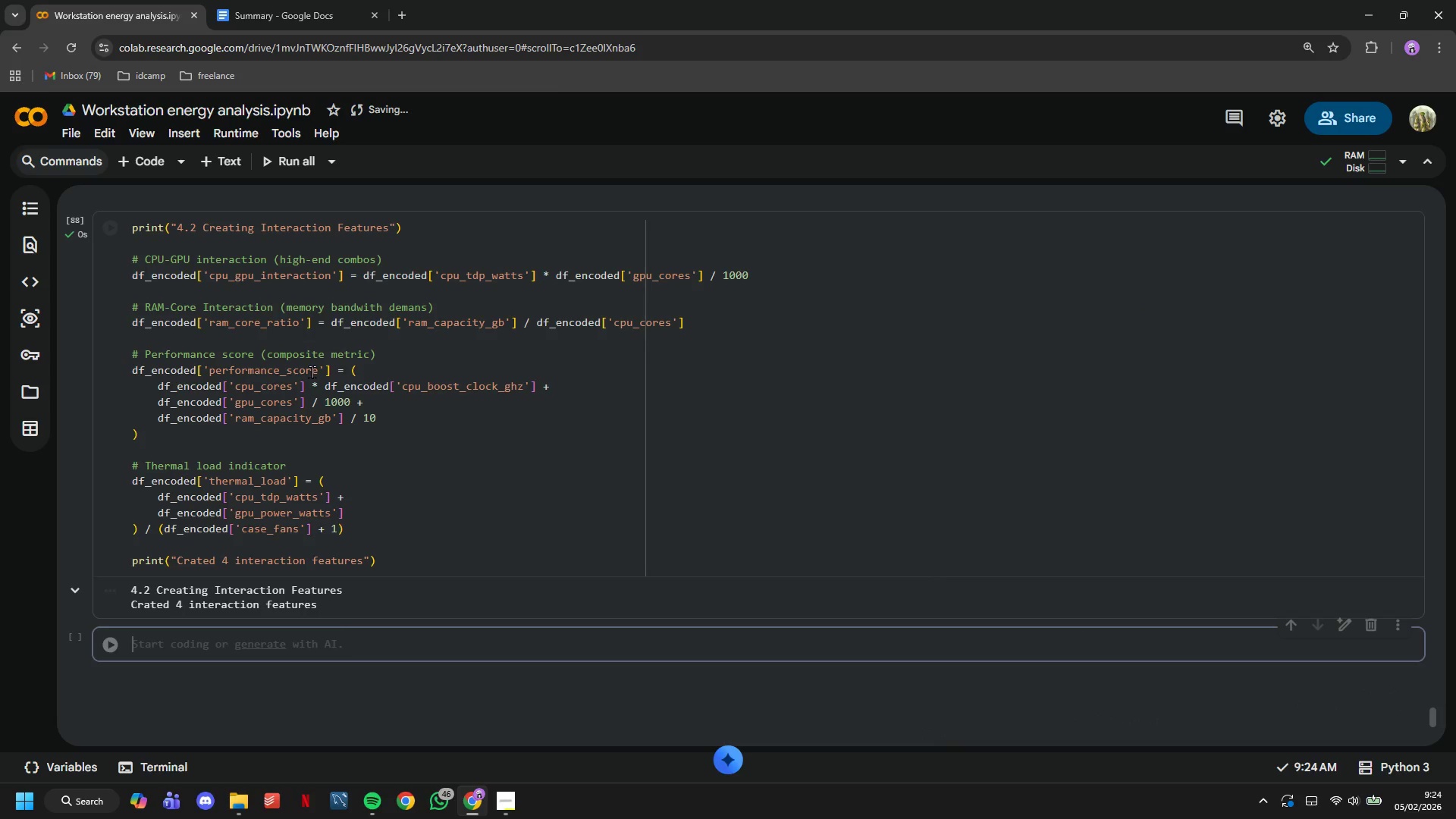 
type(df_encoded)
 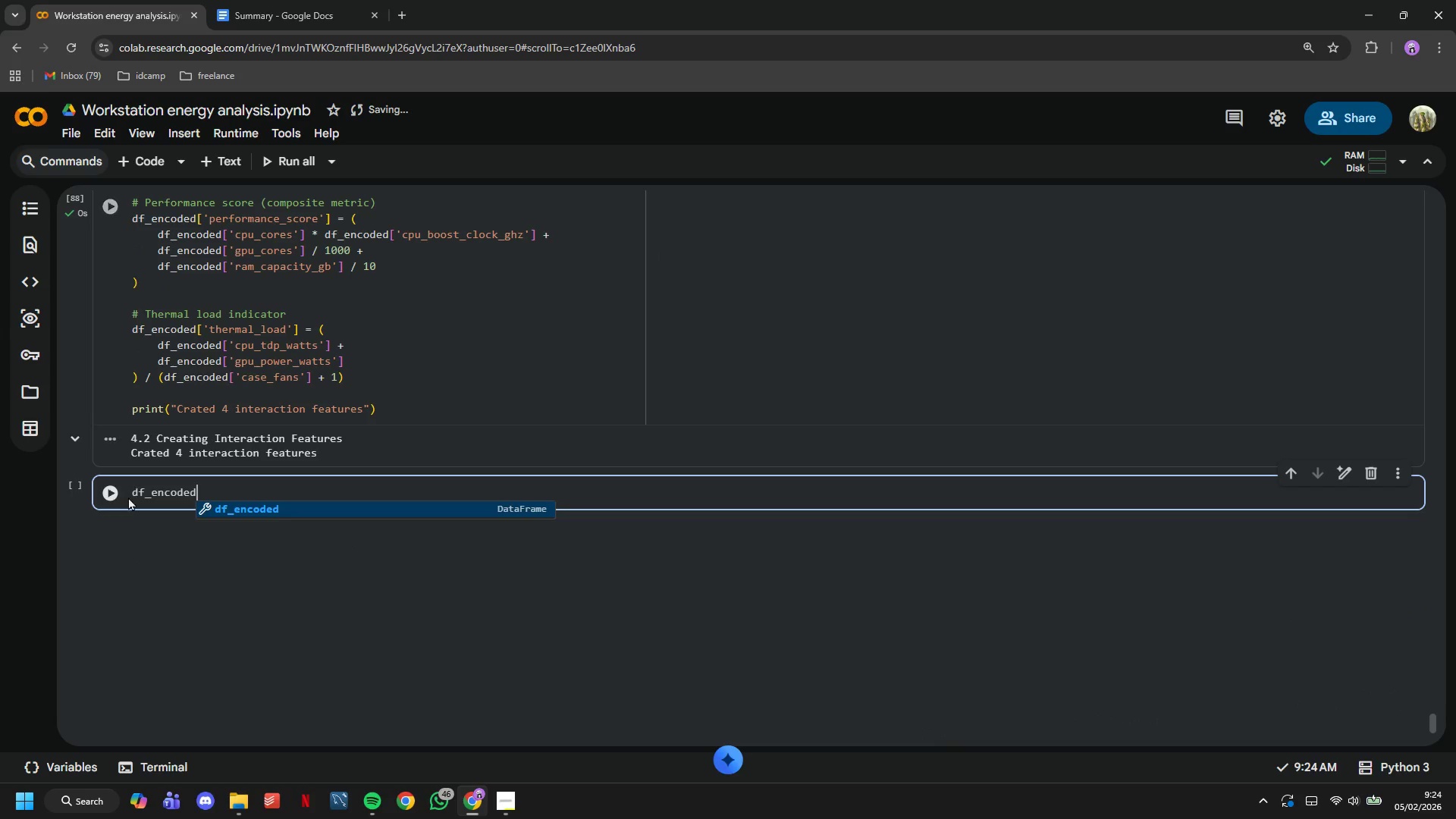 
left_click([115, 495])
 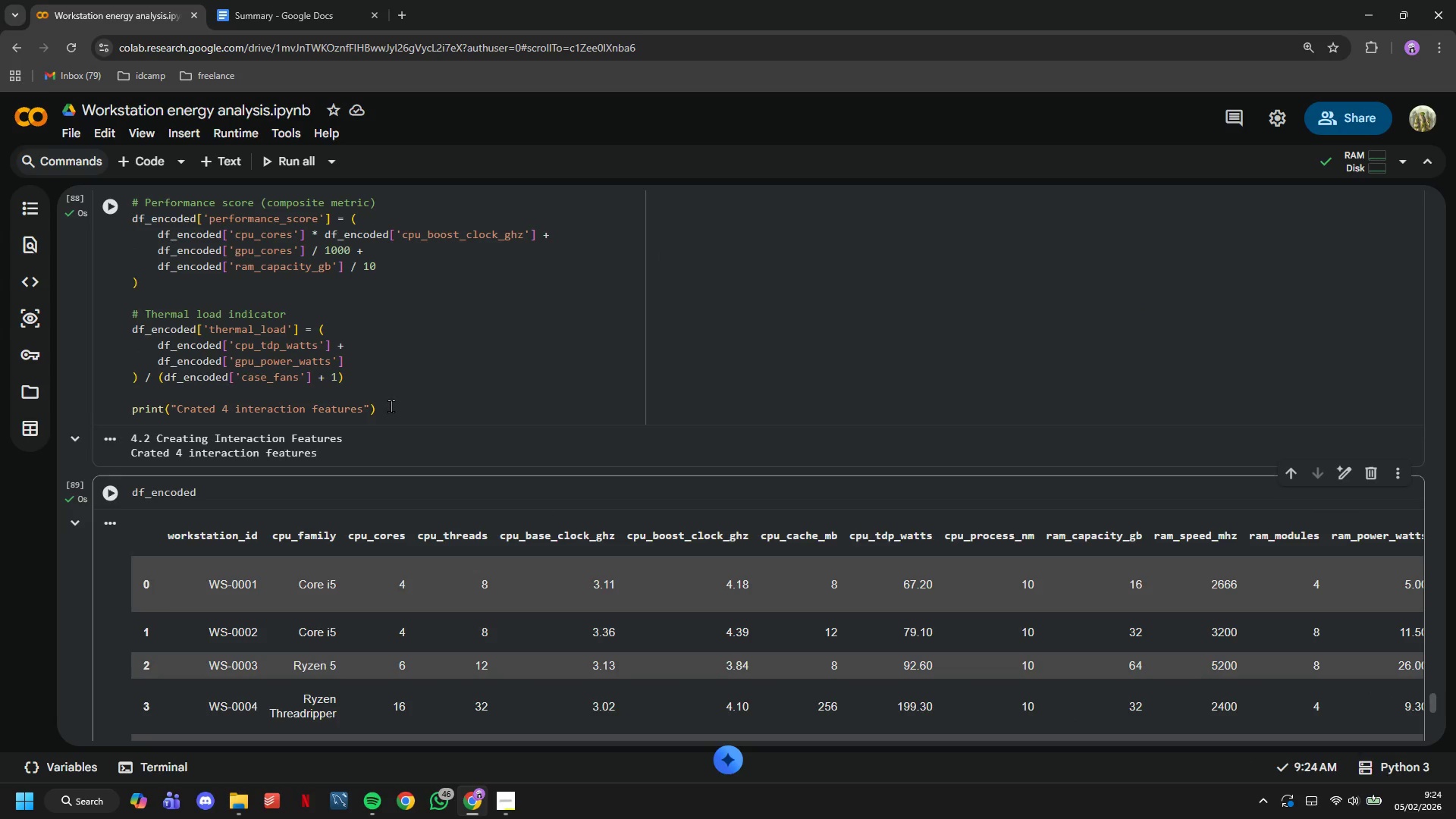 
scroll: coordinate [395, 377], scroll_direction: down, amount: 5.0
 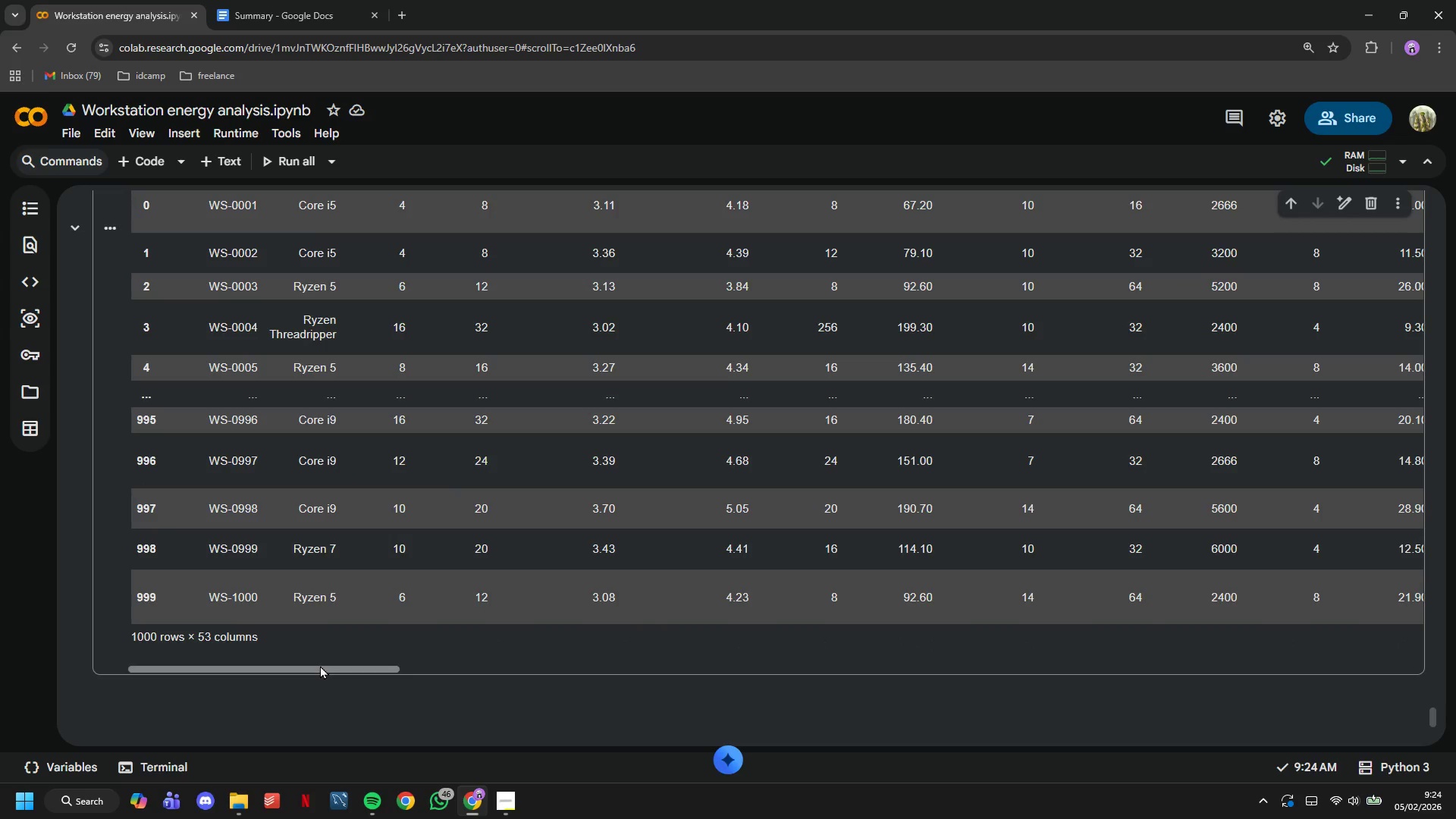 
left_click_drag(start_coordinate=[320, 665], to_coordinate=[1455, 666])
 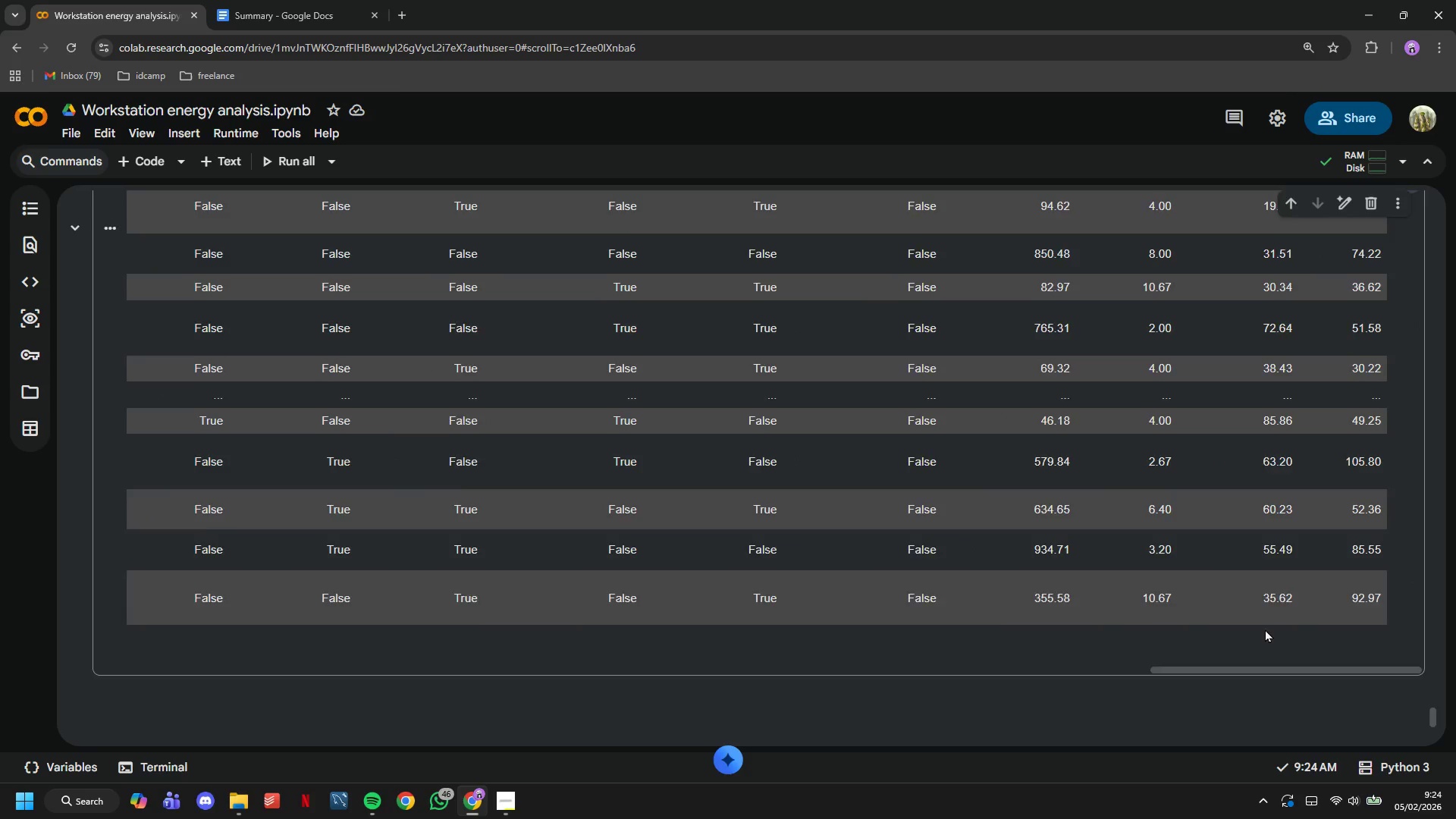 
scroll: coordinate [1265, 629], scroll_direction: up, amount: 3.0
 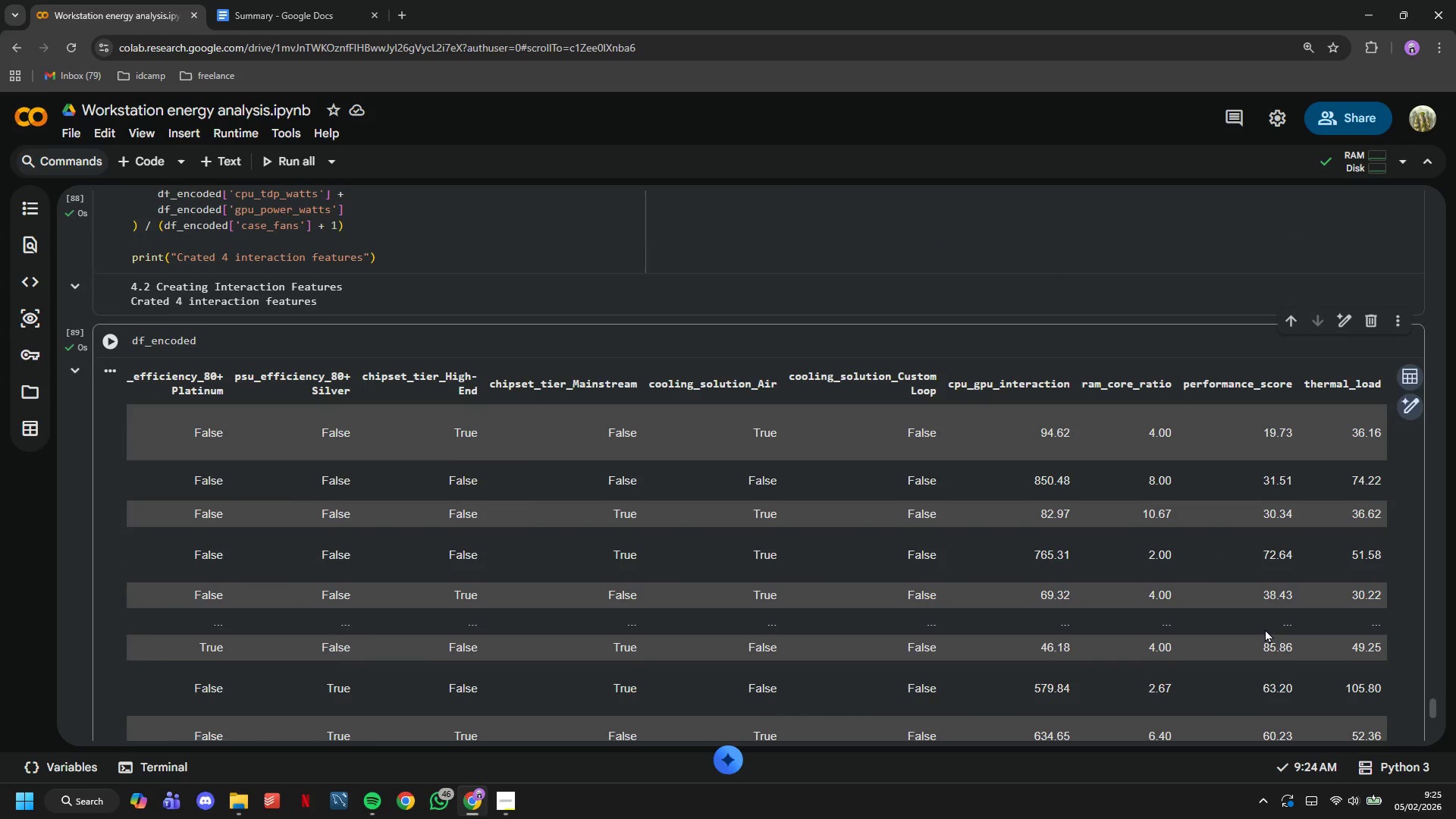 
wait(11.93)
 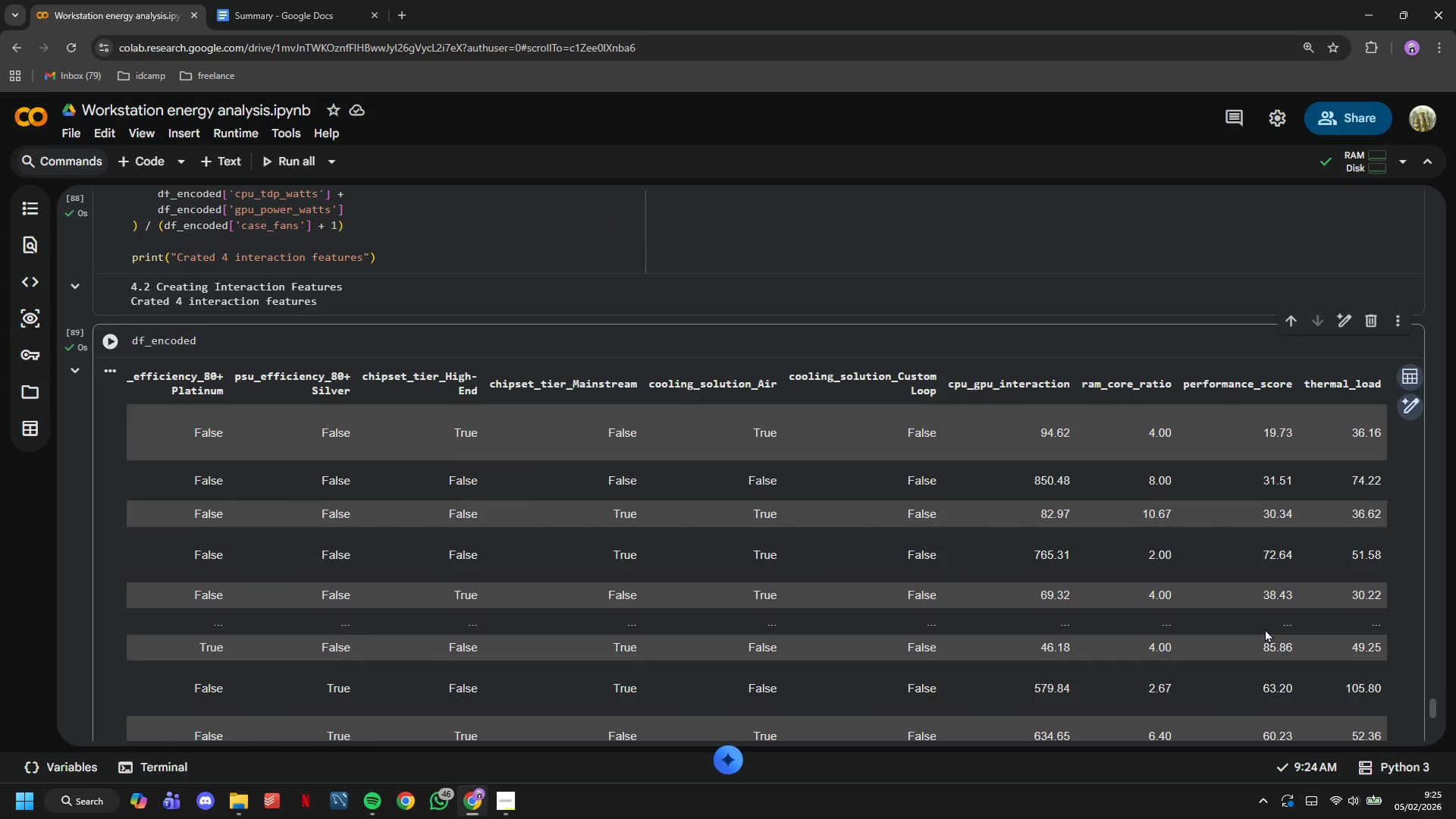 
scroll: coordinate [1158, 332], scroll_direction: down, amount: 5.0
 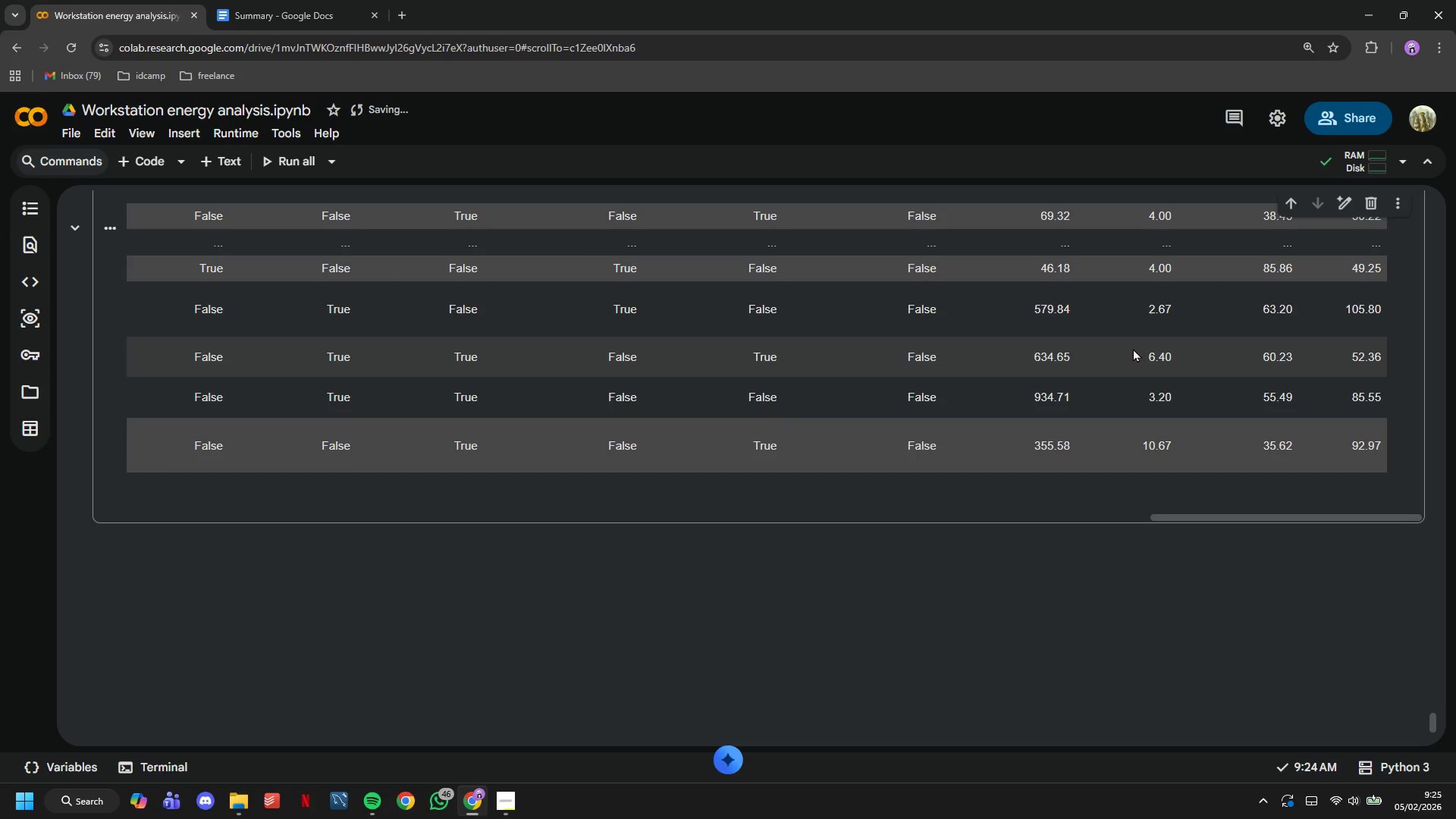 
scroll: coordinate [466, 462], scroll_direction: up, amount: 6.0
 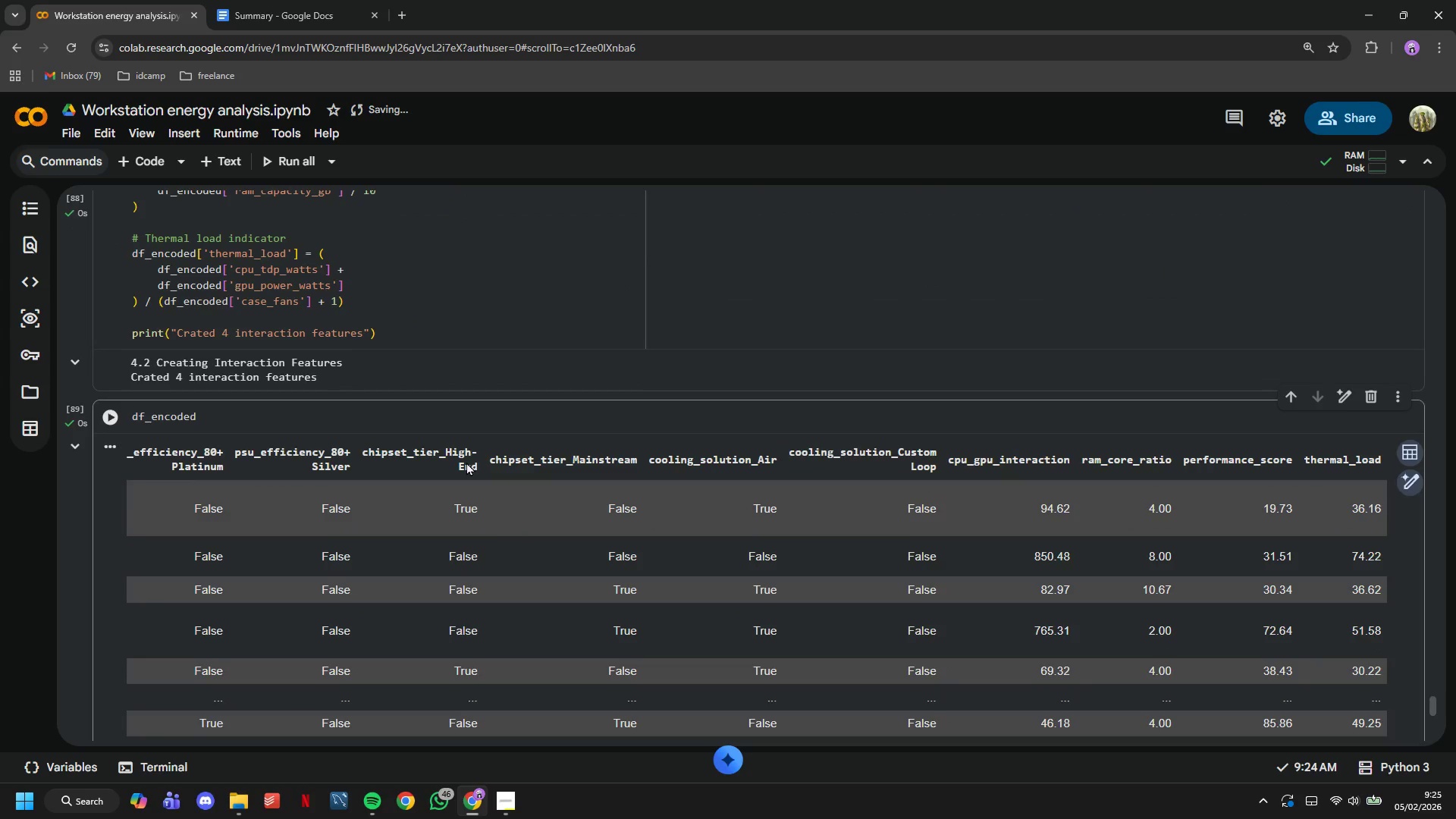 
scroll: coordinate [466, 462], scroll_direction: down, amount: 8.0
 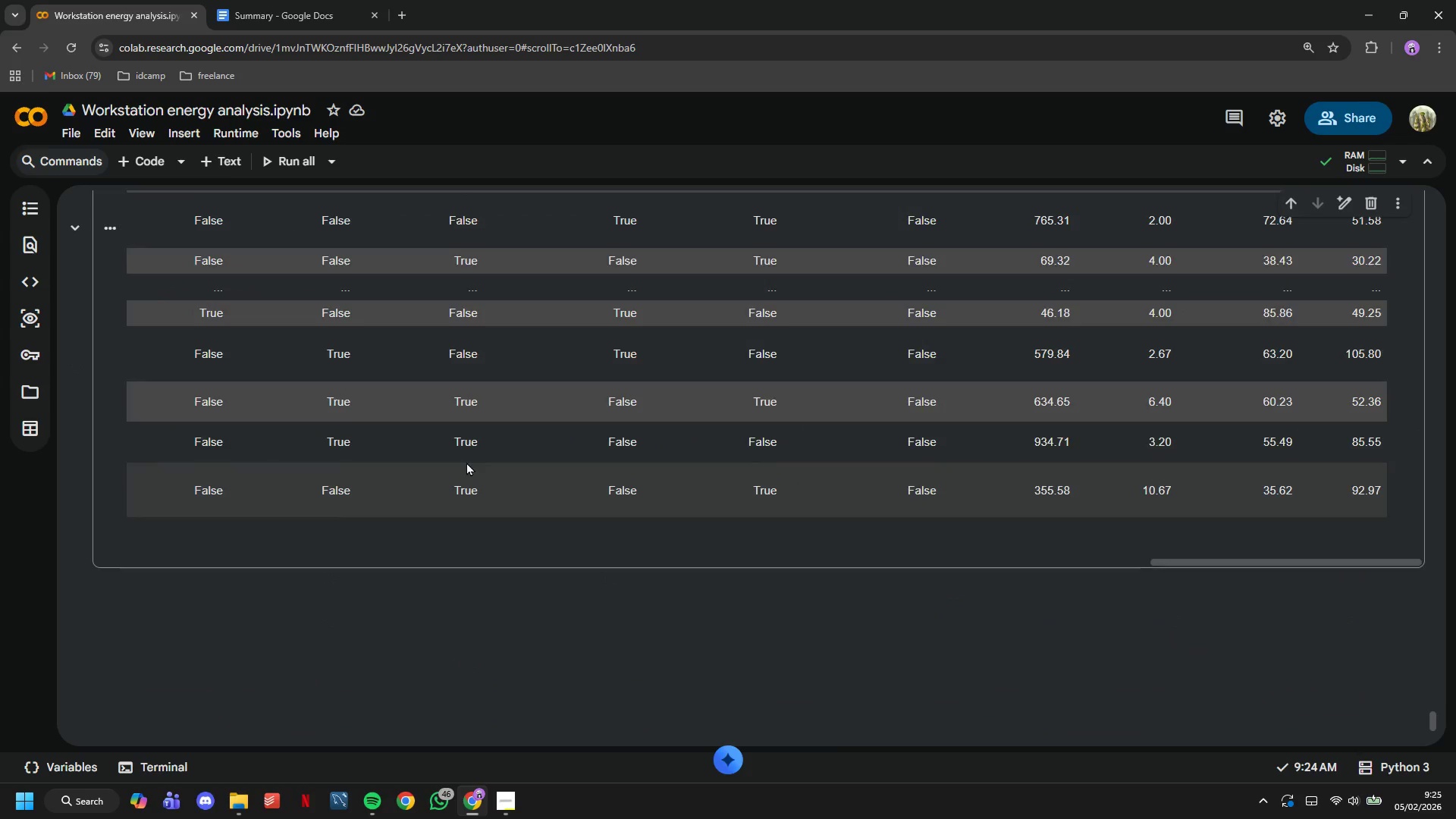 
left_click([232, 162])
 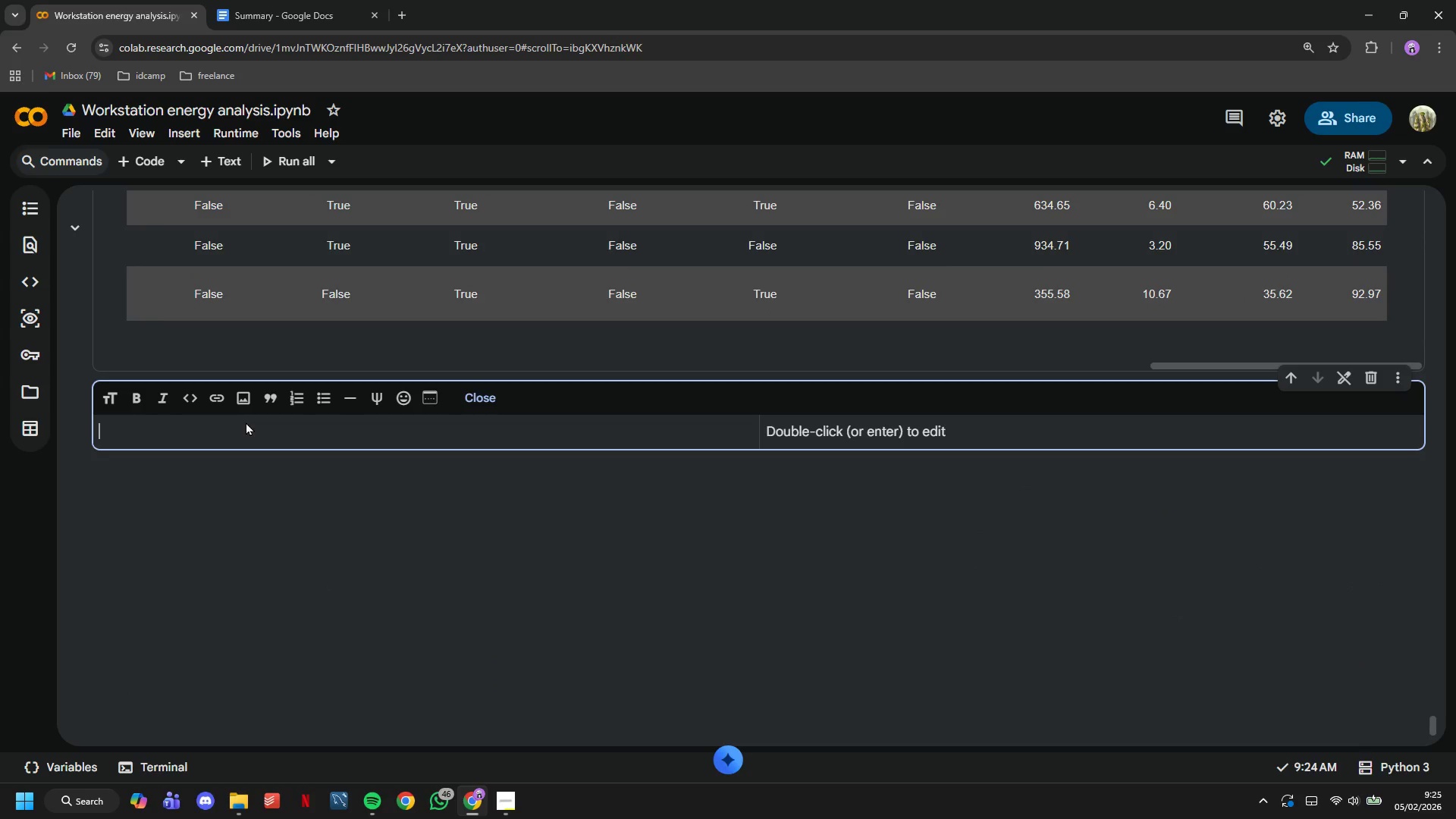 
type(## 4.2)
key(Backspace)
type(3 Feature See)
key(Backspace)
type(lection)
 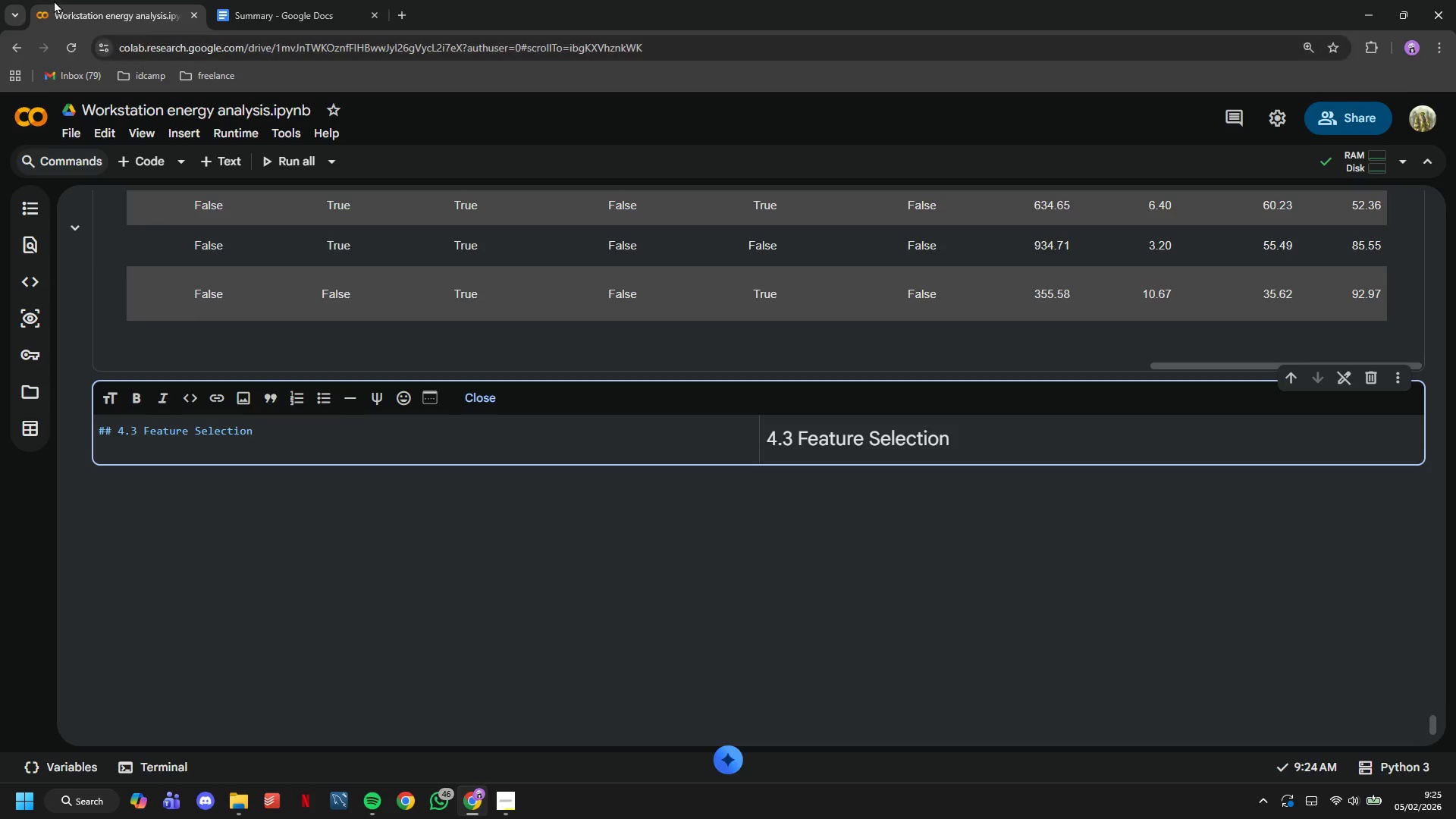 
left_click([146, 163])
 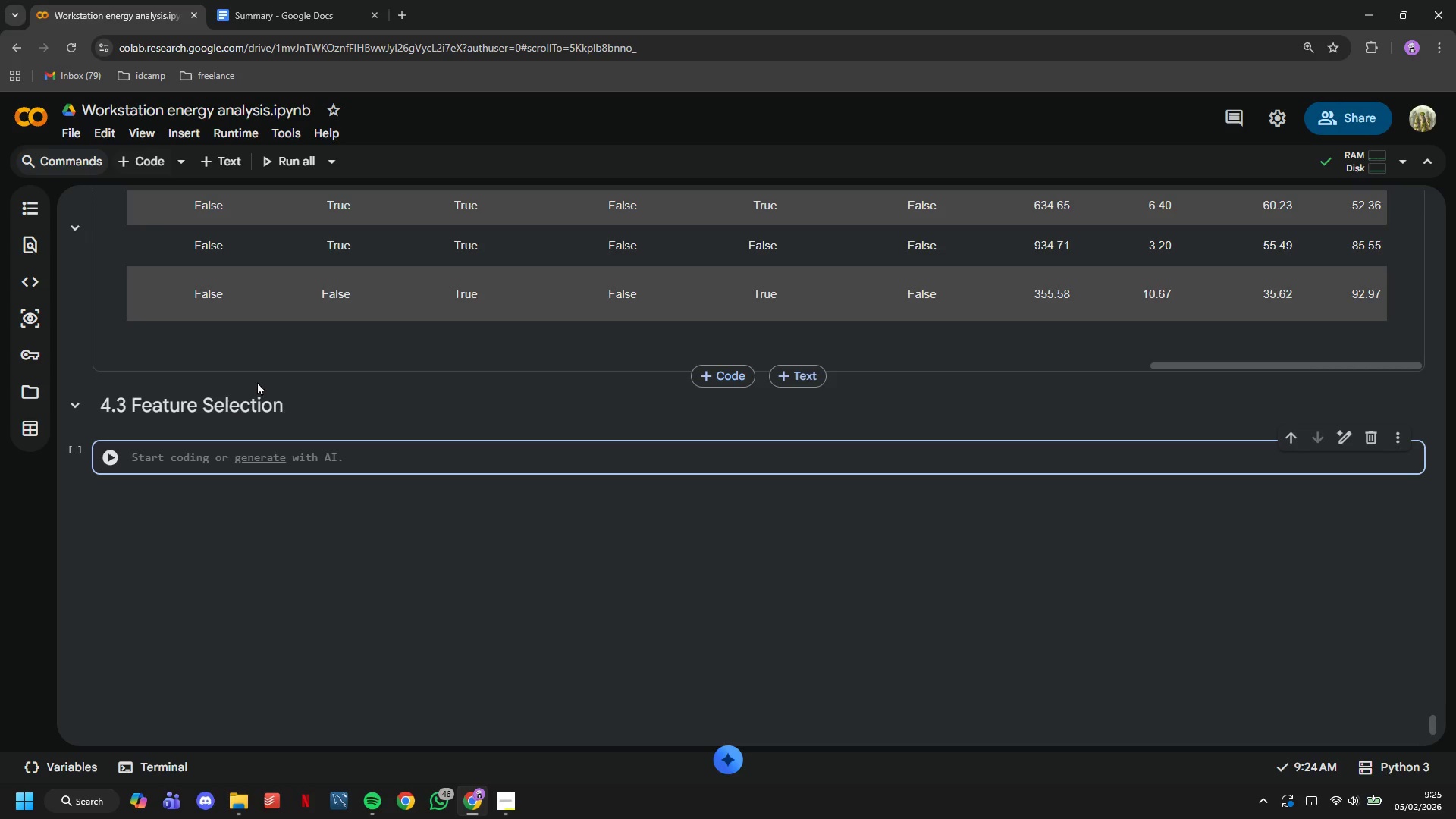 
type(print("4.3 Feature Selection....)
 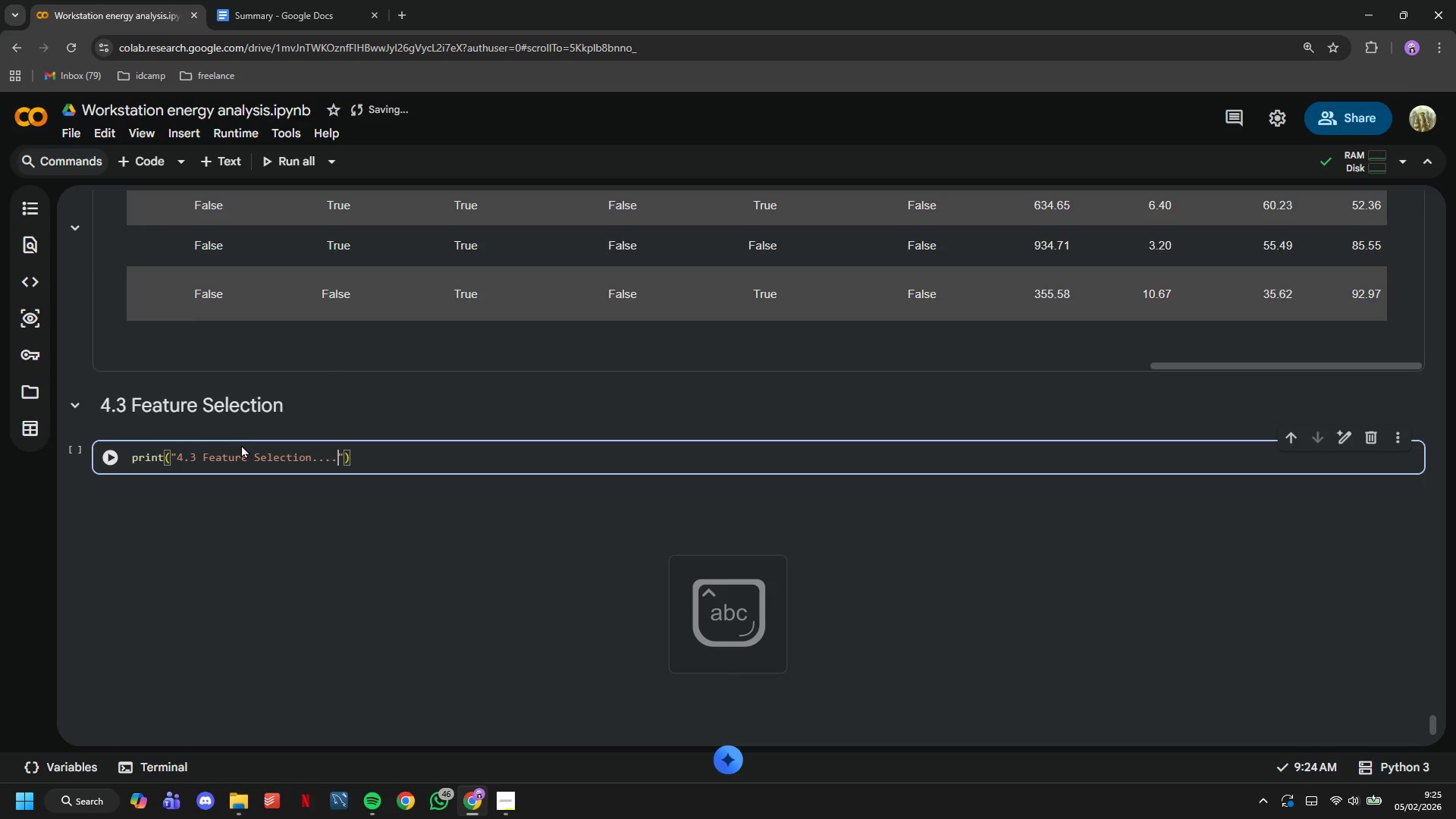 
key(ArrowRight)
 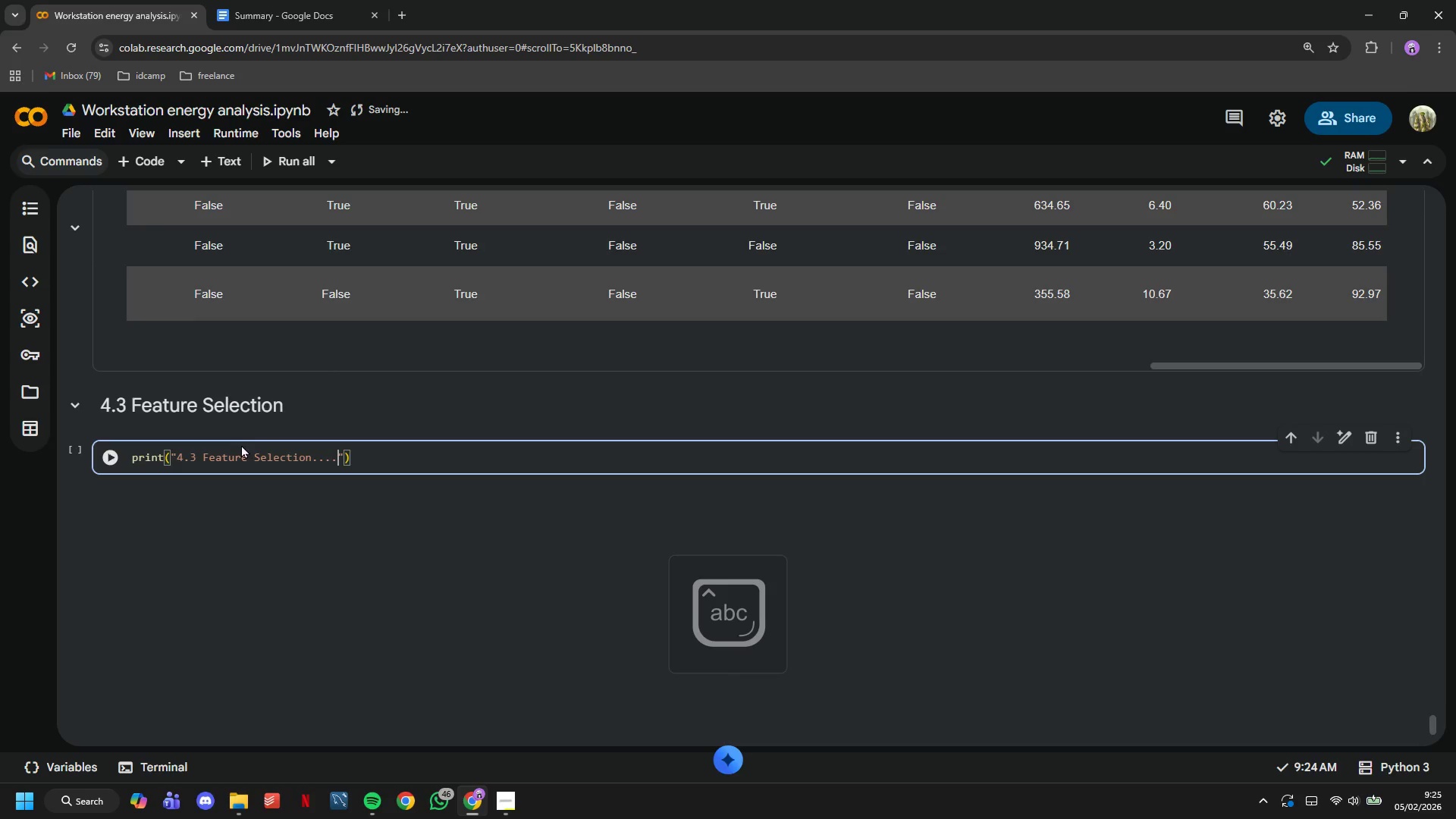 
key(ArrowRight)
 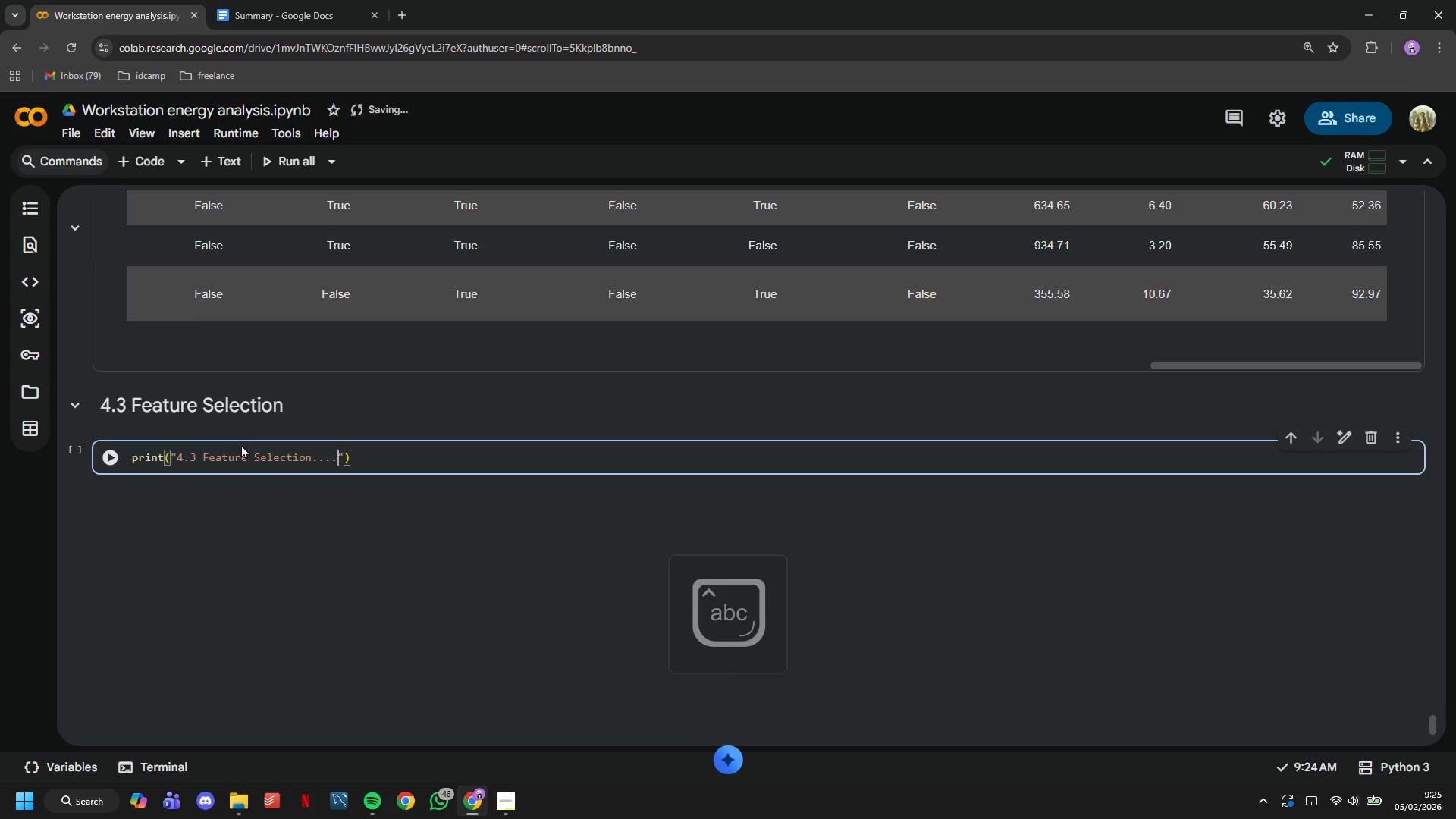 
key(ArrowRight)
 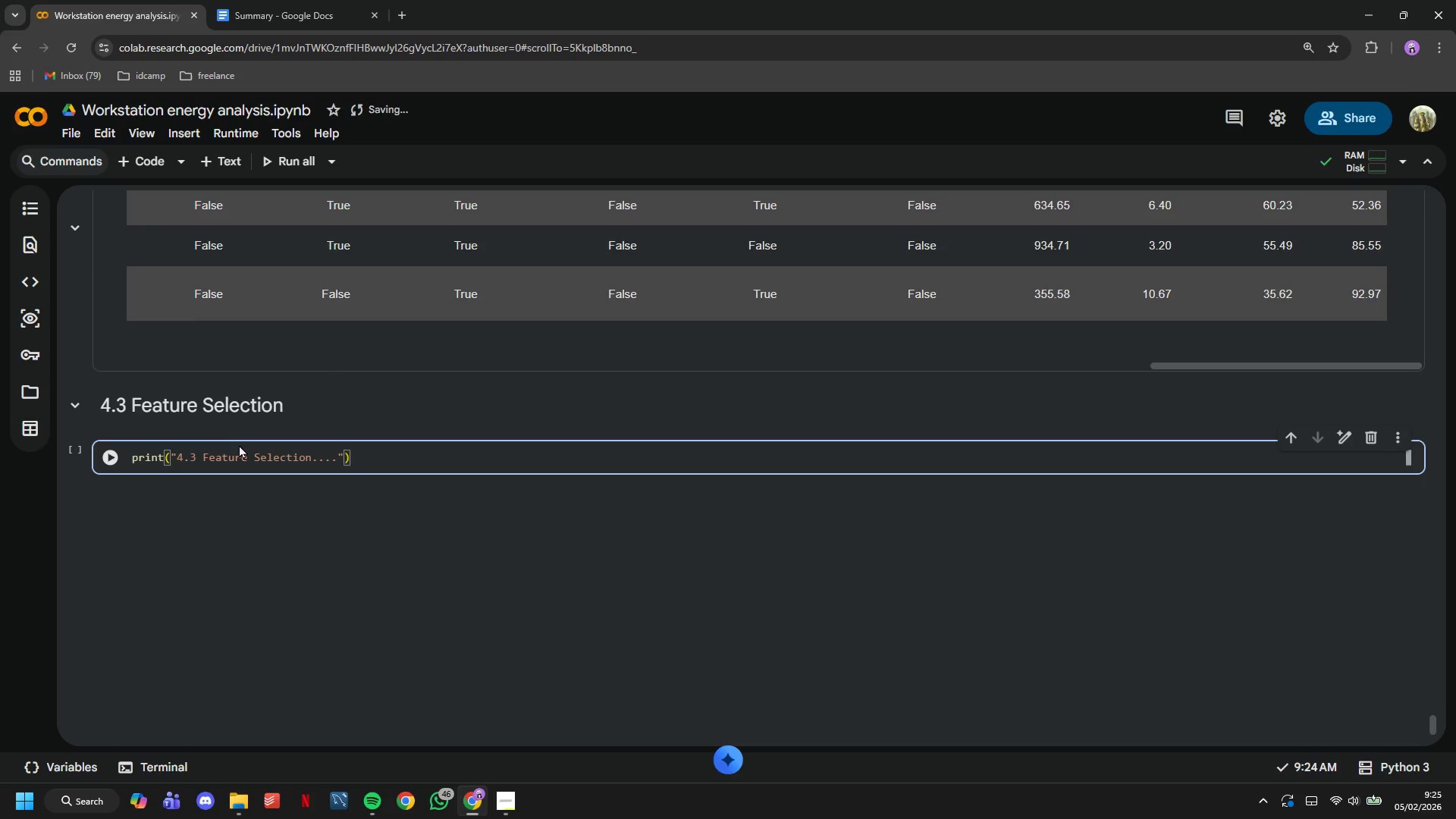 
key(Enter)
 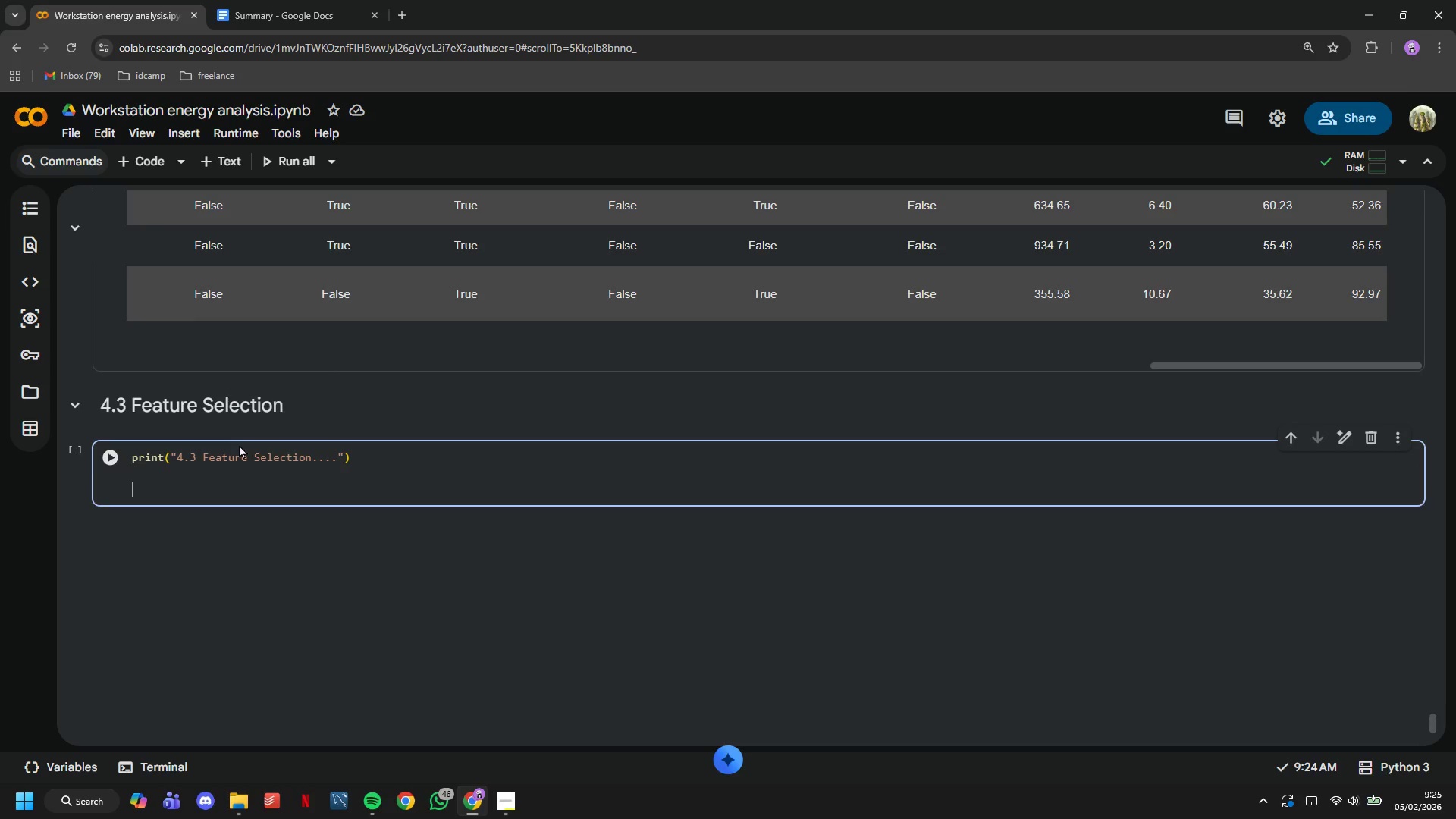 
key(Enter)
 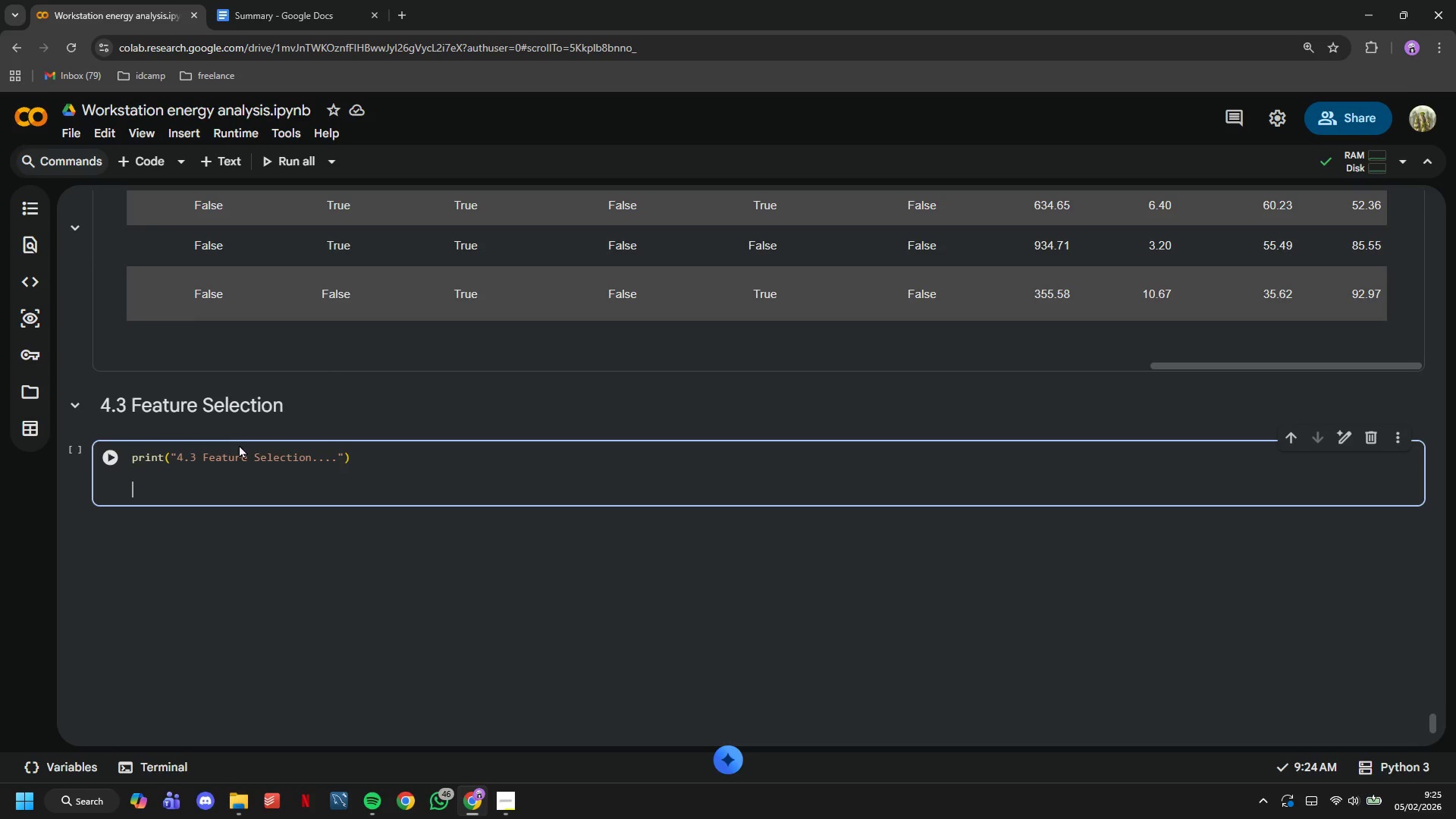 
type(# Define features to exclude from modeling)
 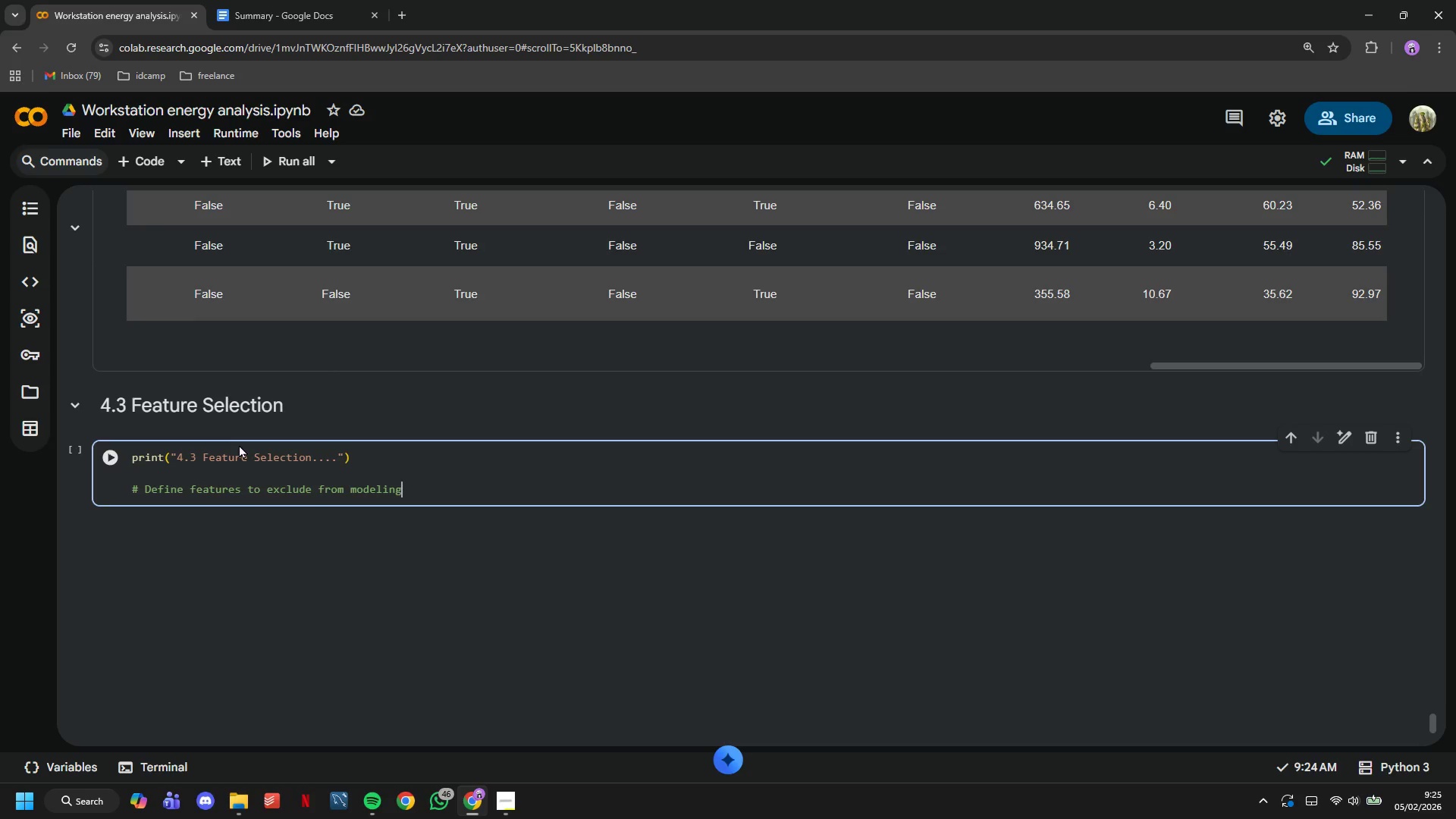 
key(Enter)
 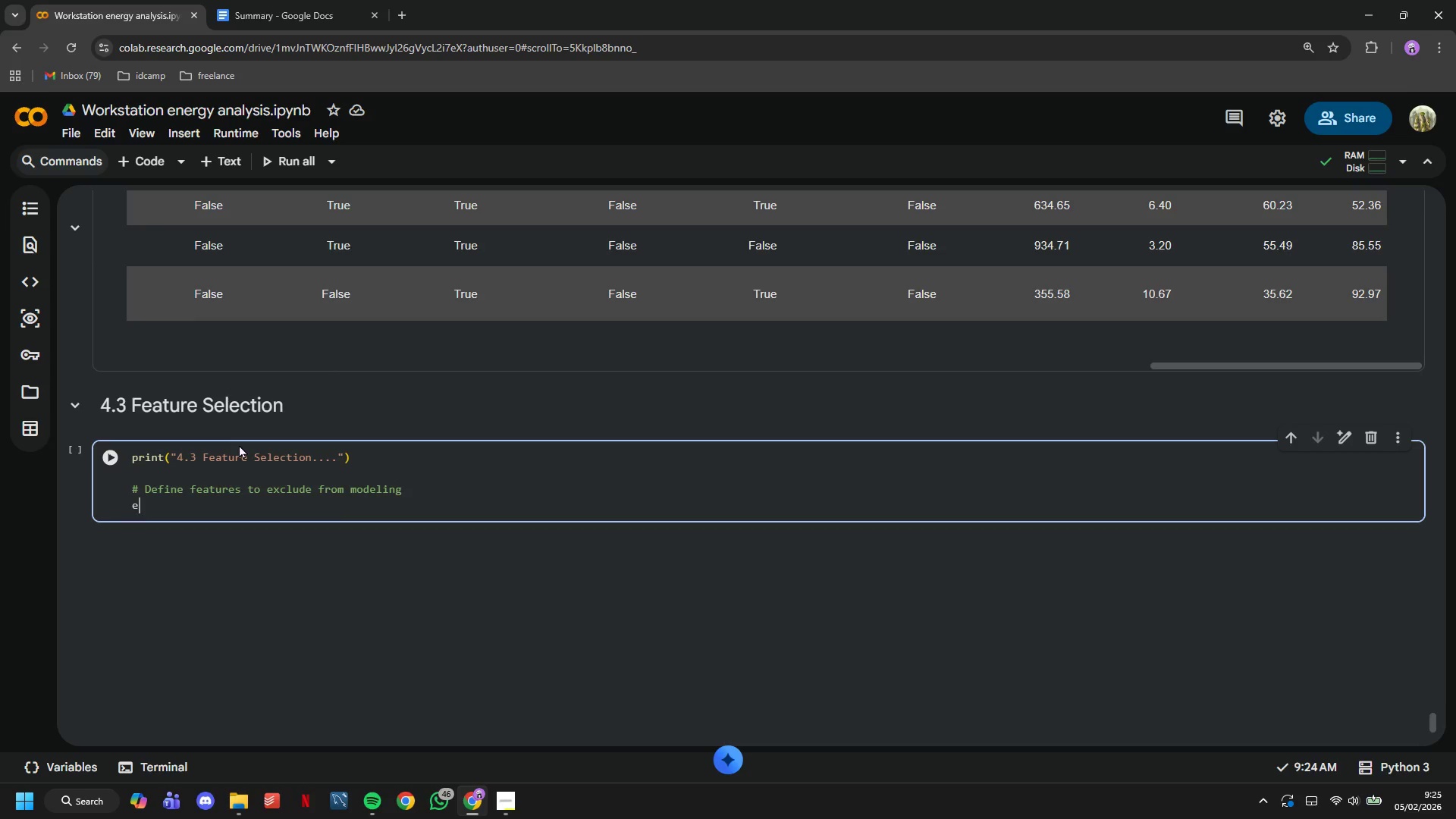 
type(exclude_features = [)
 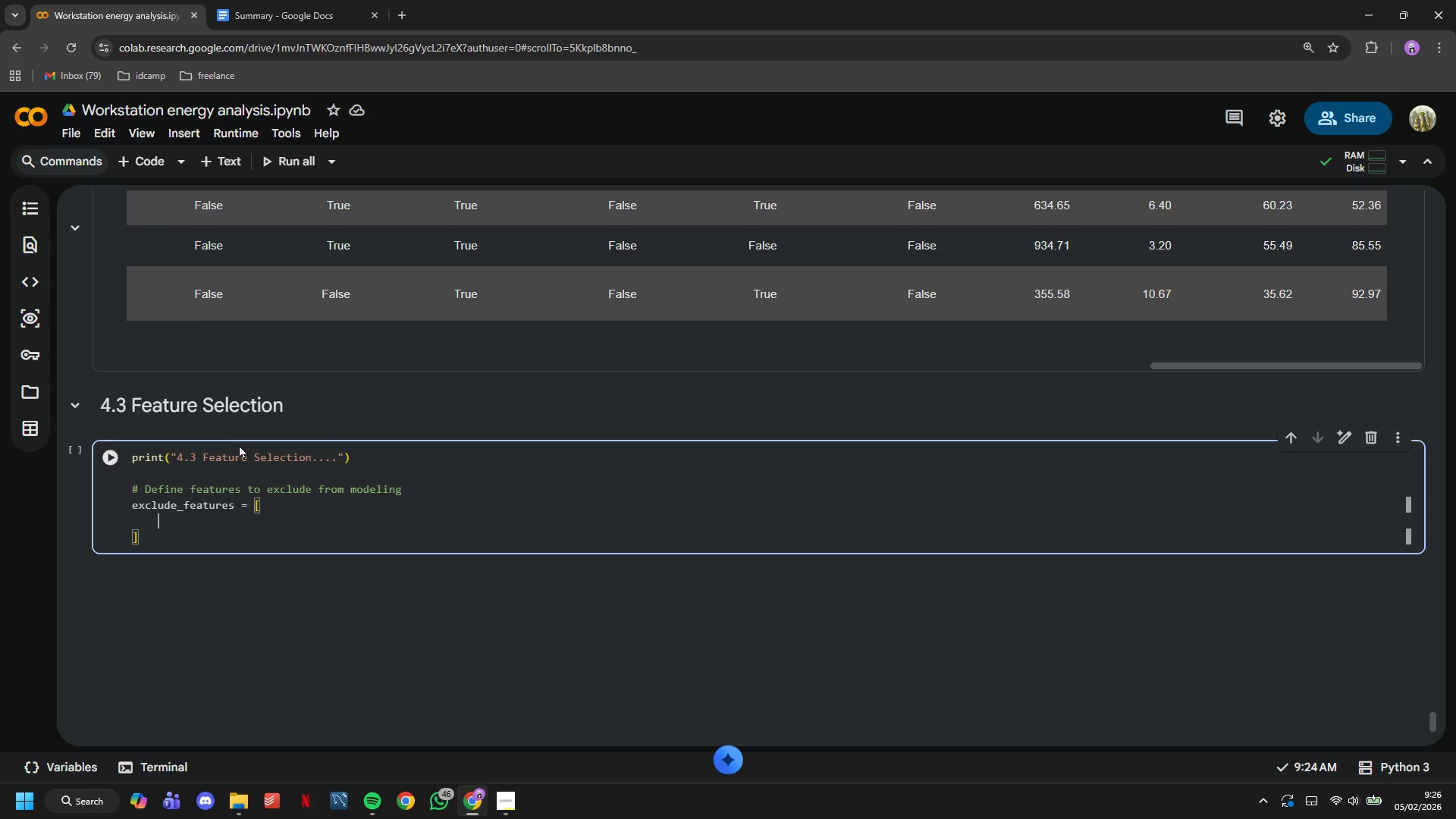 
key(Enter)
 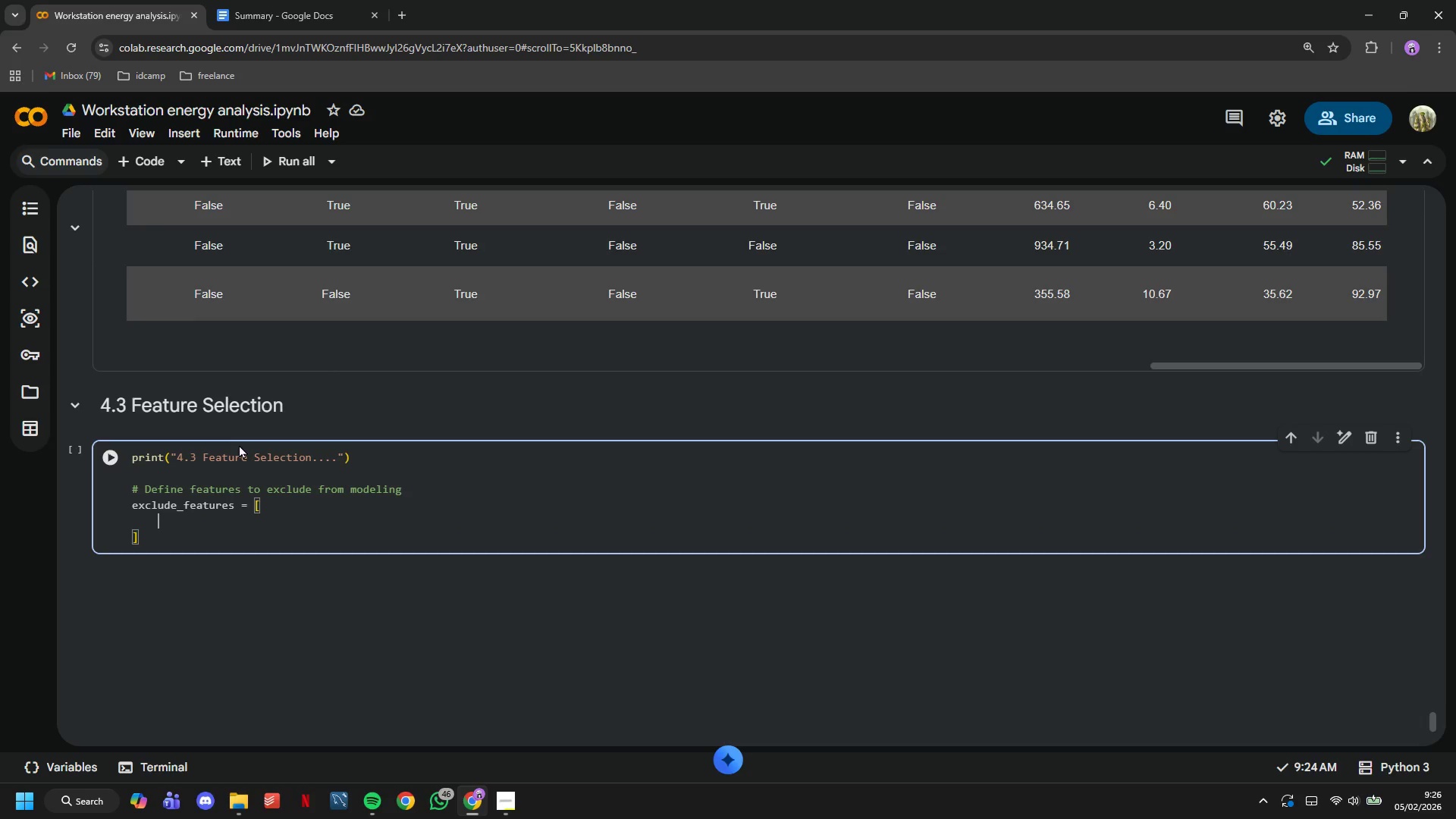 
type('wp)
key(Backspace)
type(orkstation_id)
 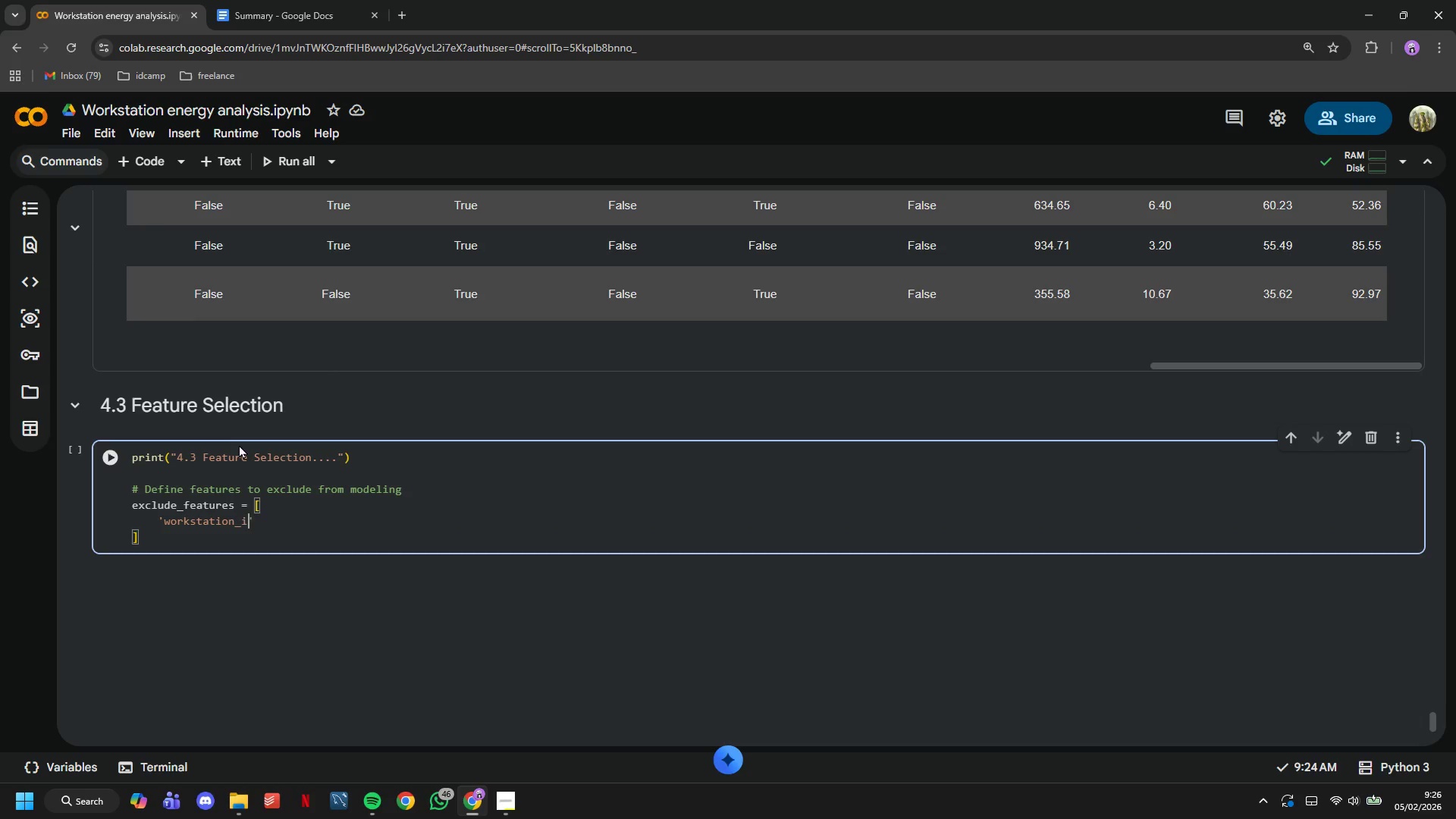 
 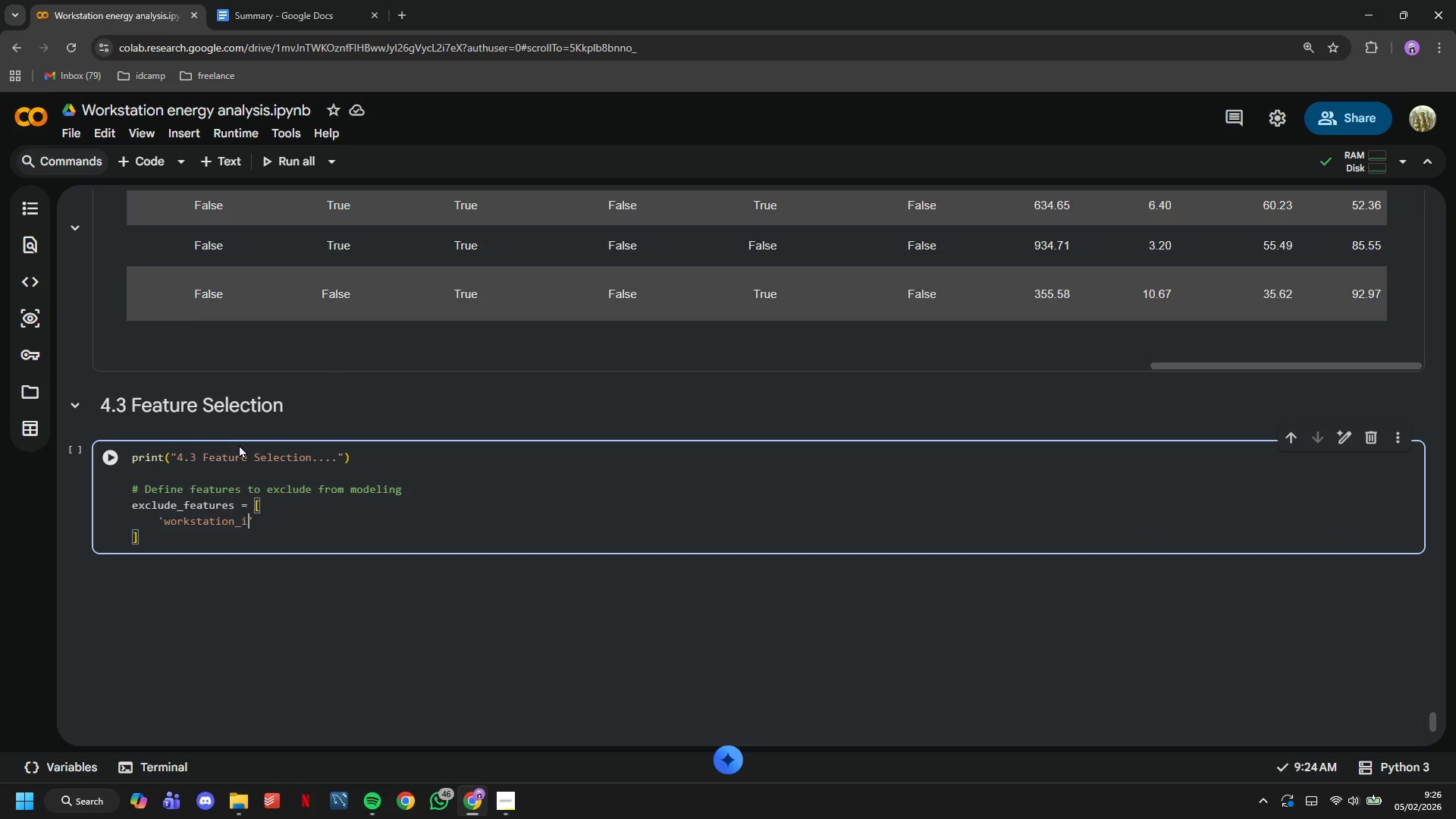 
key(ArrowRight)
 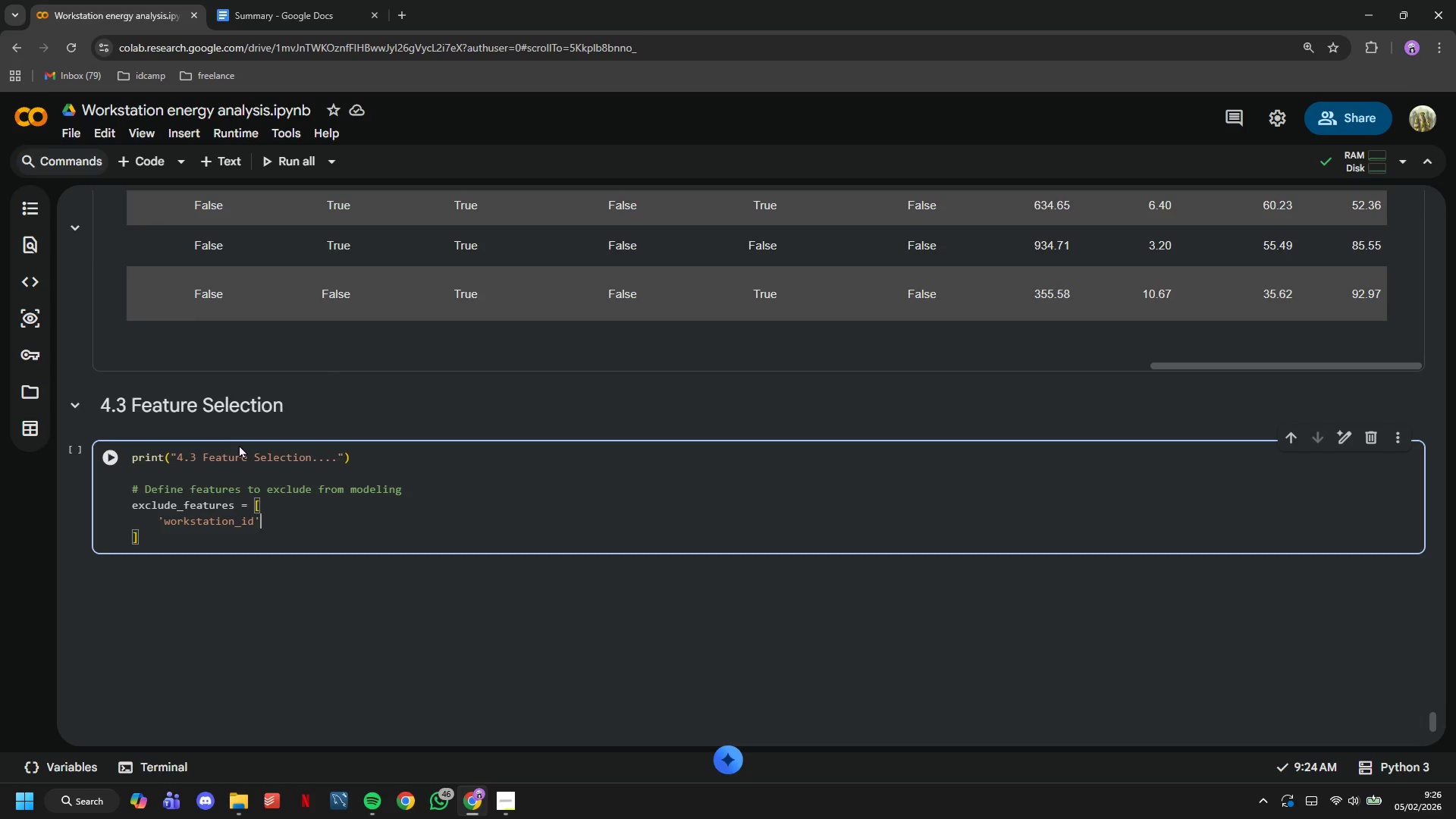 
type(, 'date_generated)
 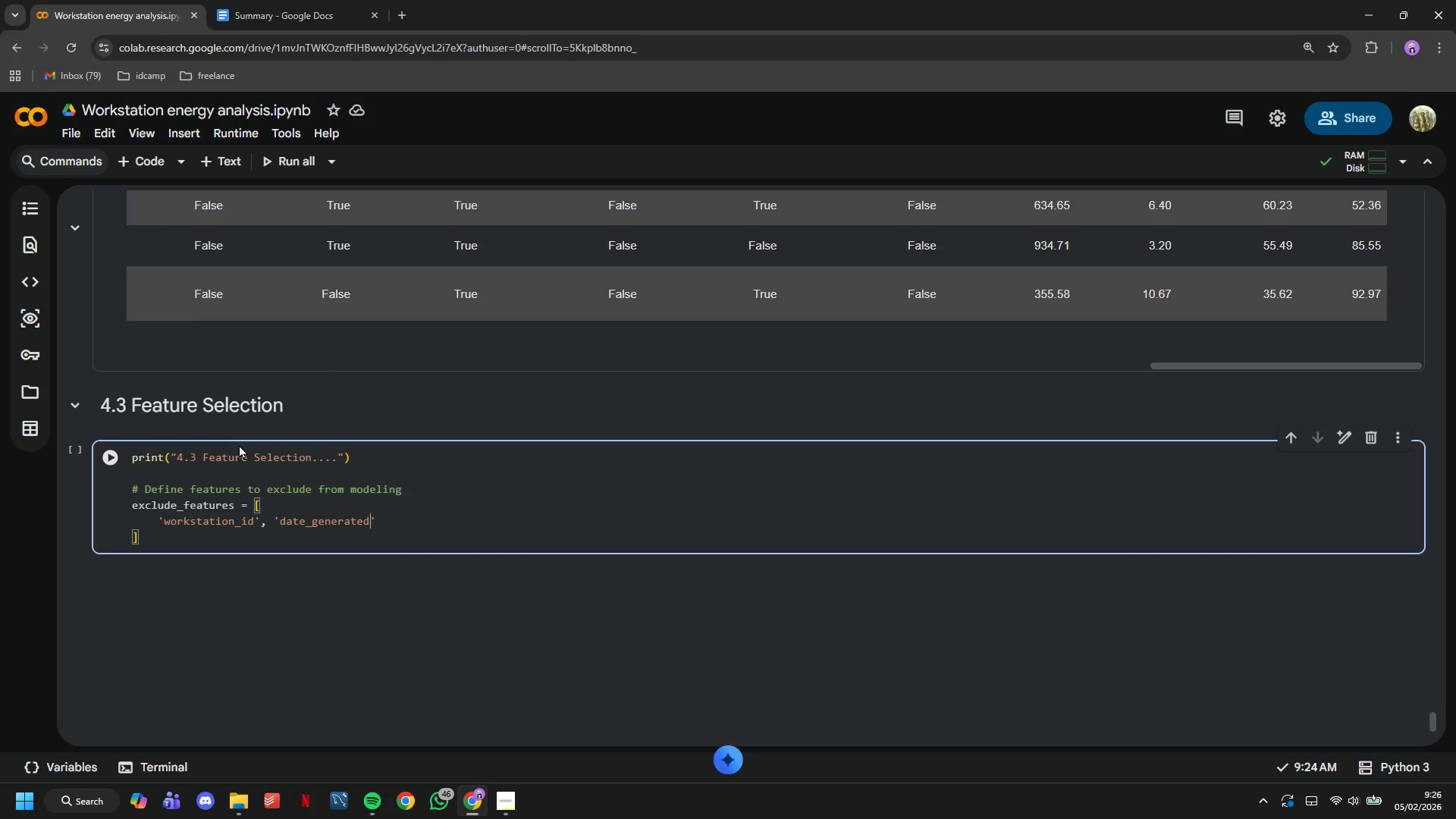 
key(ArrowRight)
 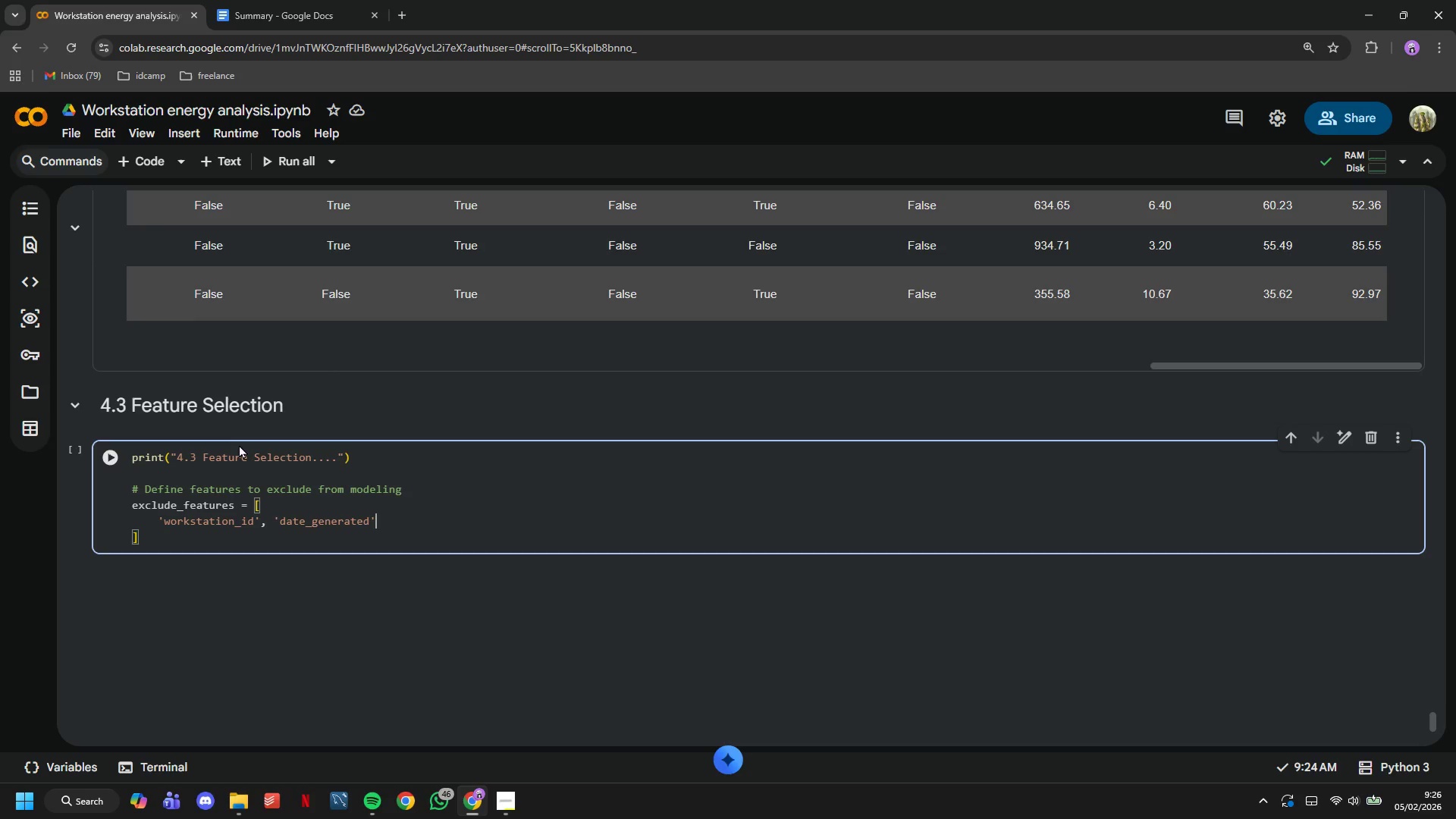 
type(, 'cpu_family)
 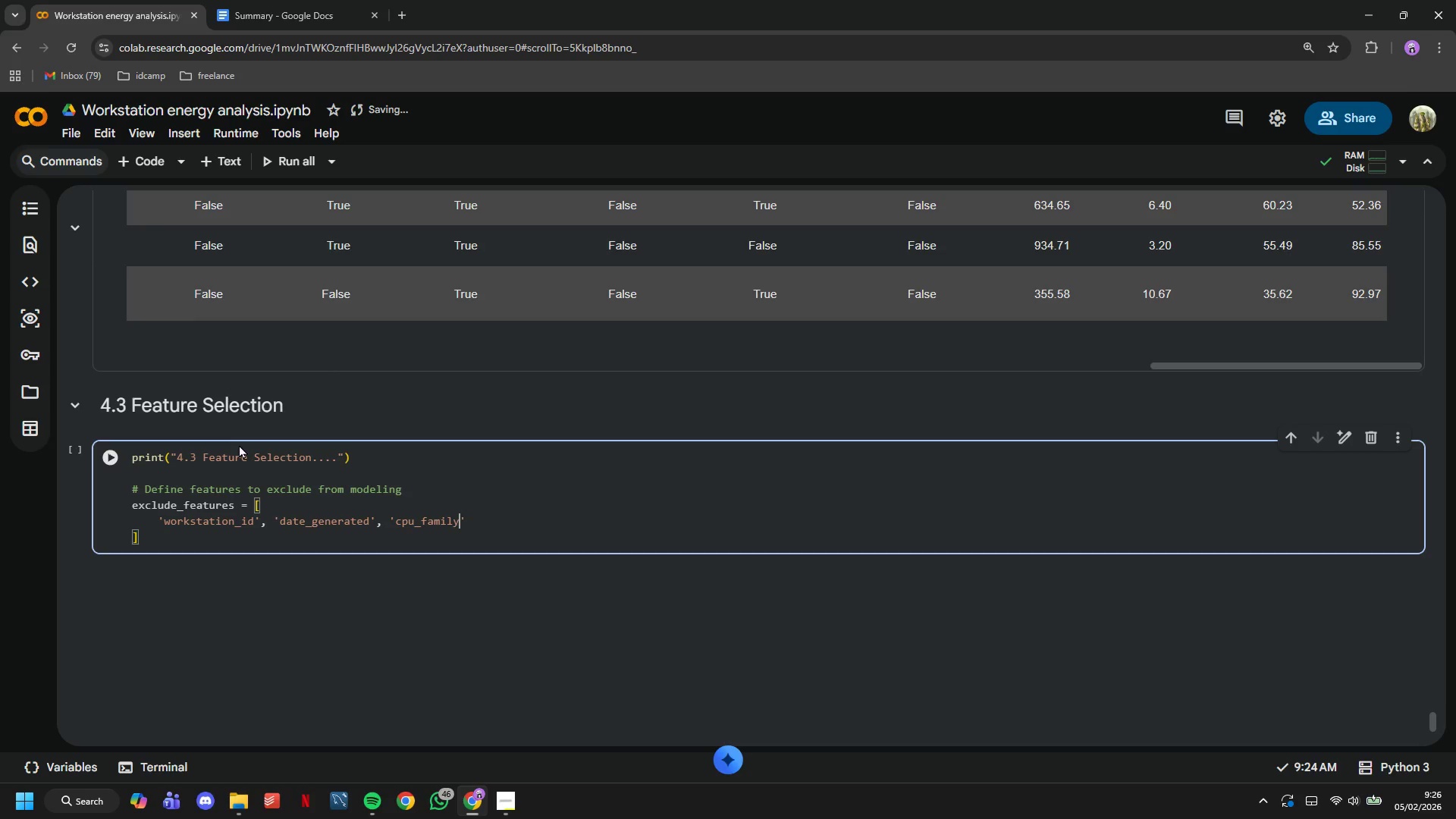 
key(ArrowRight)
 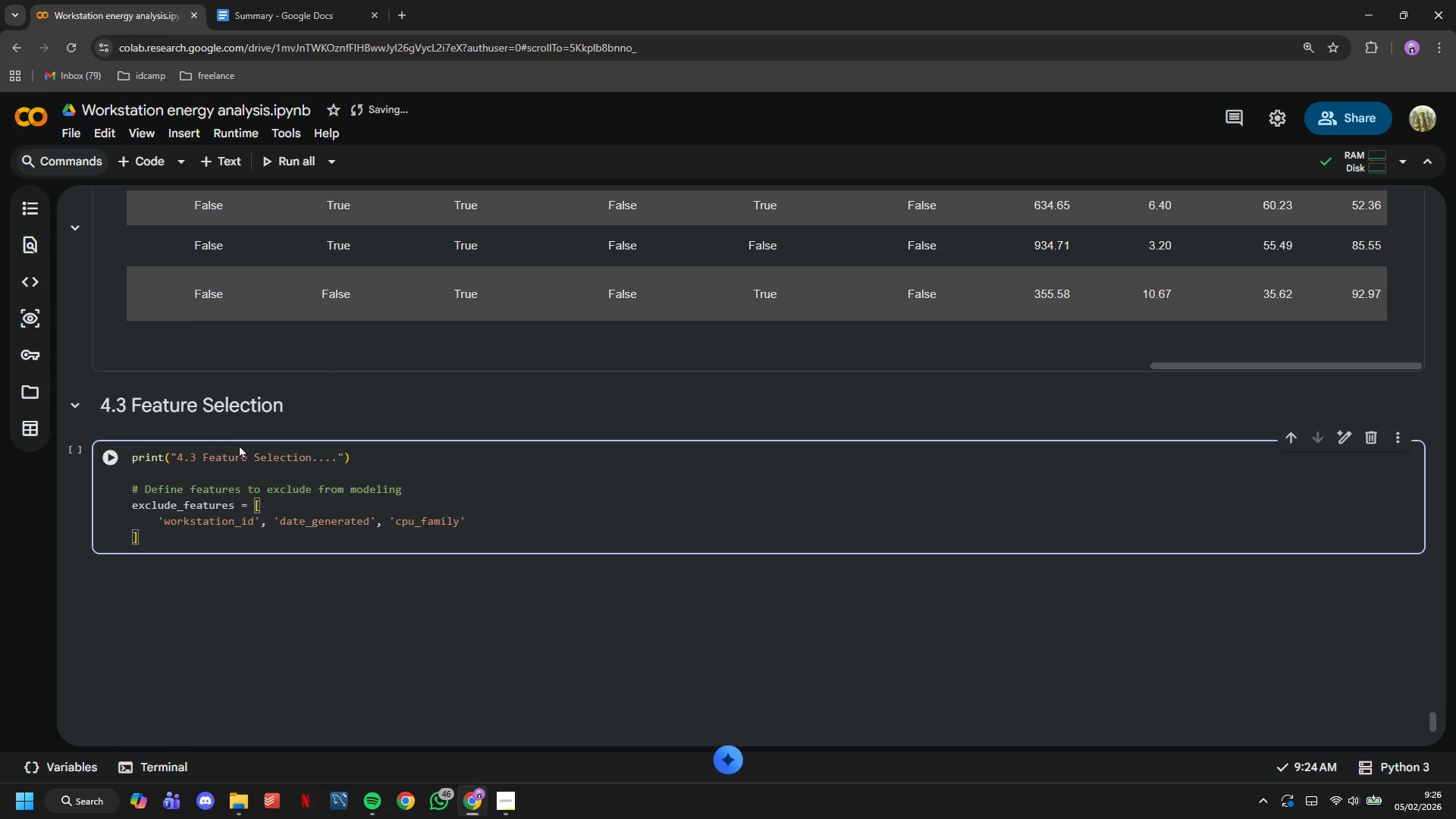 
type(, 'gpu_model)
 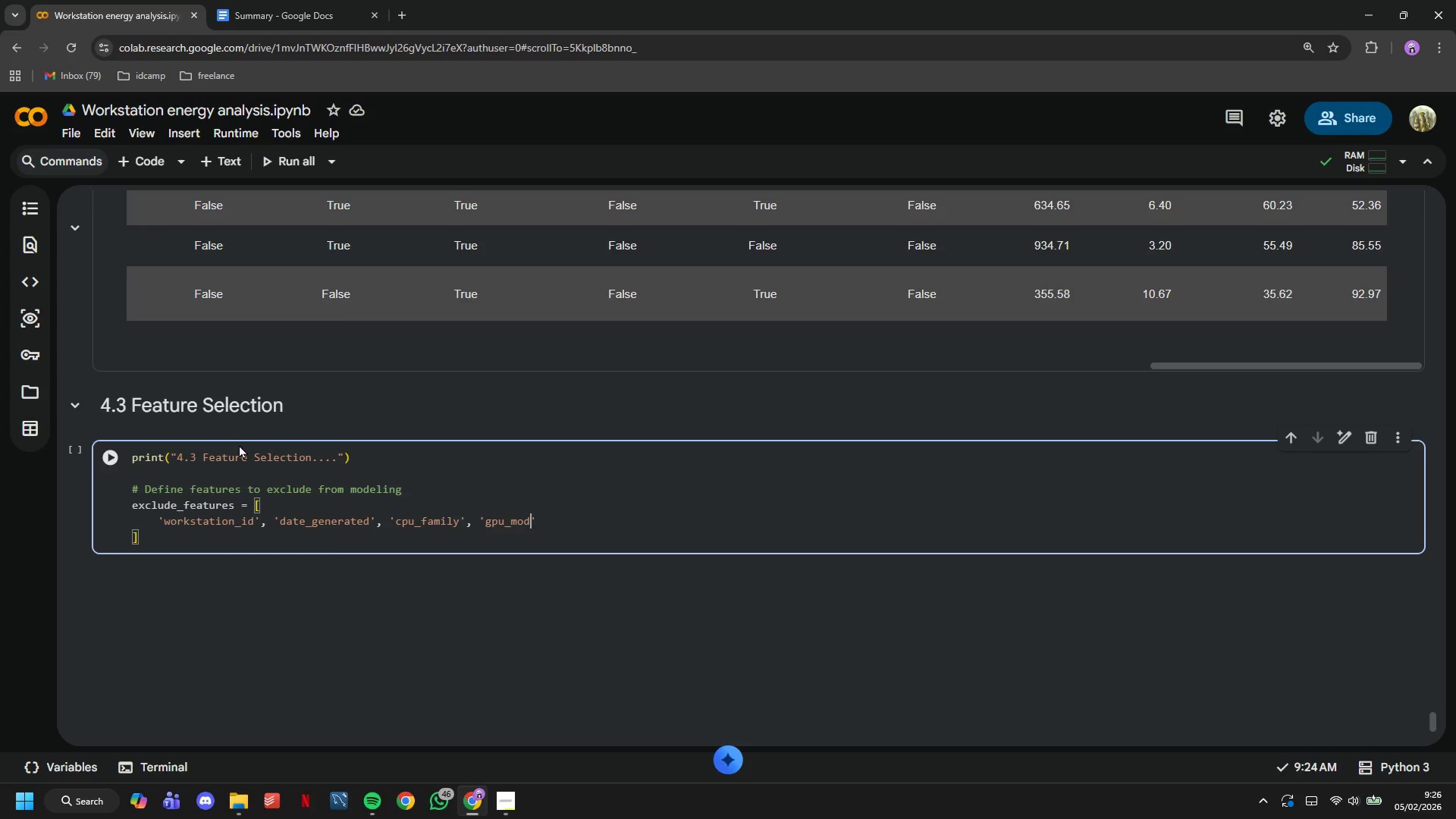 
key(ArrowRight)
 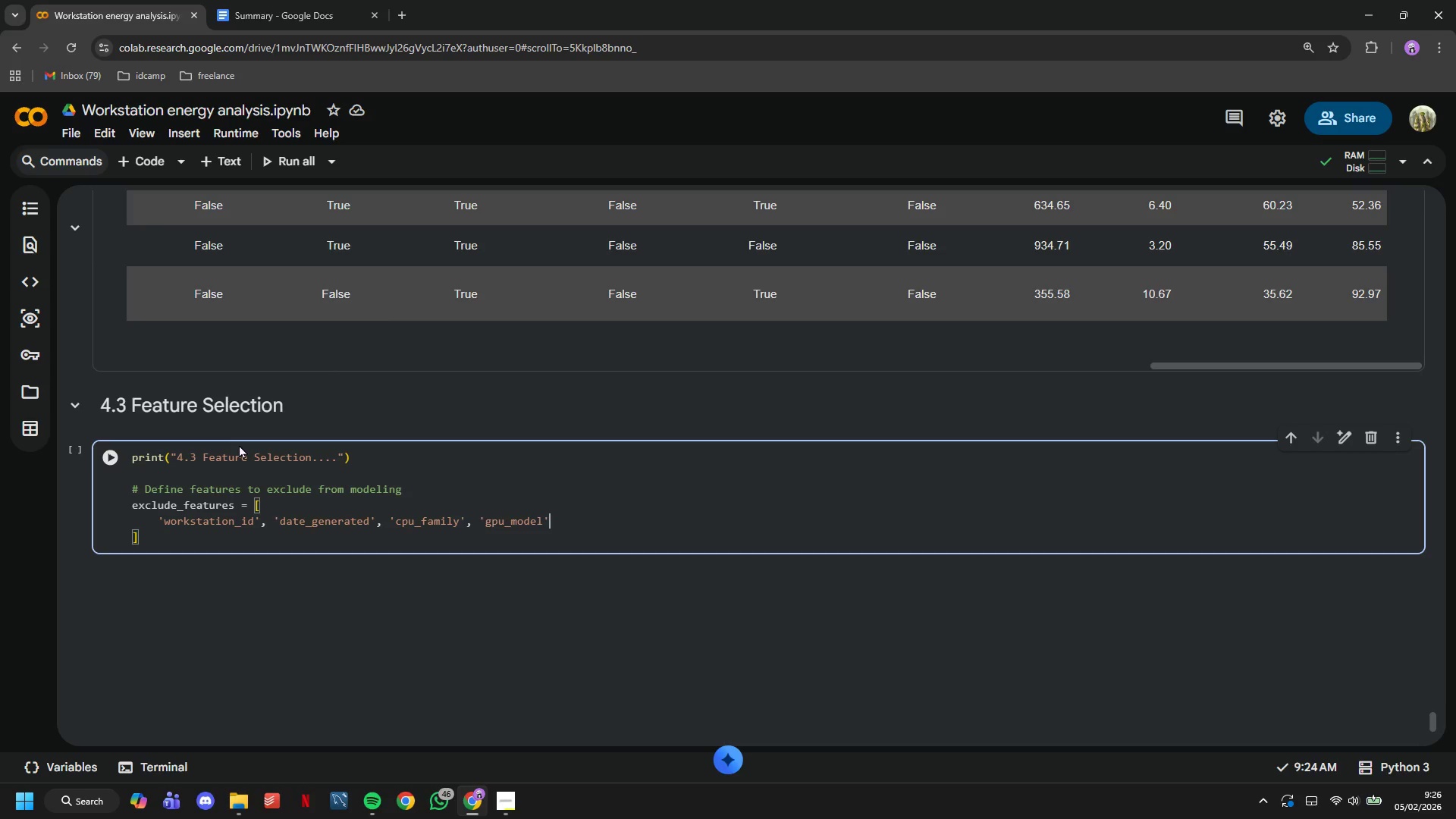 
key(Comma)
 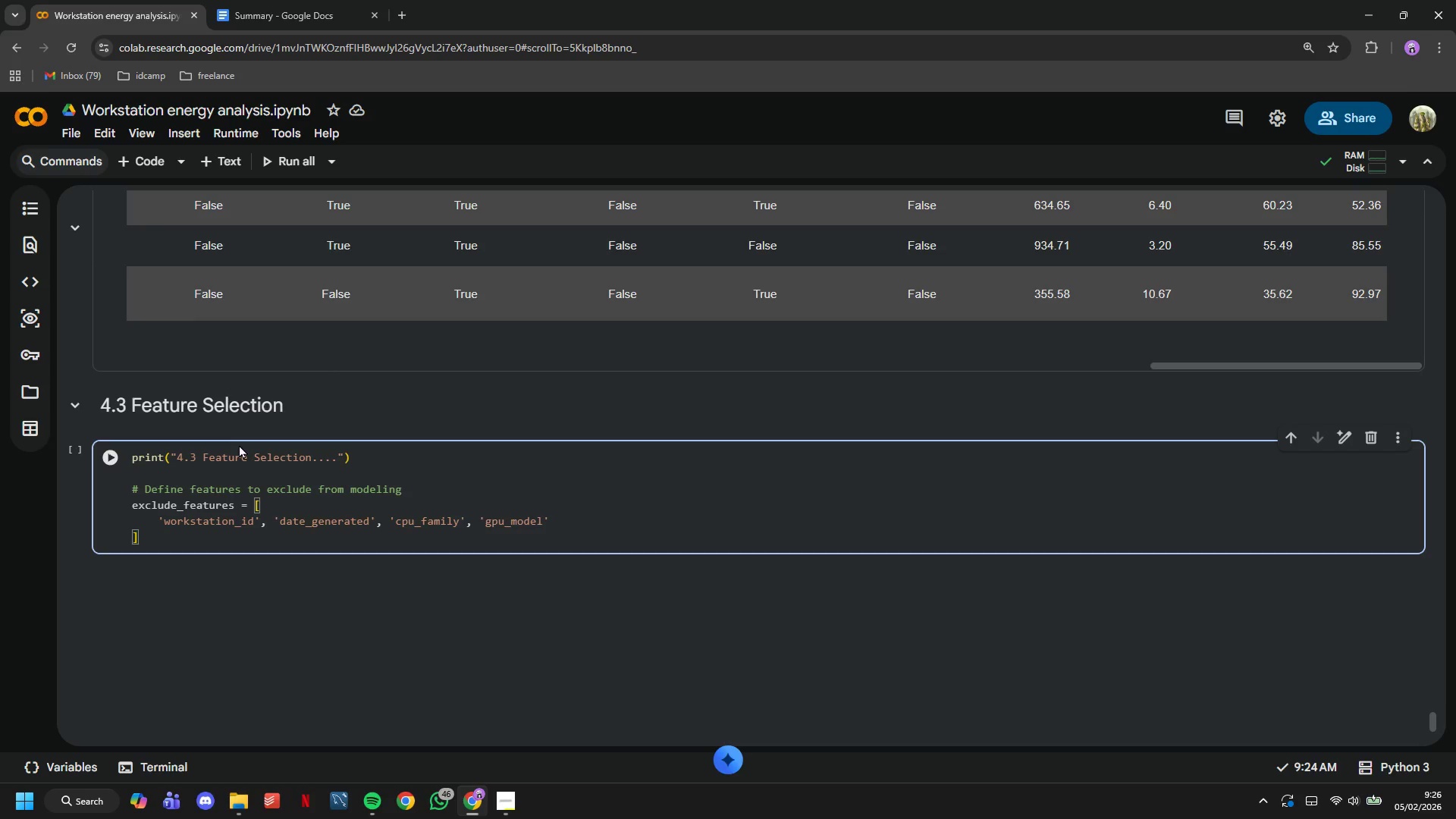 
key(Enter)
 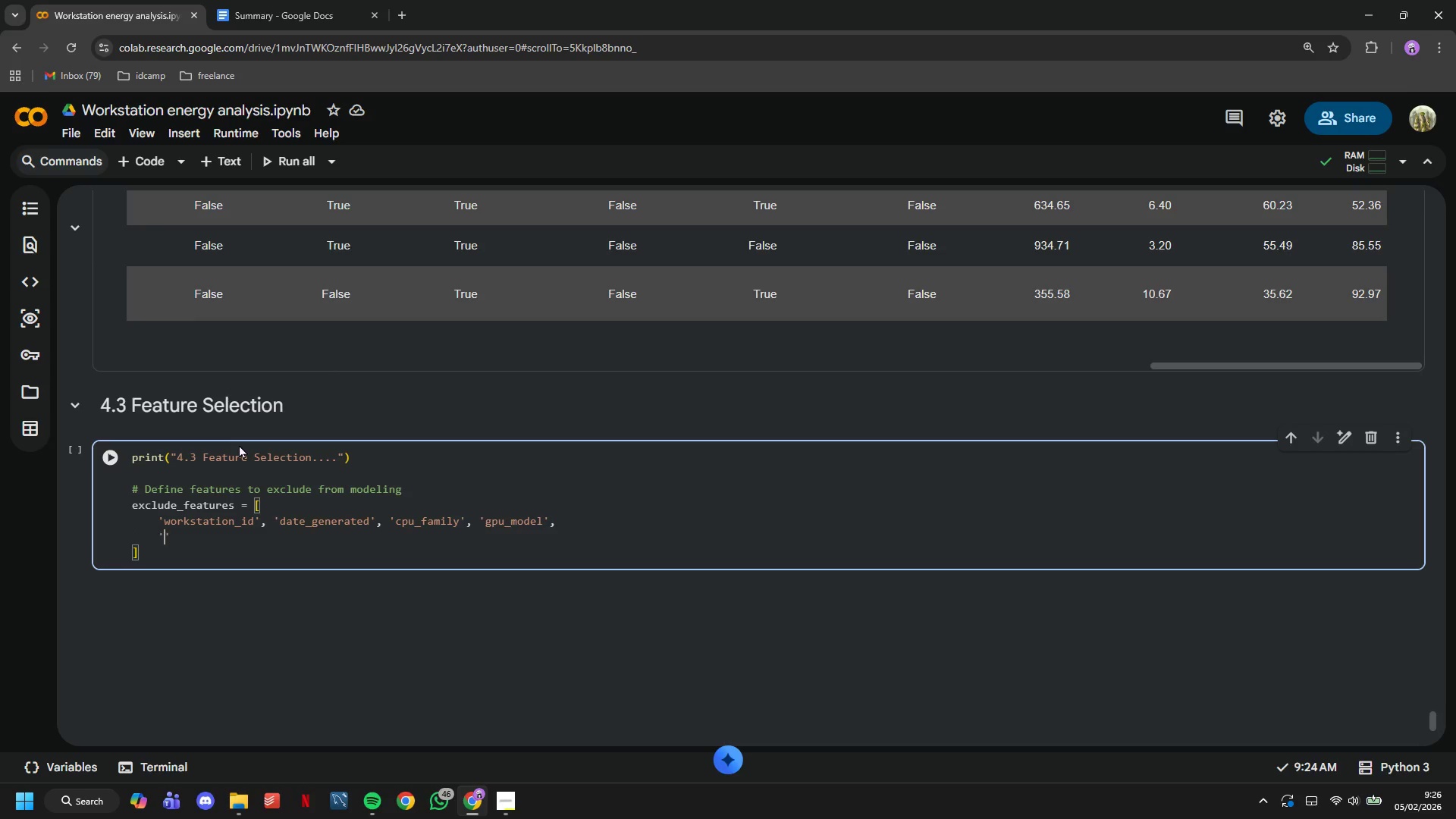 
type('total_power_watts)
 